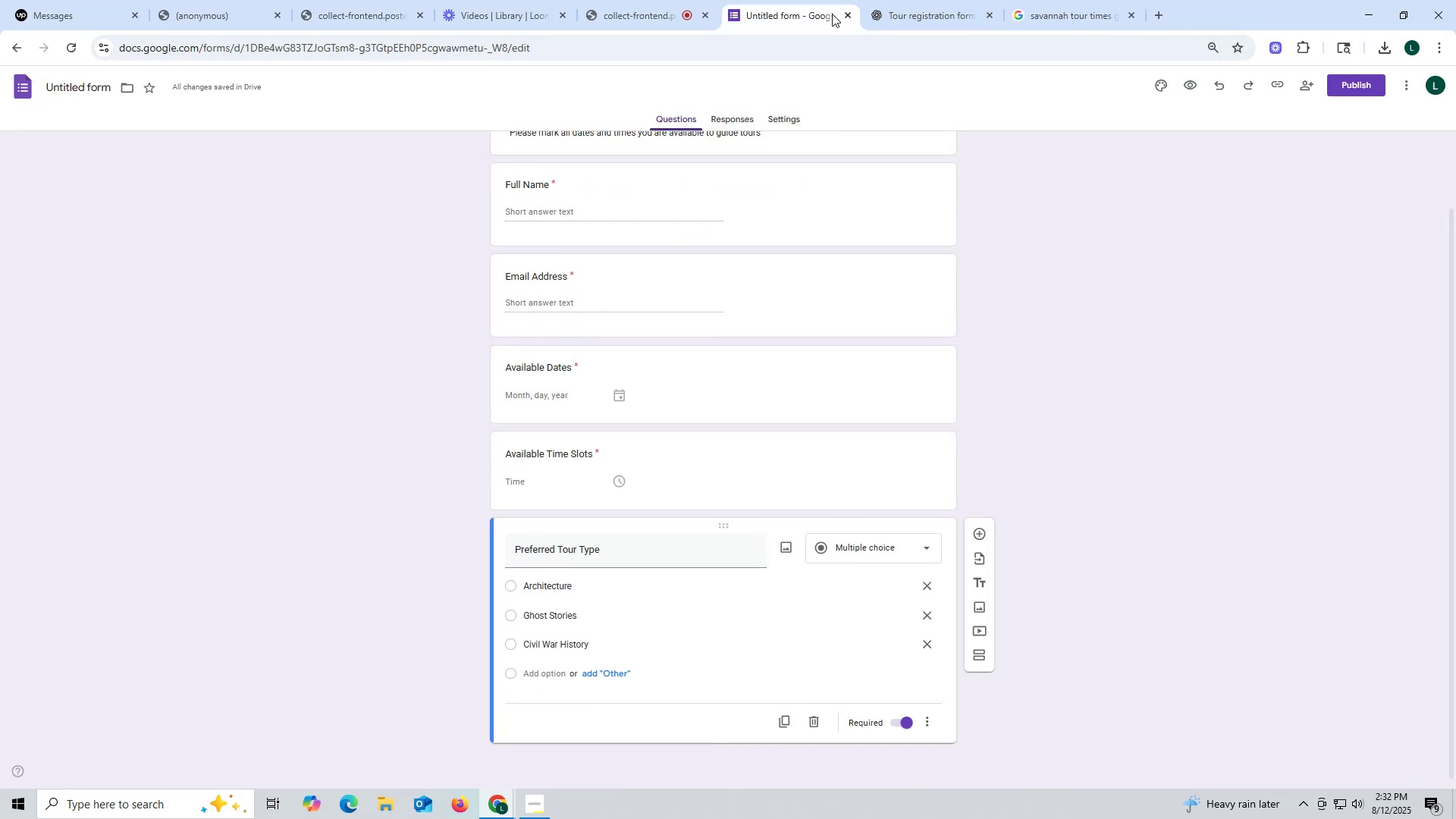 
scroll: coordinate [907, 377], scroll_direction: up, amount: 12.0
 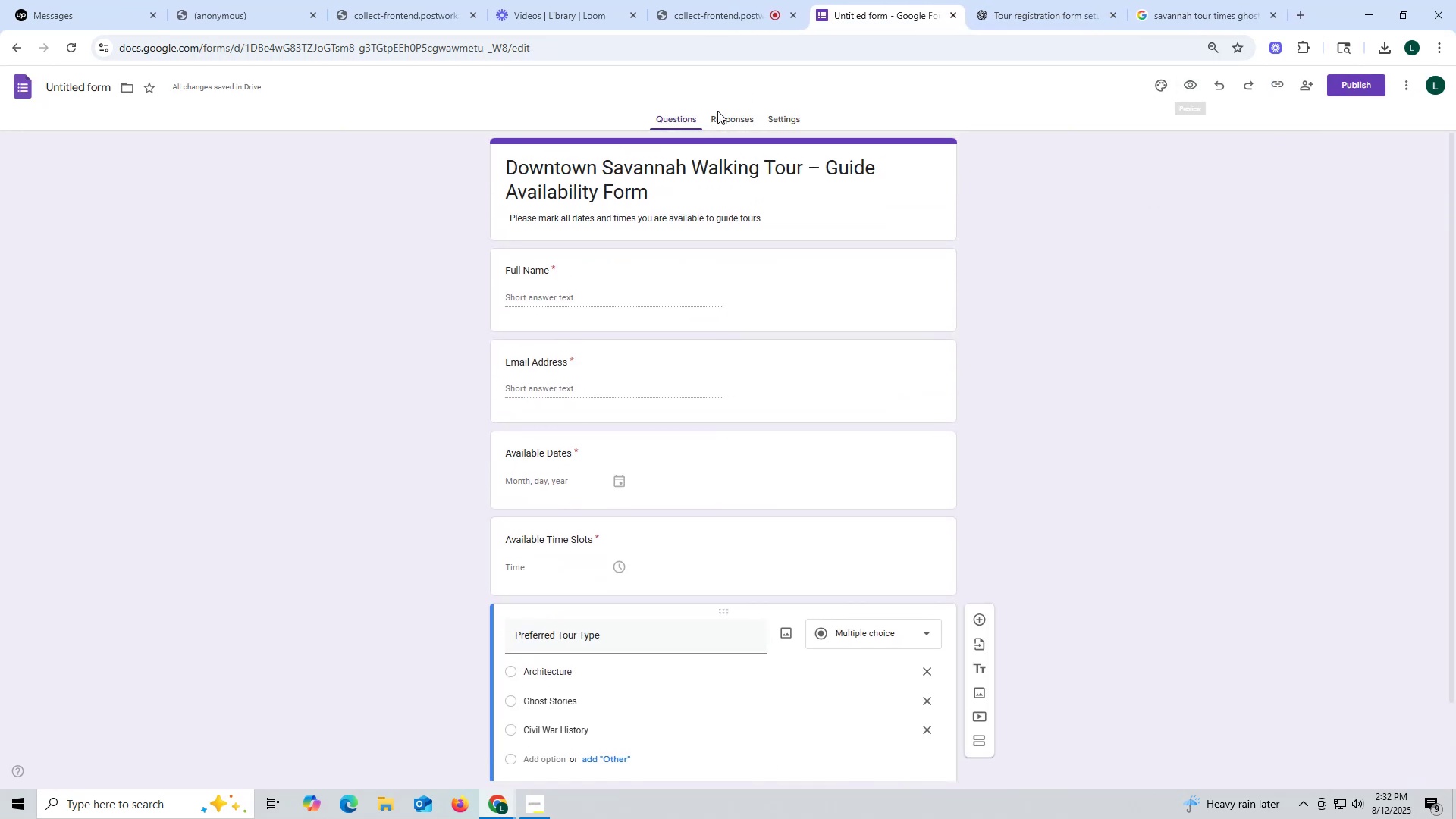 
left_click([733, 121])
 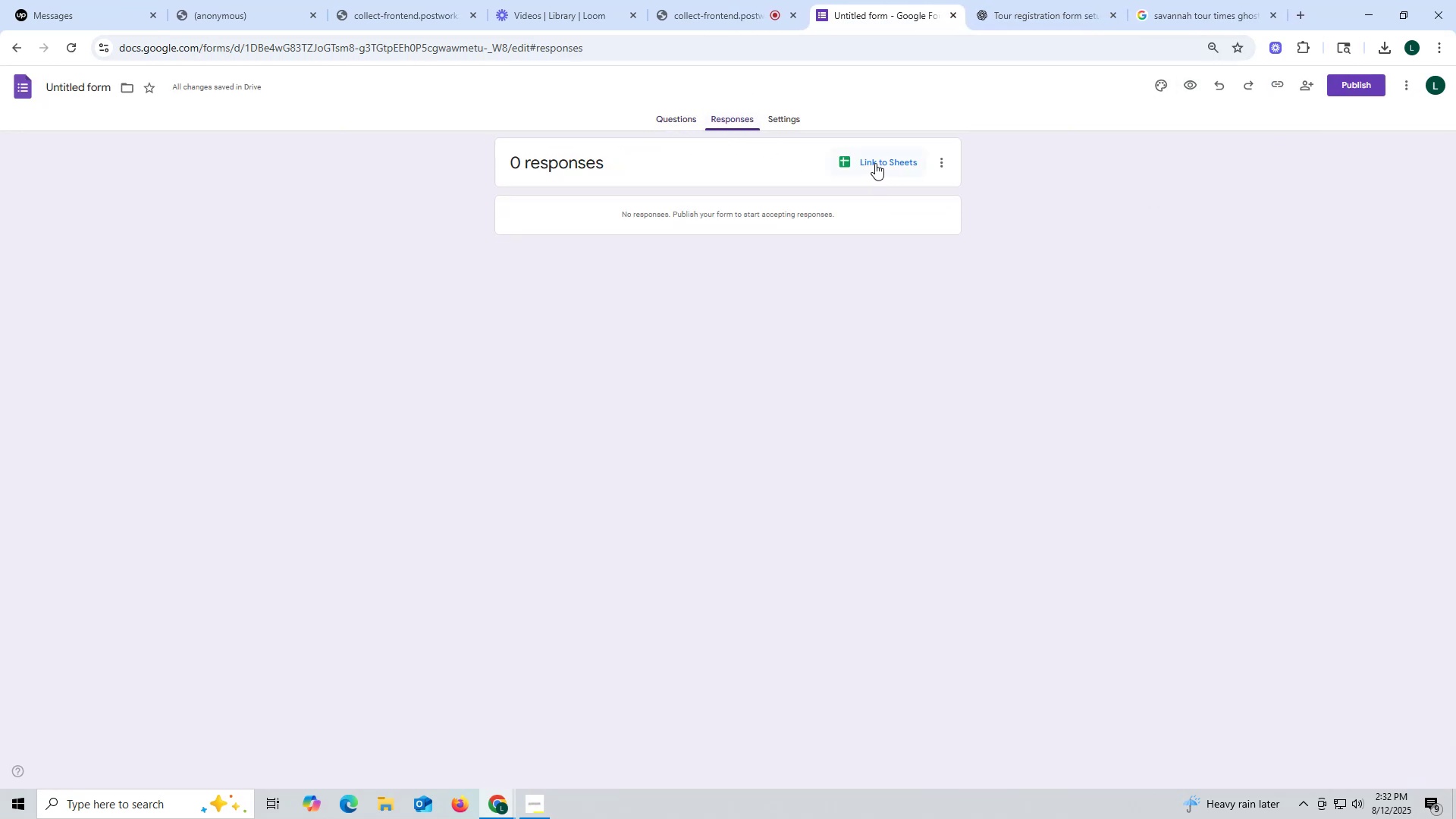 
left_click([875, 163])
 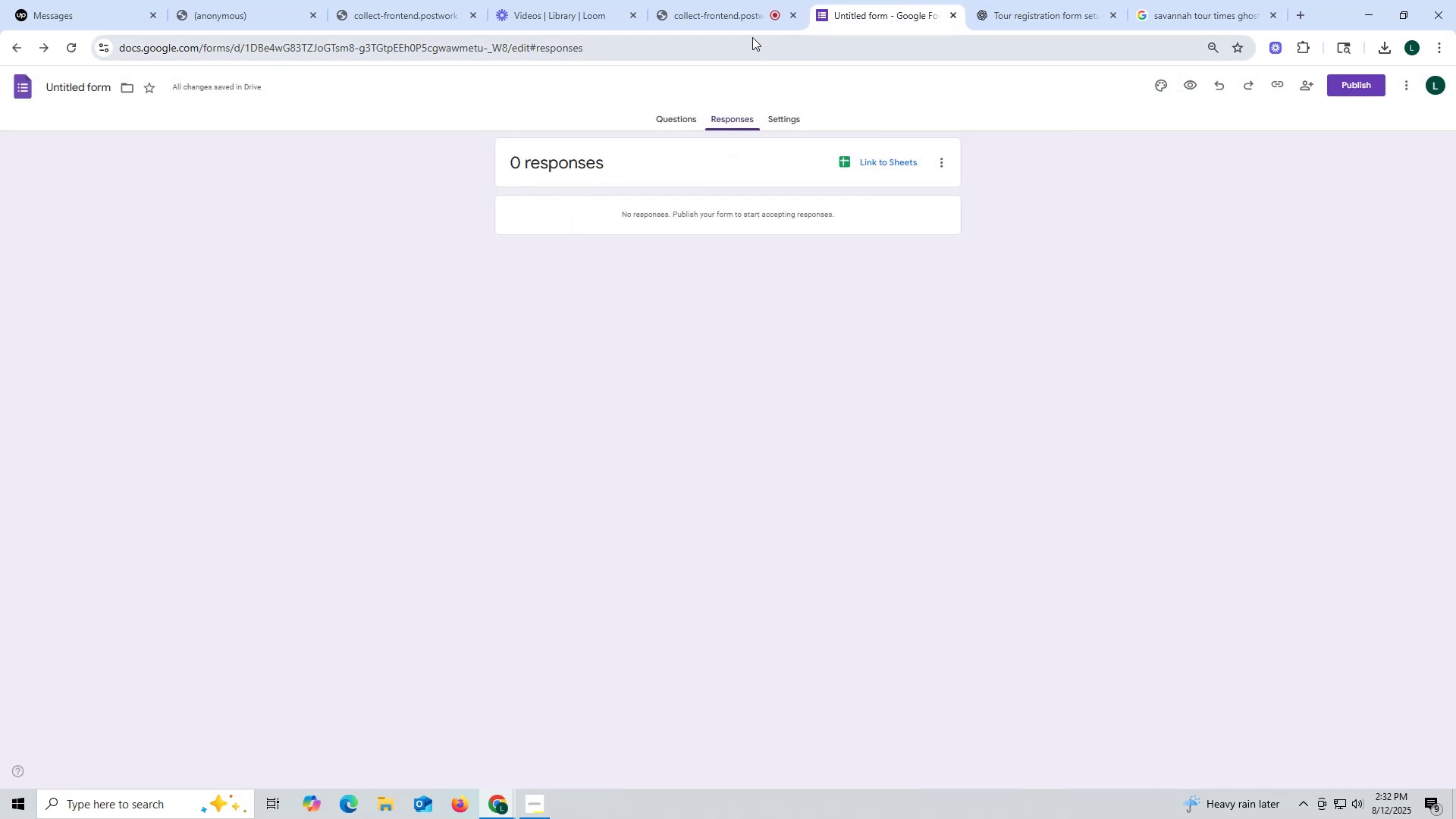 
left_click([1042, 14])
 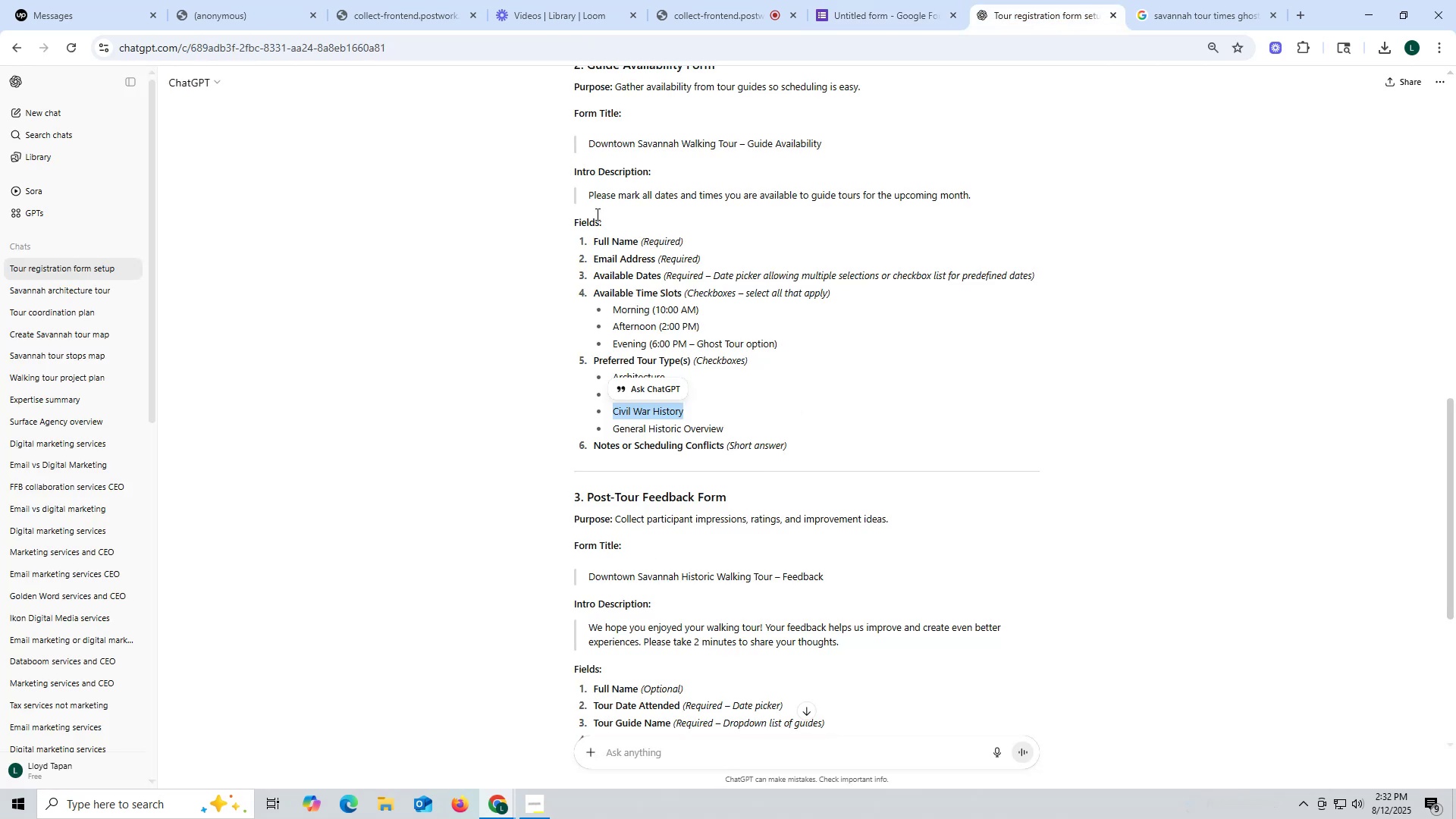 
scroll: coordinate [625, 271], scroll_direction: up, amount: 3.0
 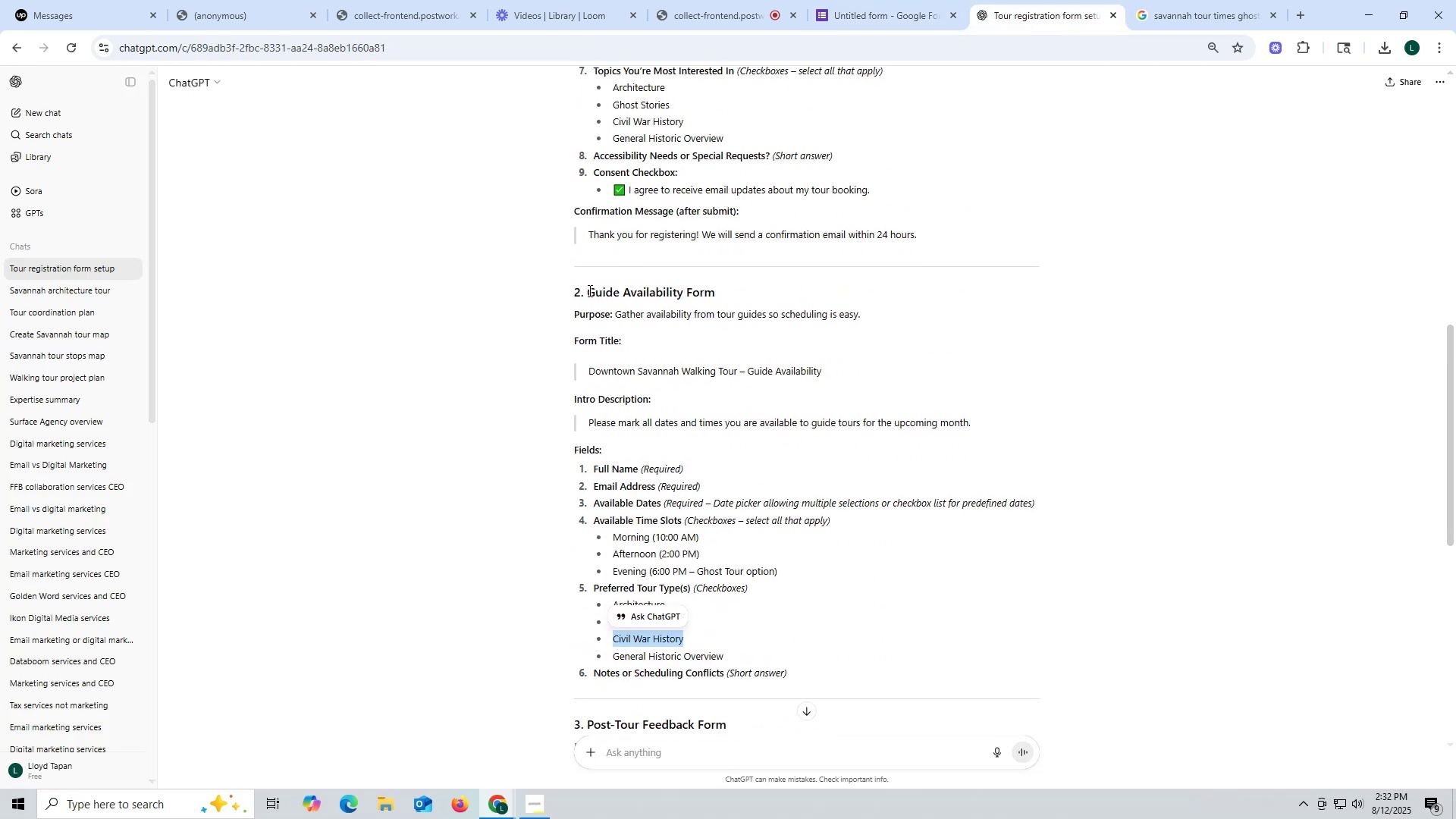 
left_click_drag(start_coordinate=[587, 290], to_coordinate=[774, 288])
 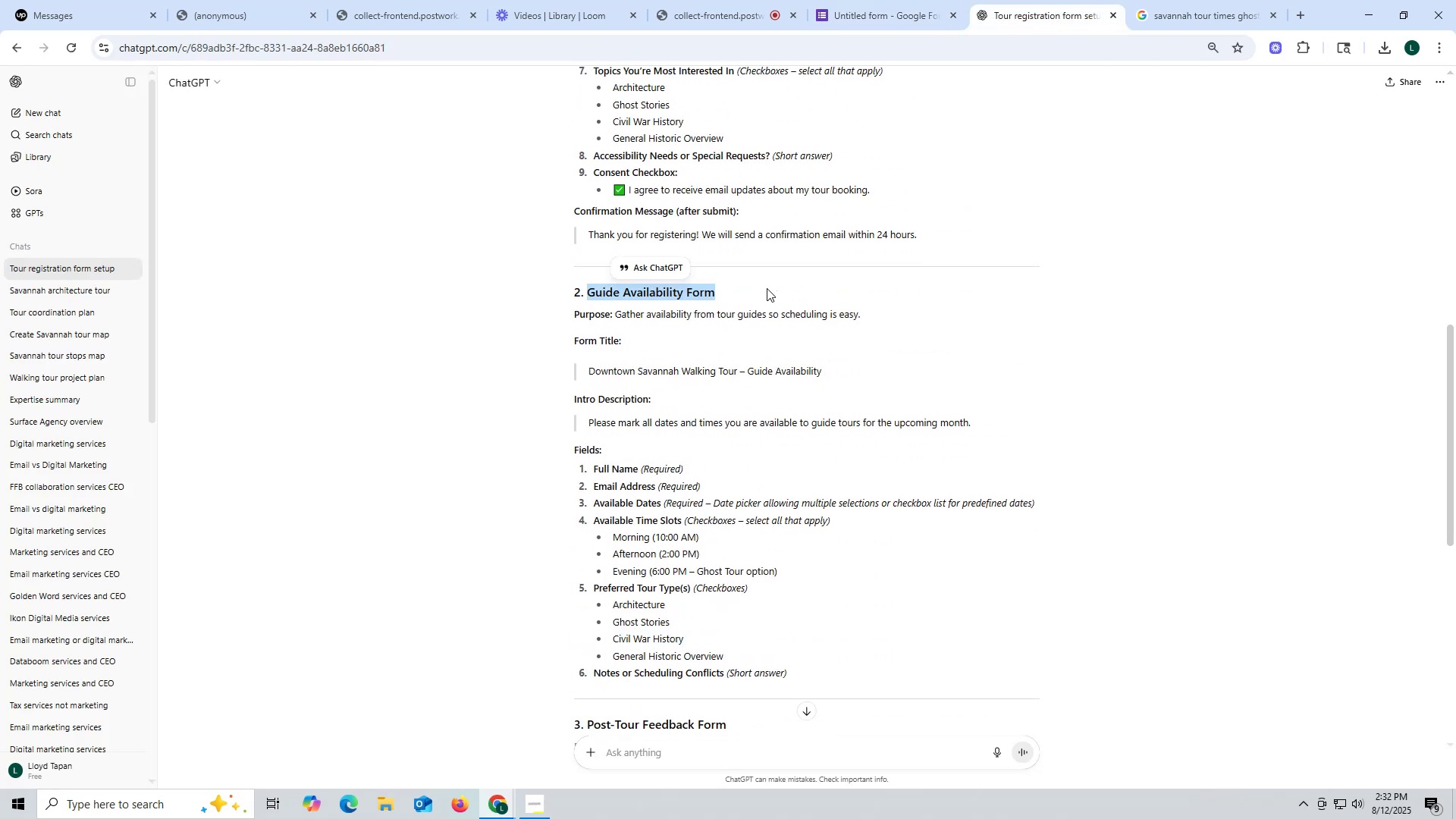 
key(Control+ControlLeft)
 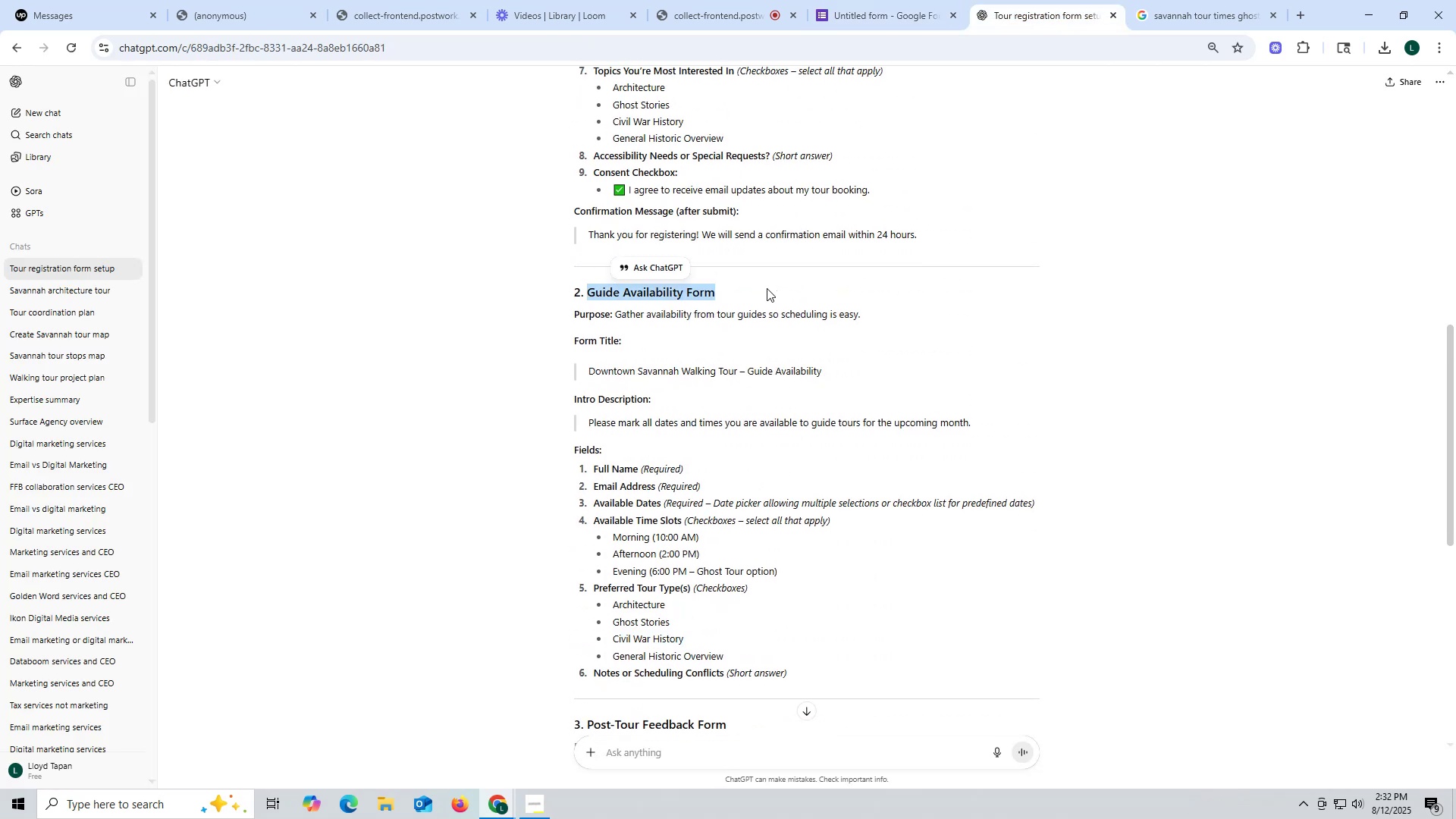 
key(Control+C)
 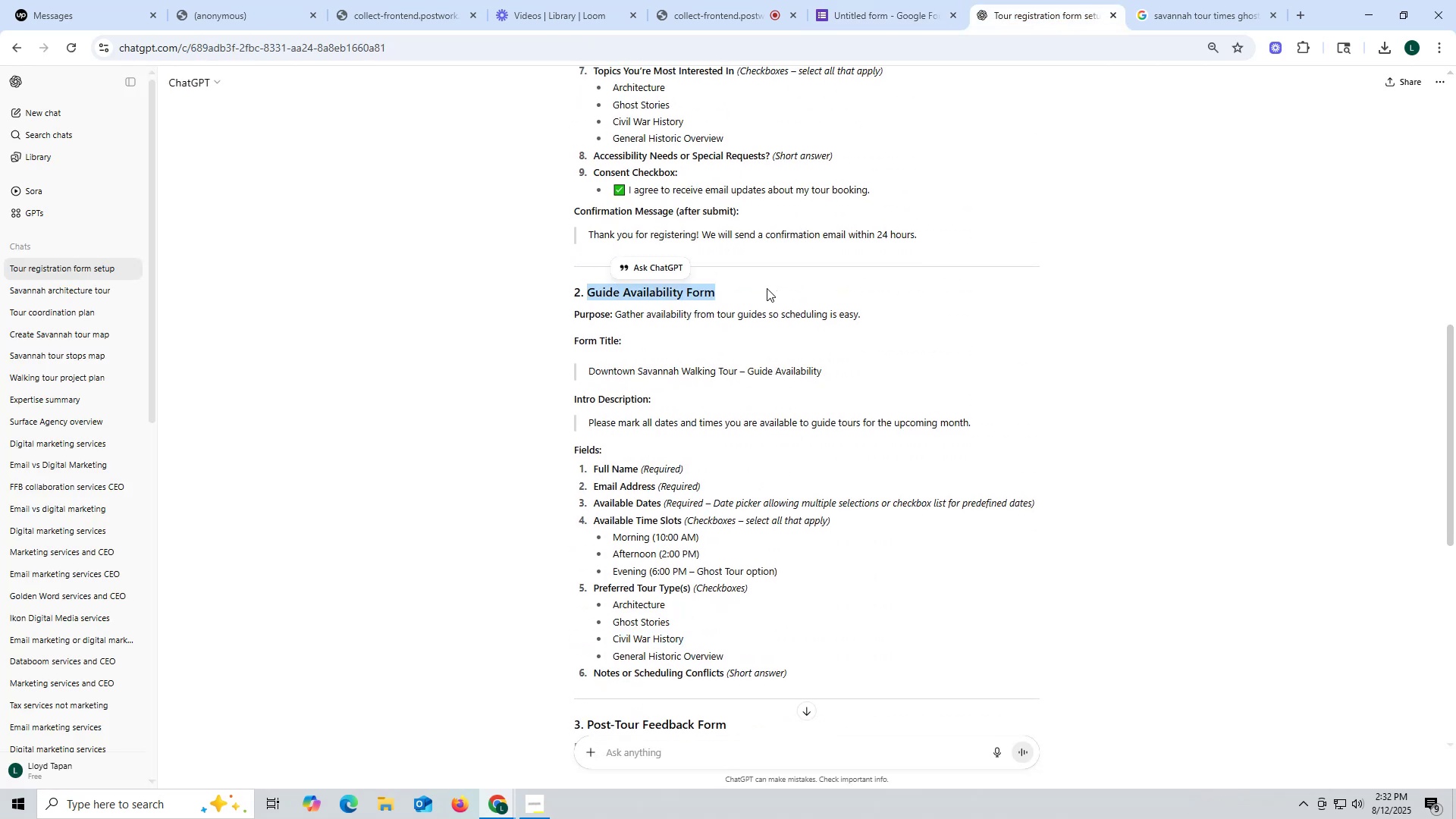 
key(Control+ControlLeft)
 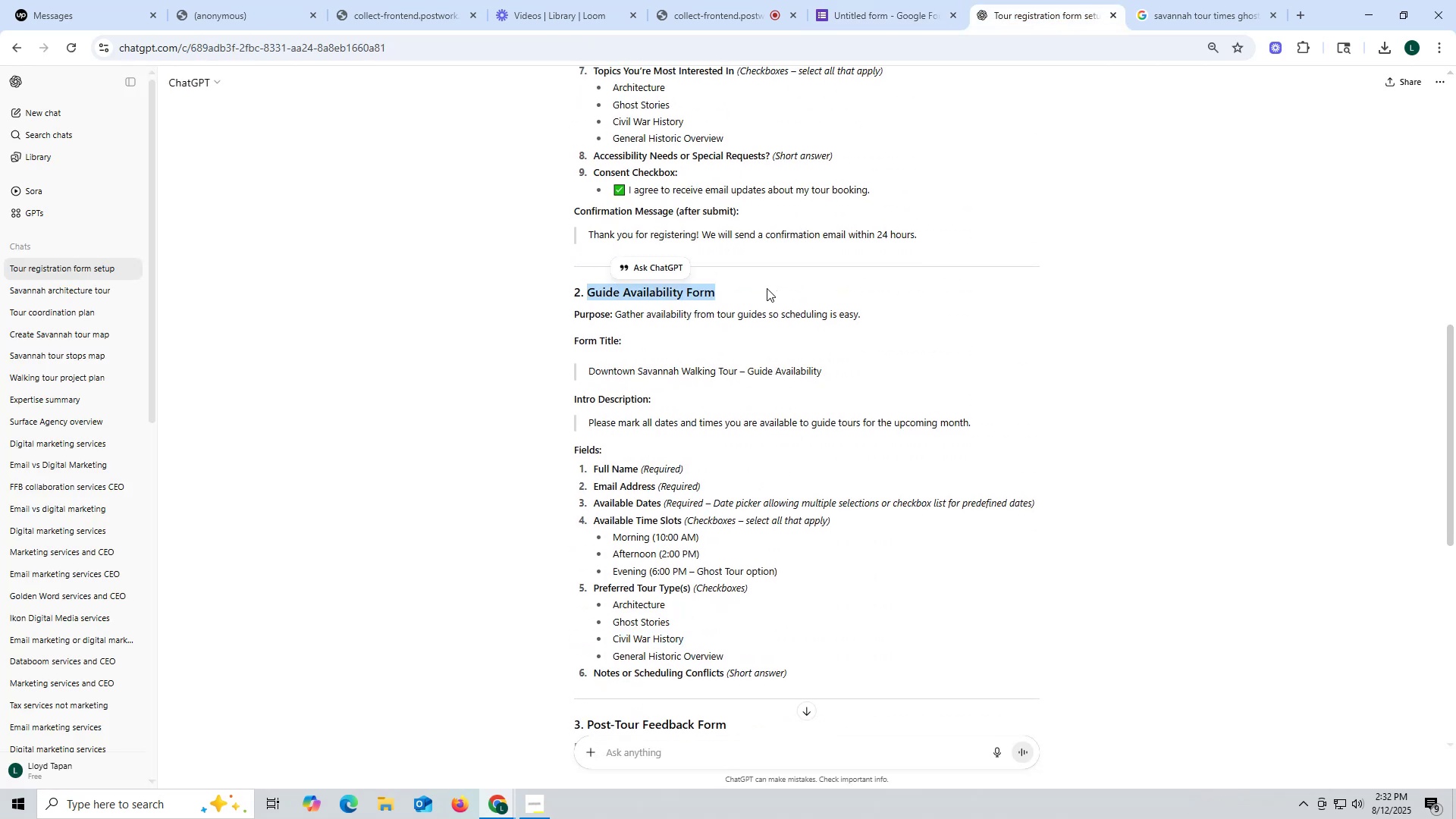 
key(Control+C)
 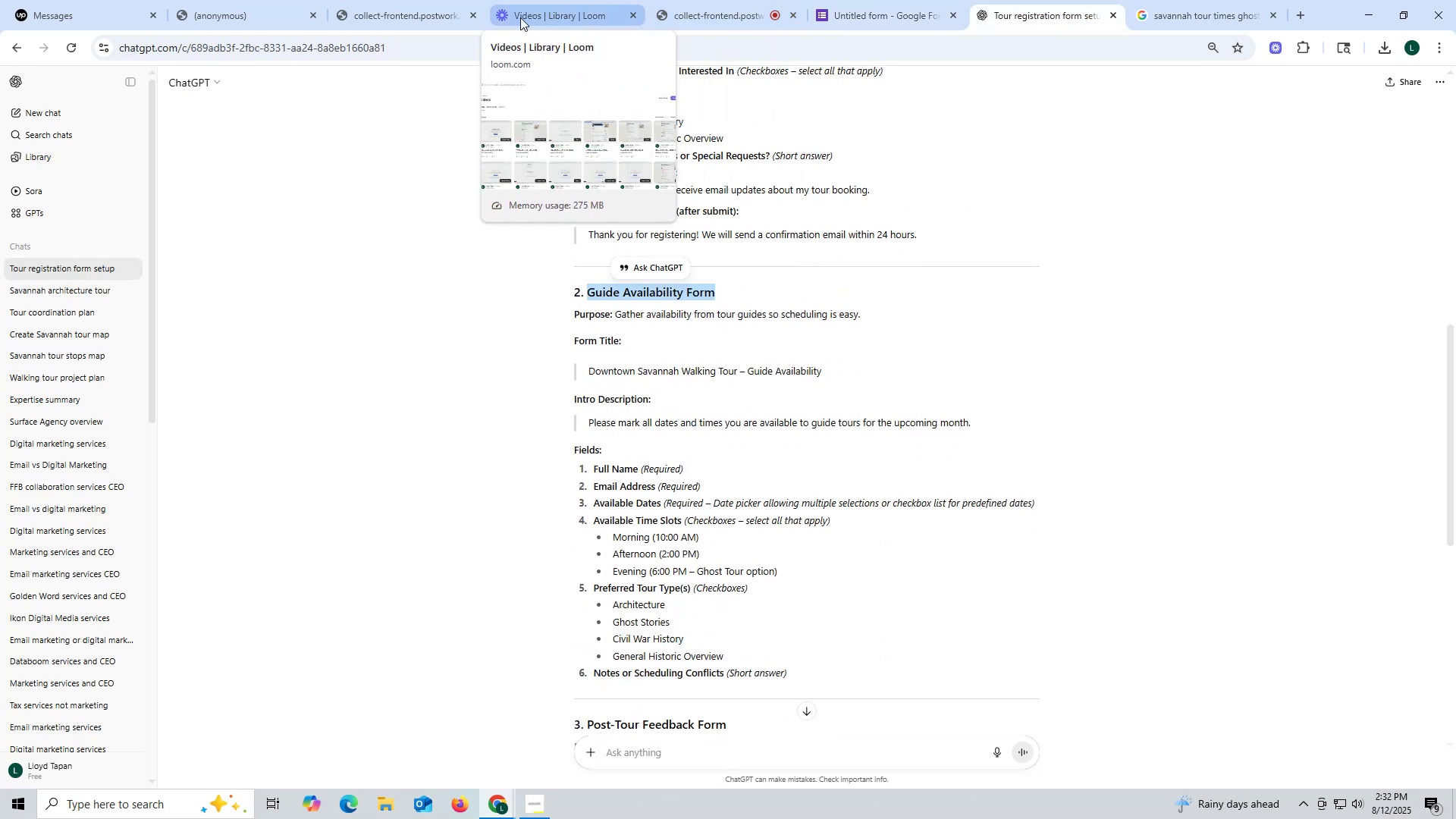 
left_click([853, 26])
 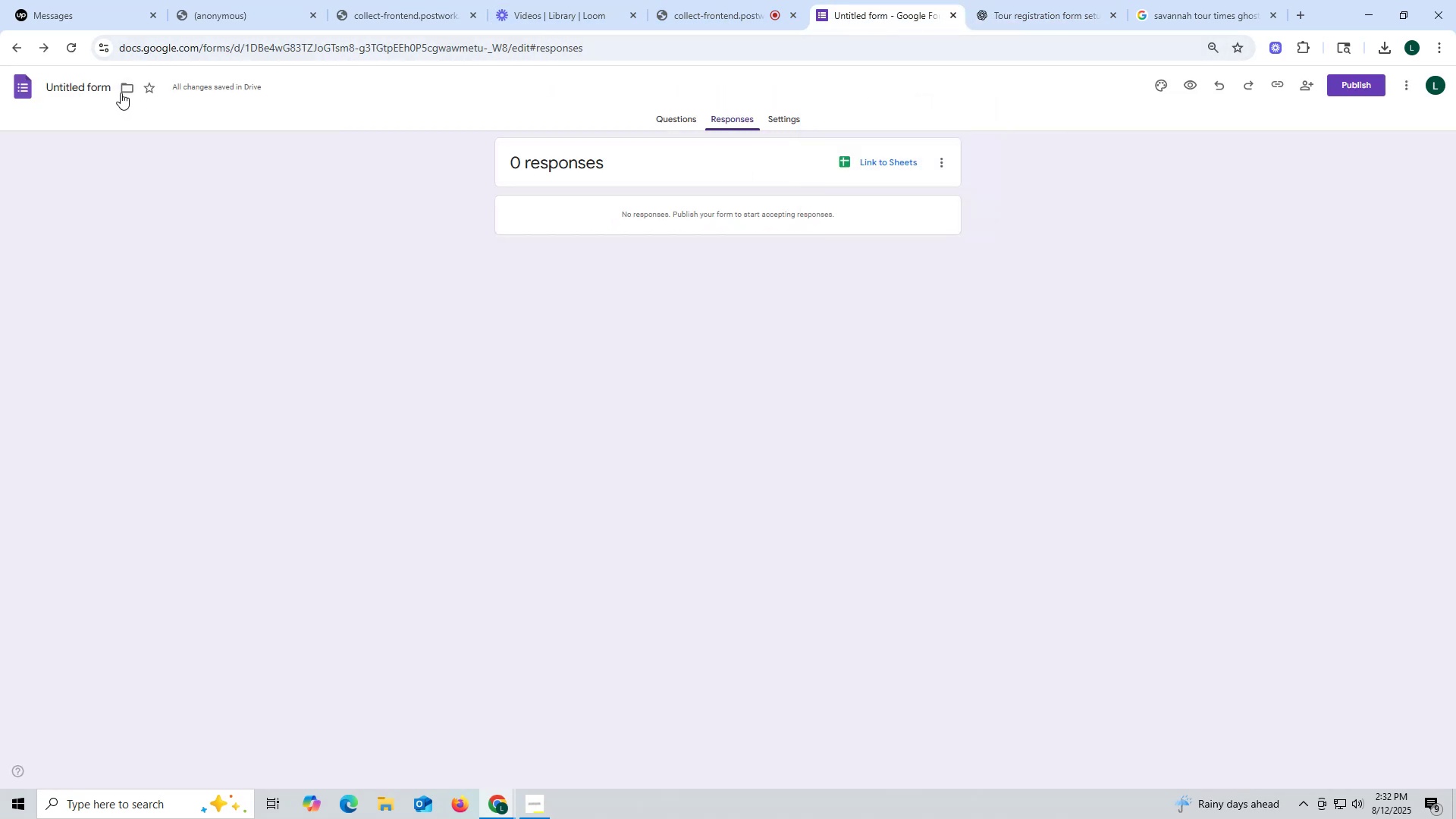 
left_click([83, 87])
 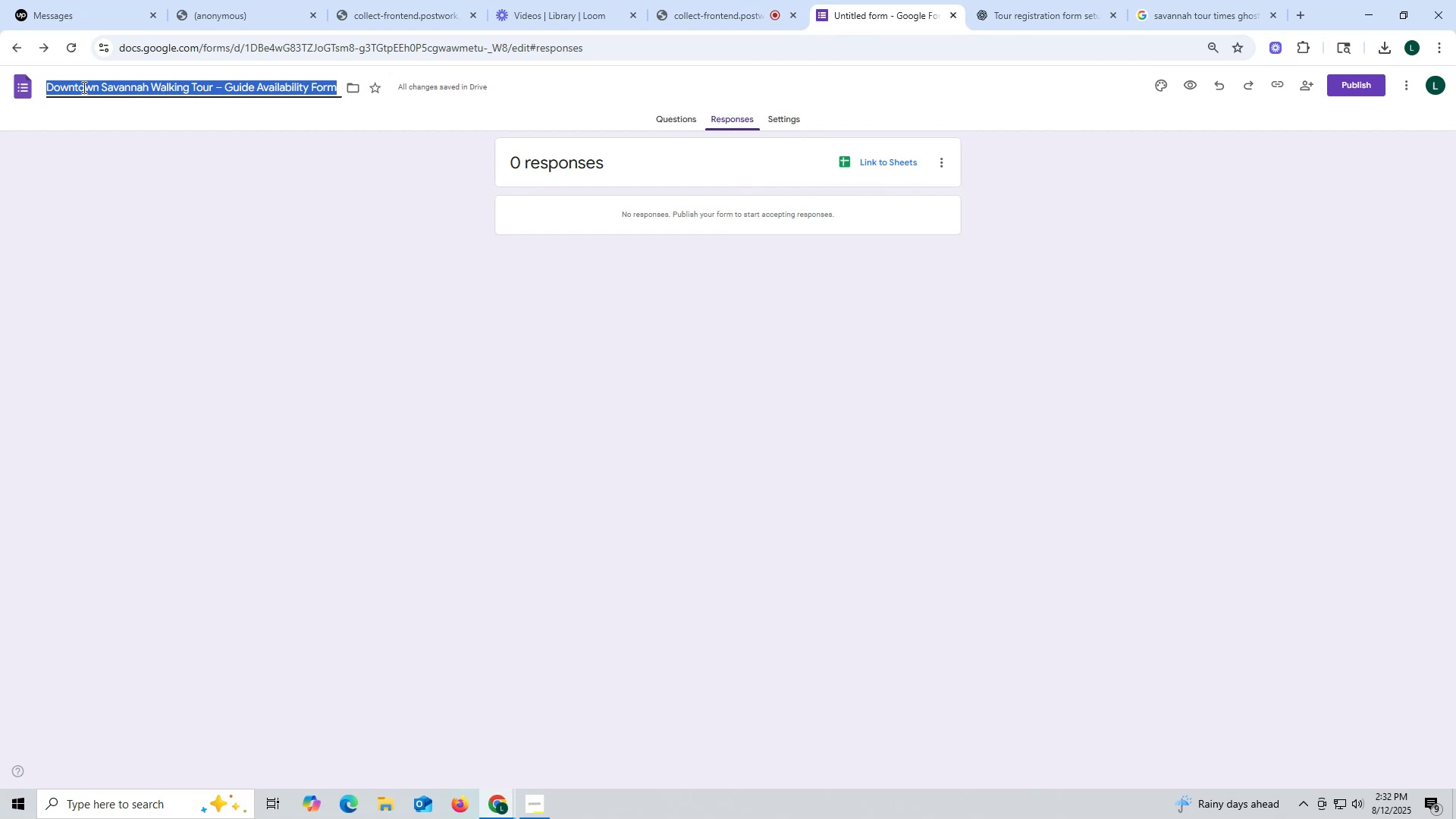 
key(Control+ControlLeft)
 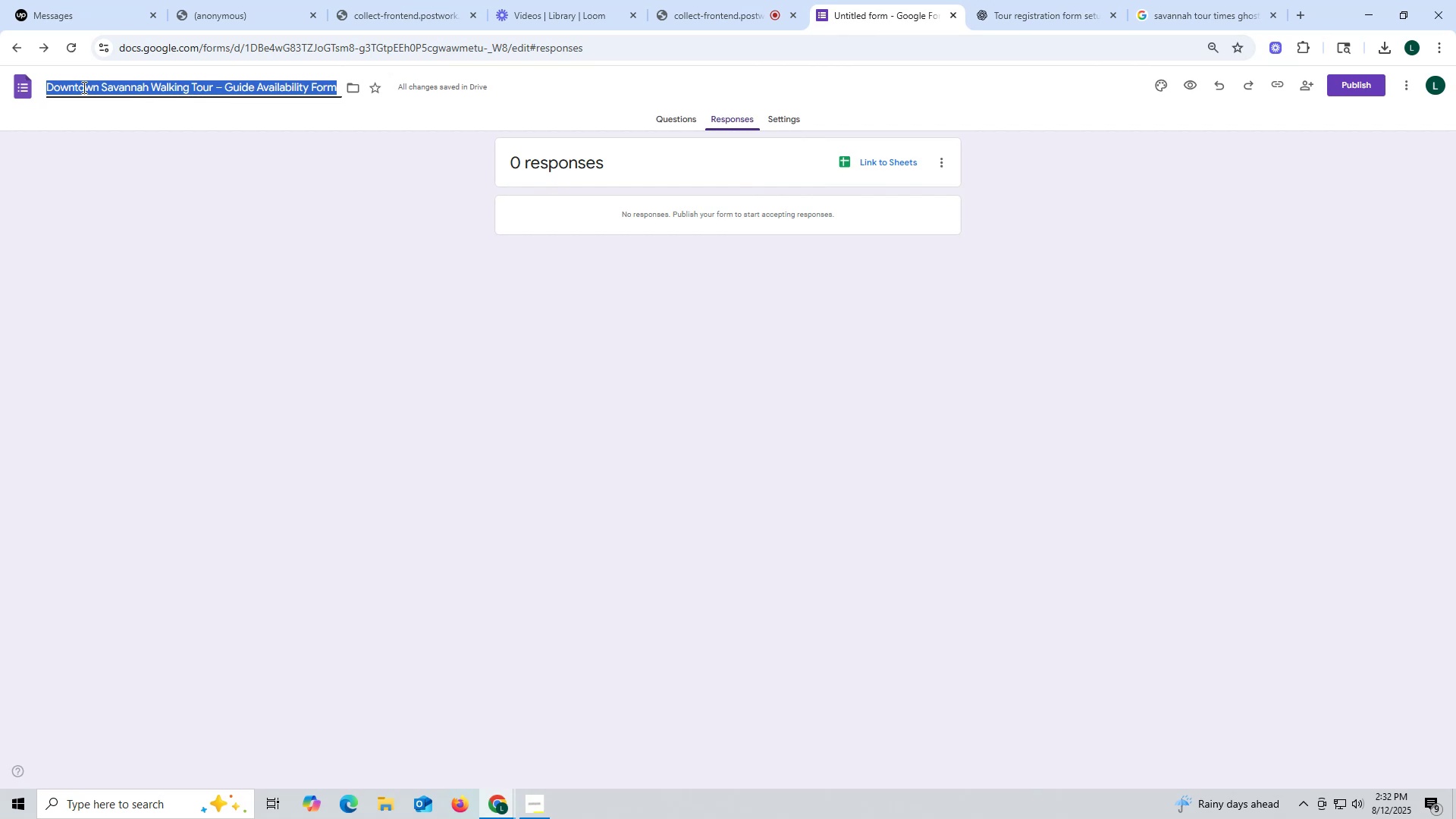 
key(Control+V)
 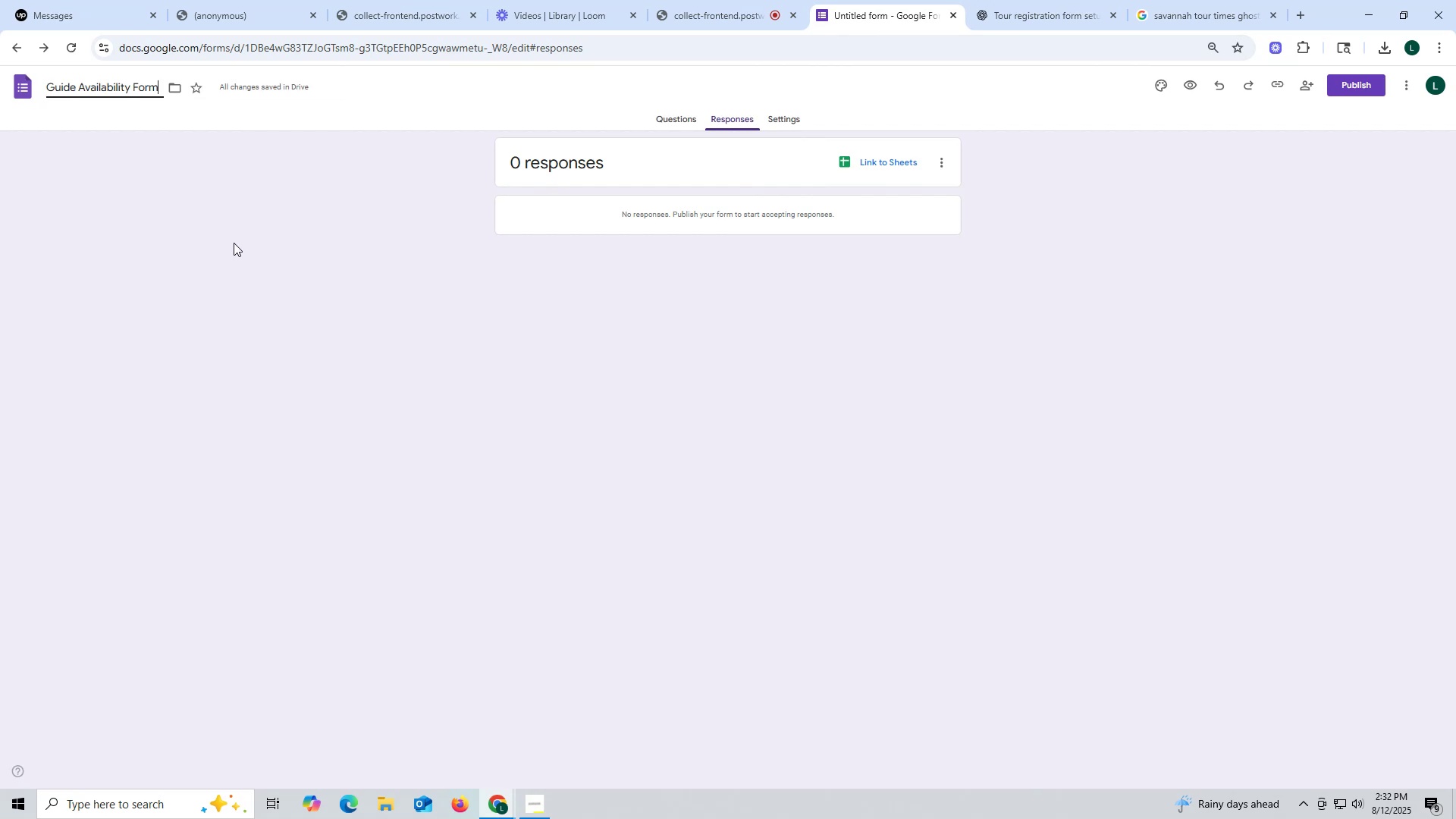 
left_click([234, 243])
 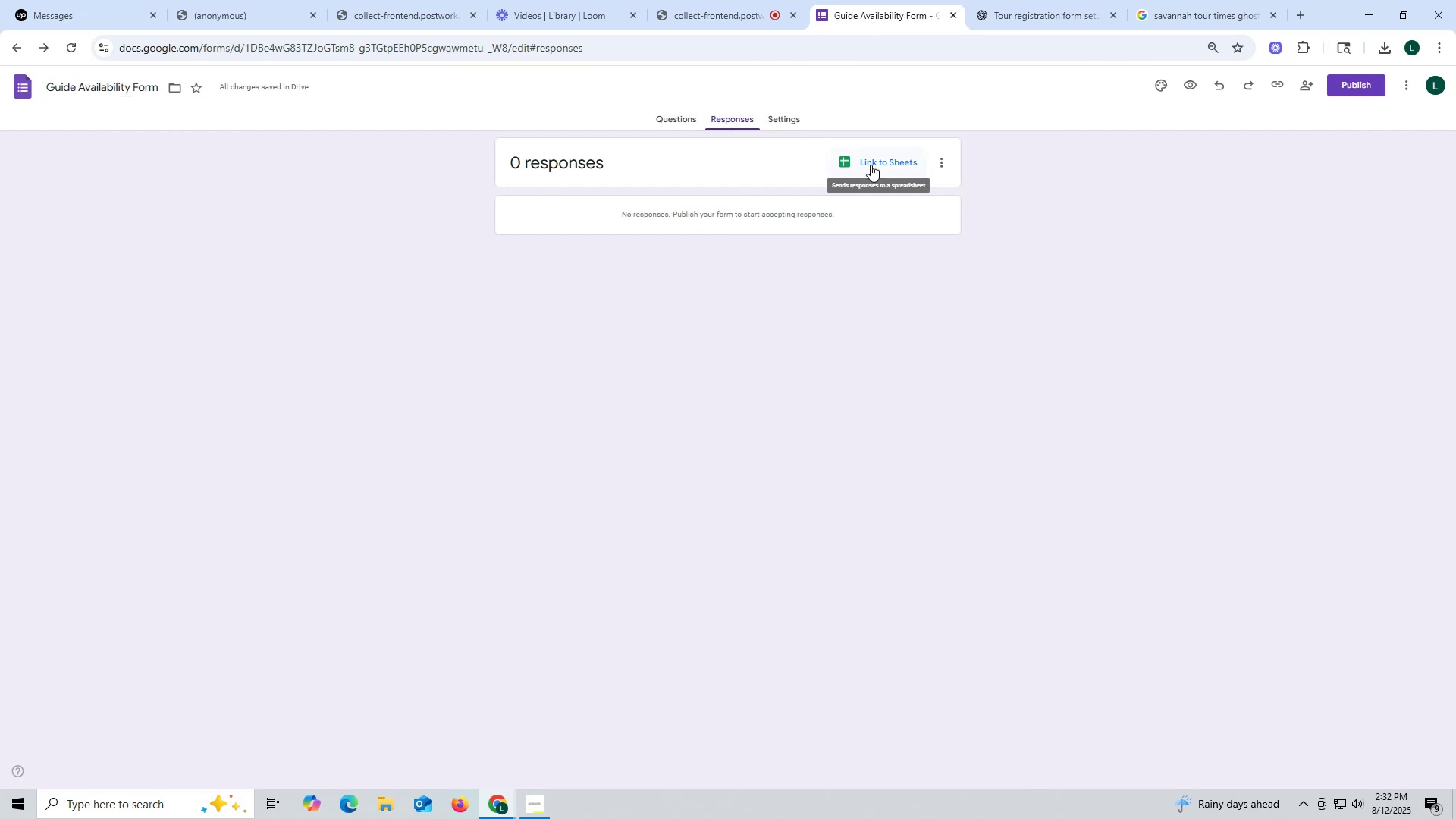 
left_click([871, 165])
 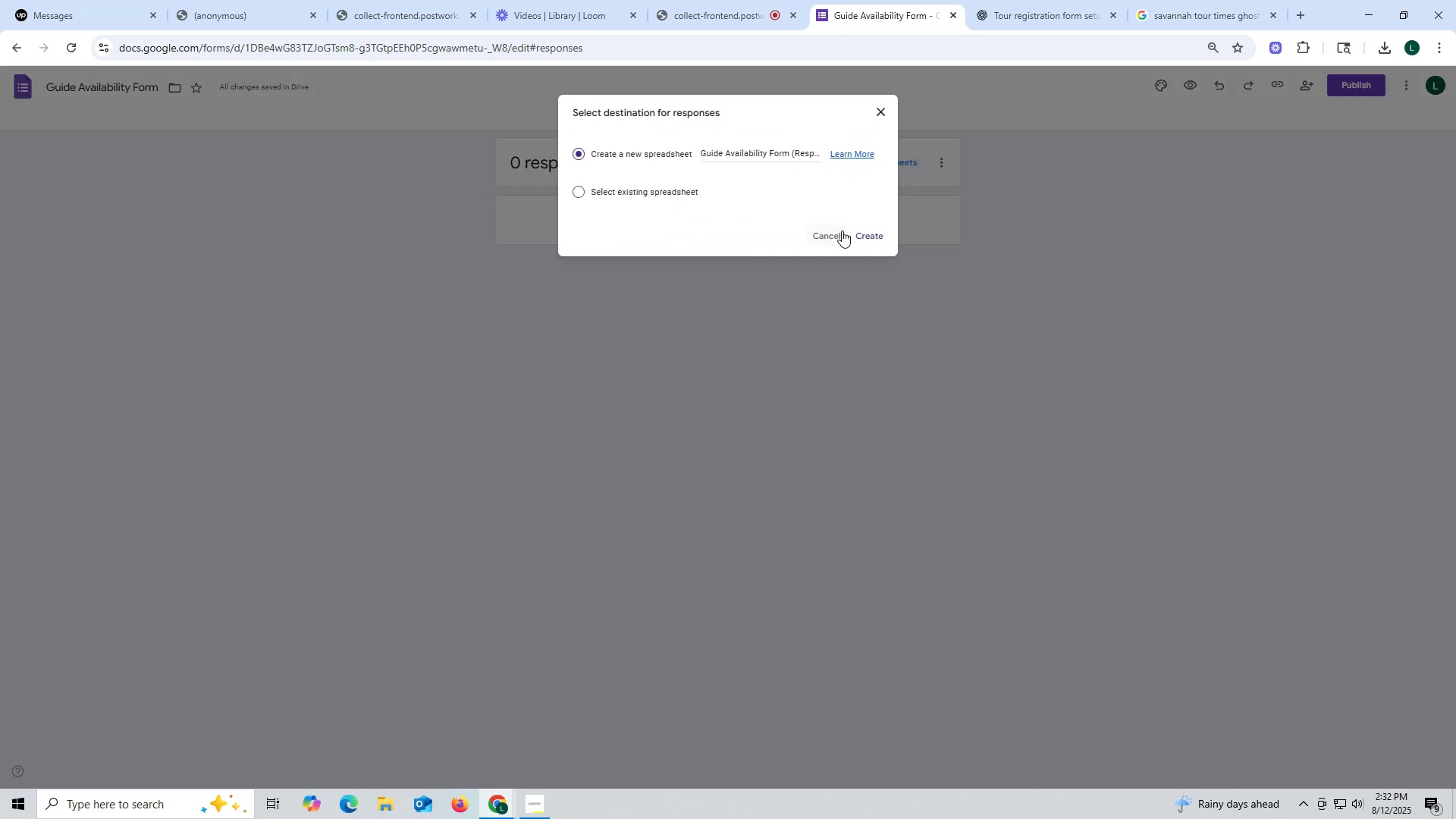 
left_click([782, 151])
 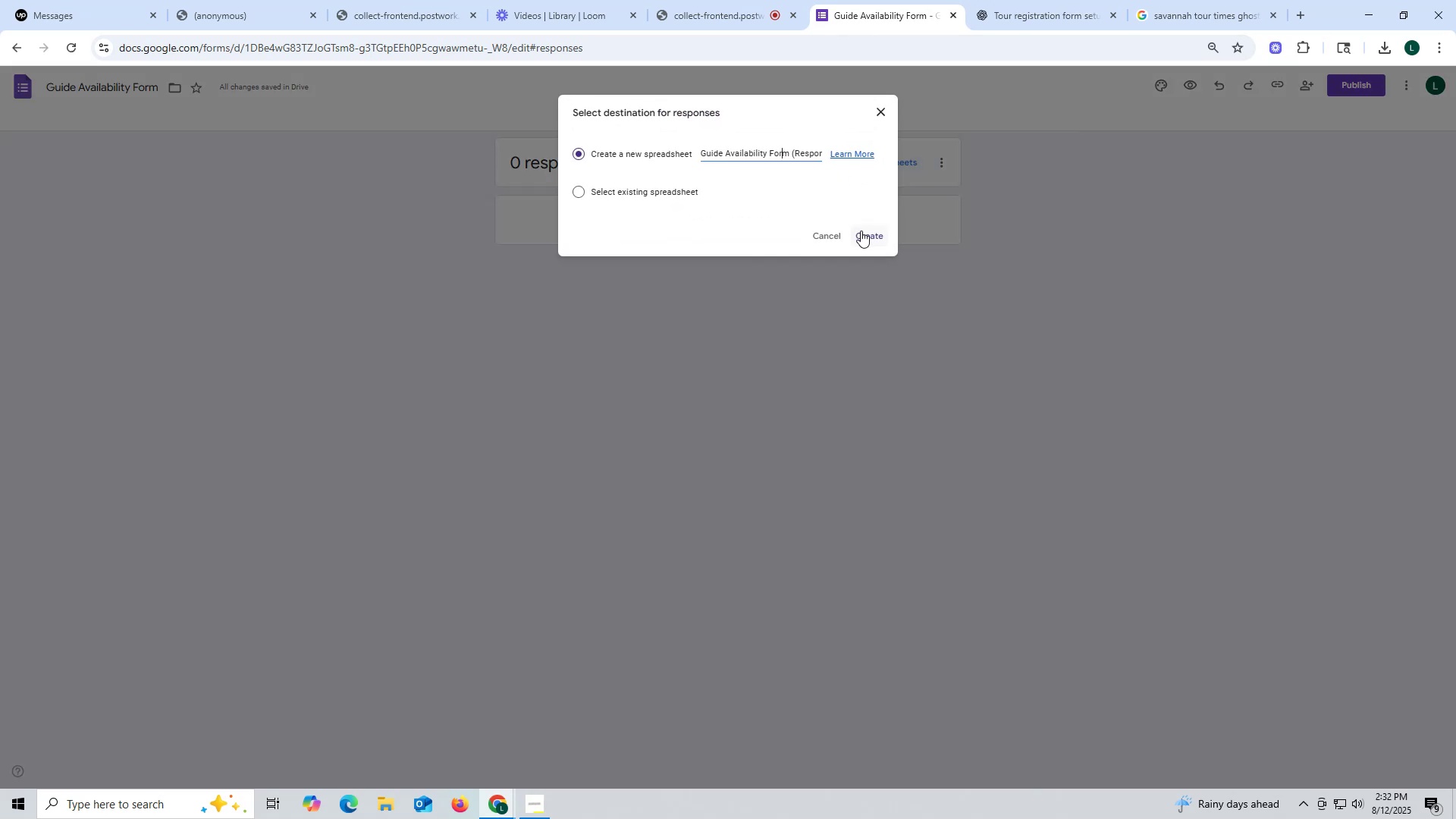 
left_click([869, 236])
 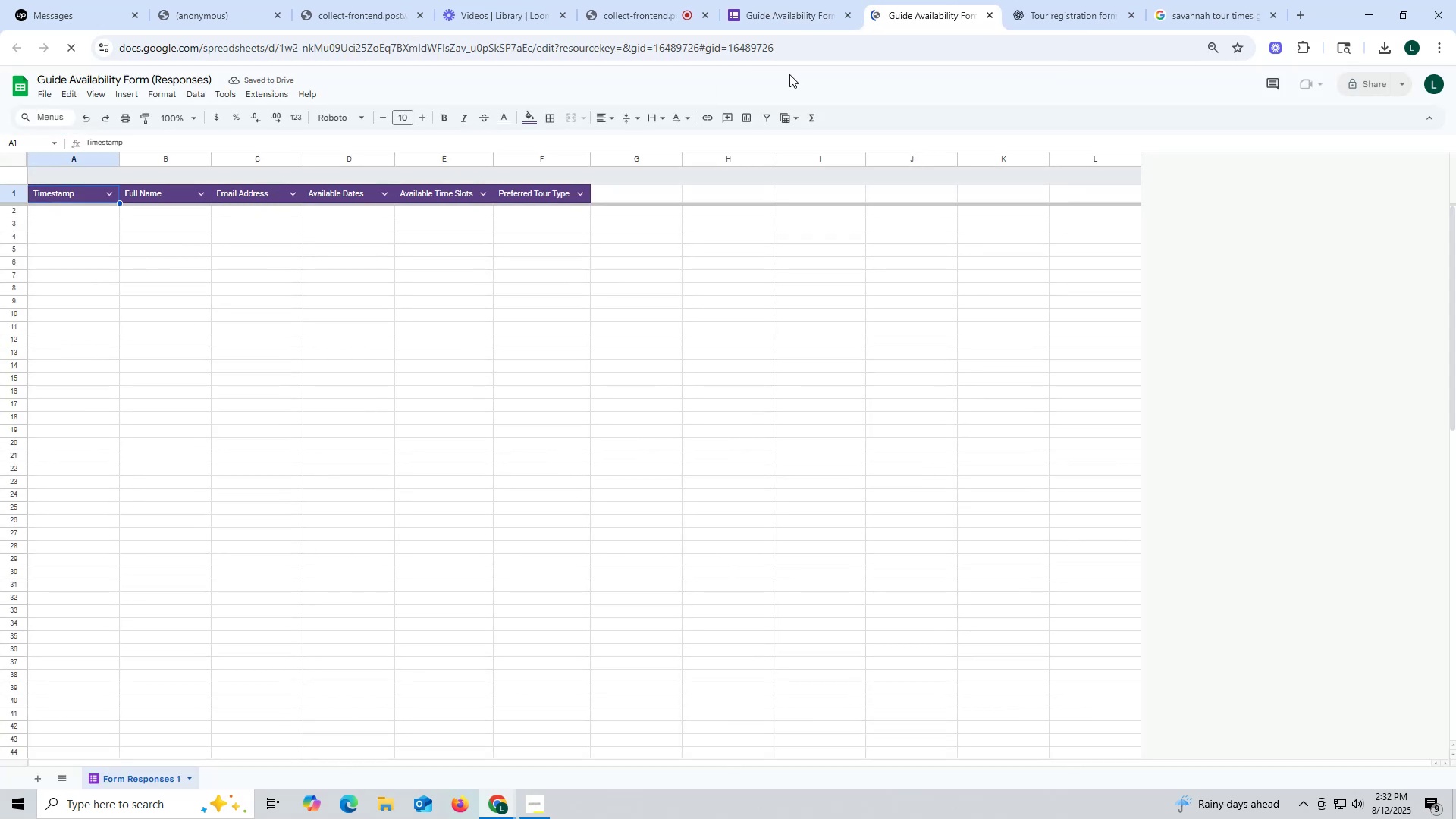 
wait(5.59)
 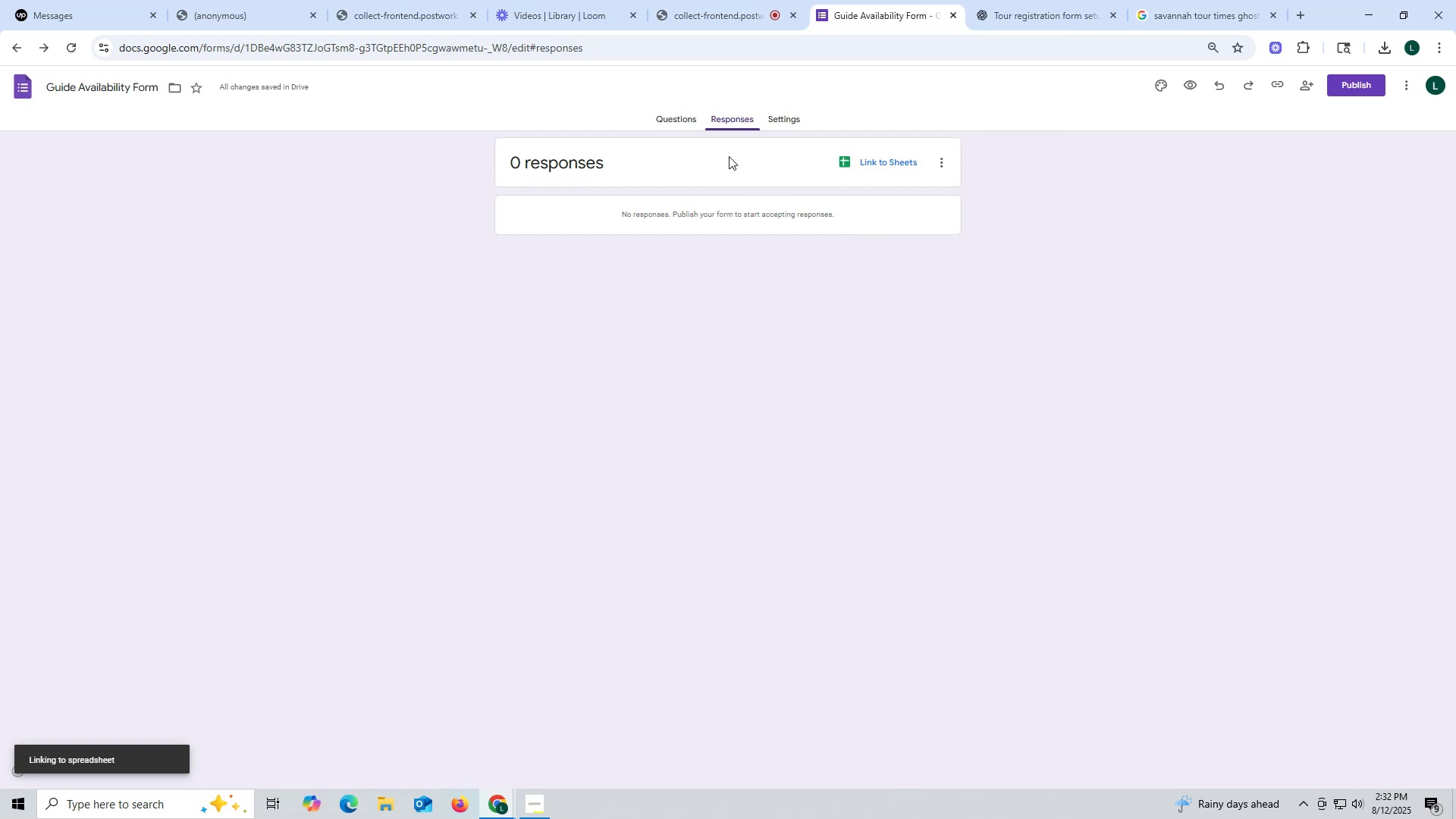 
left_click([585, 197])
 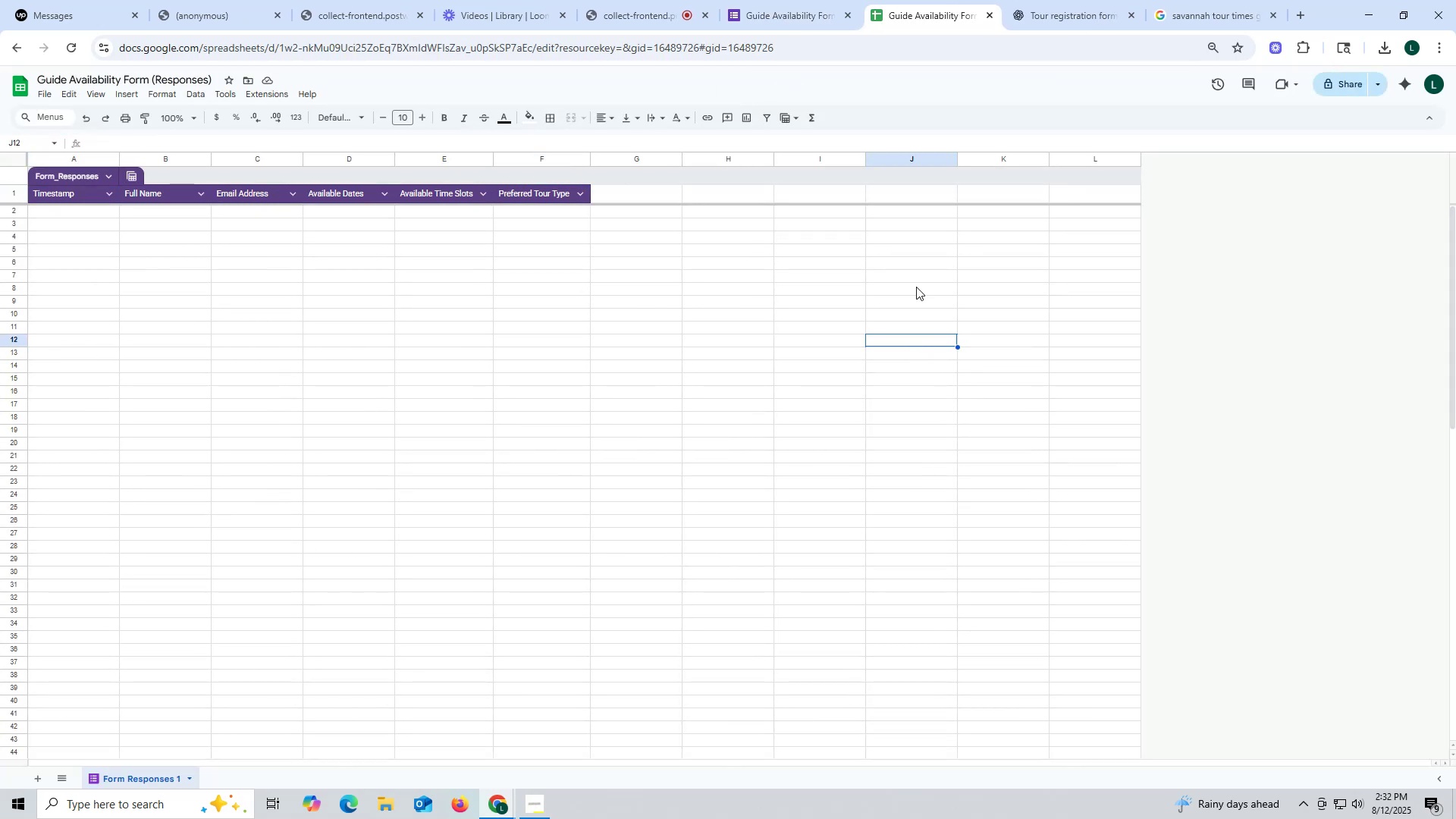 
left_click_drag(start_coordinate=[951, 14], to_coordinate=[962, 15])
 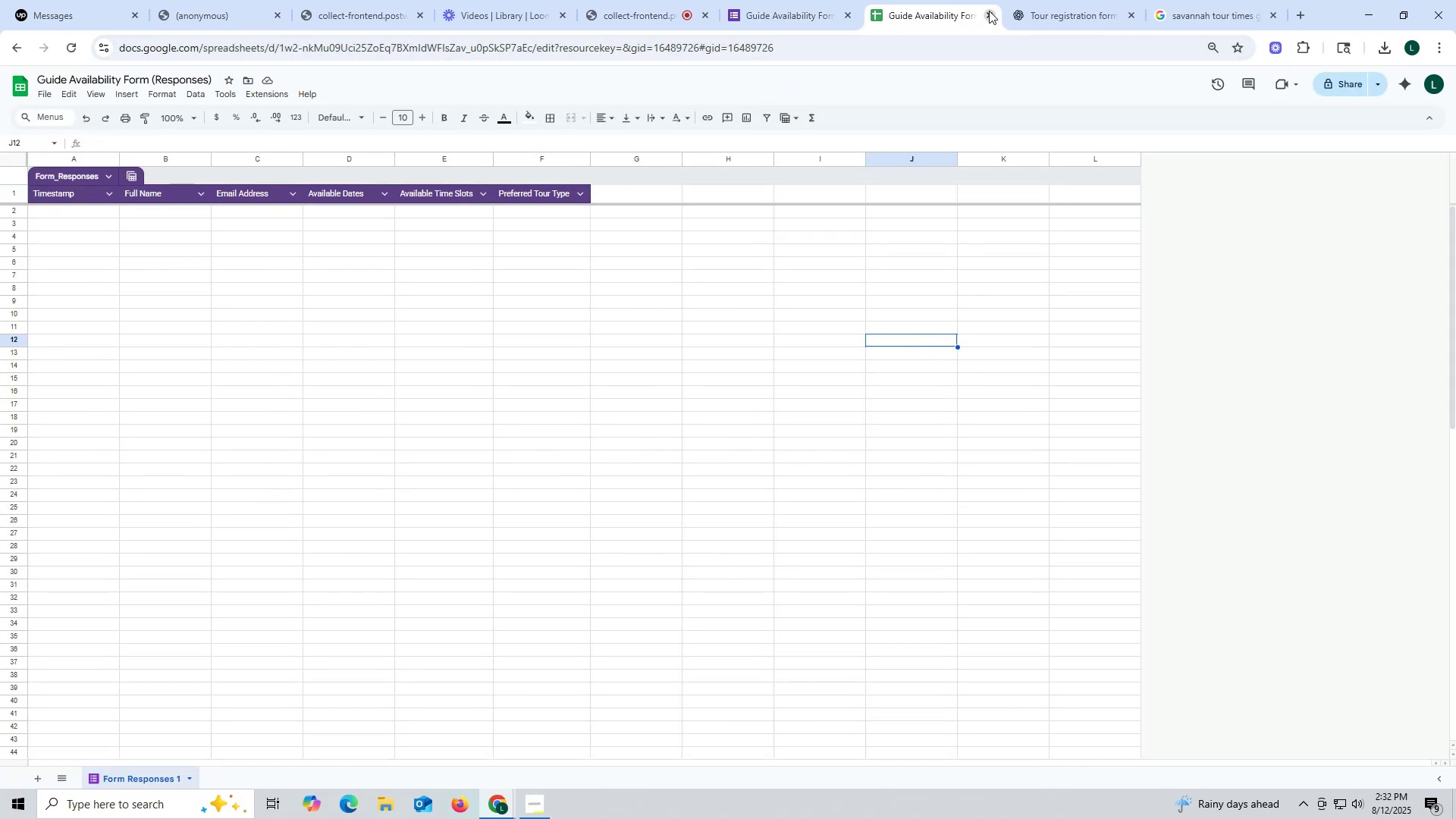 
left_click([989, 11])
 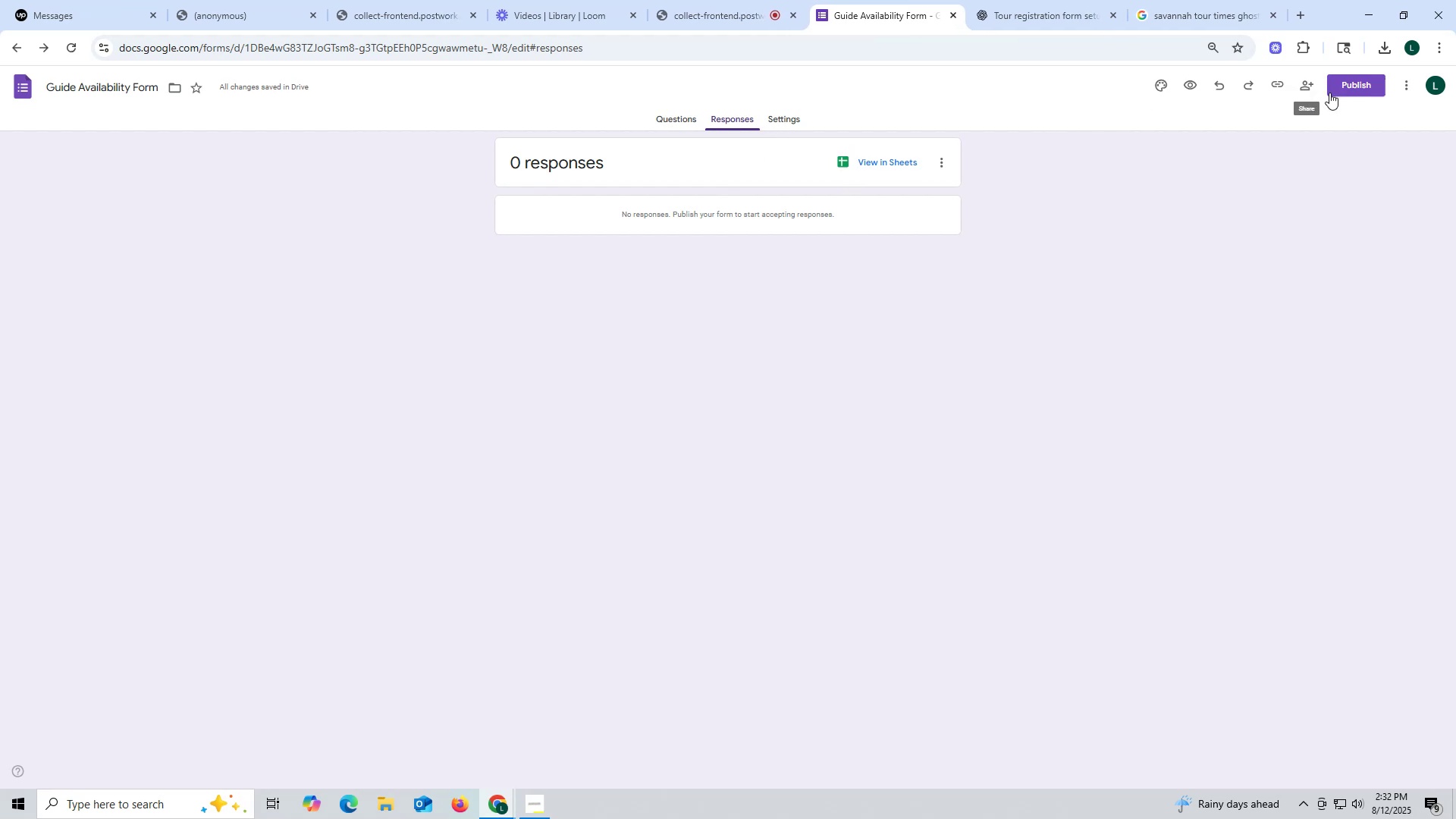 
left_click([1350, 80])
 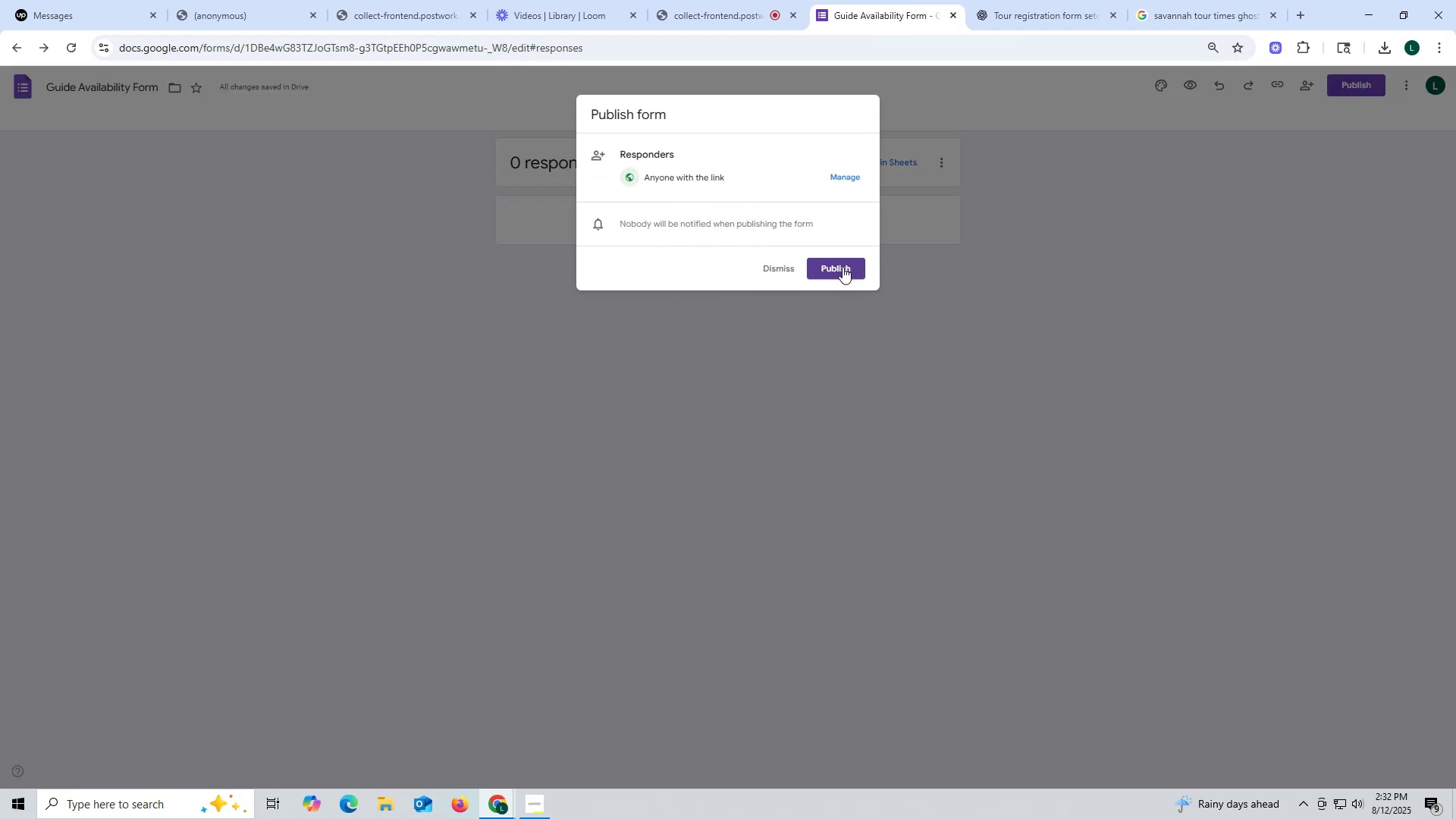 
left_click([843, 267])
 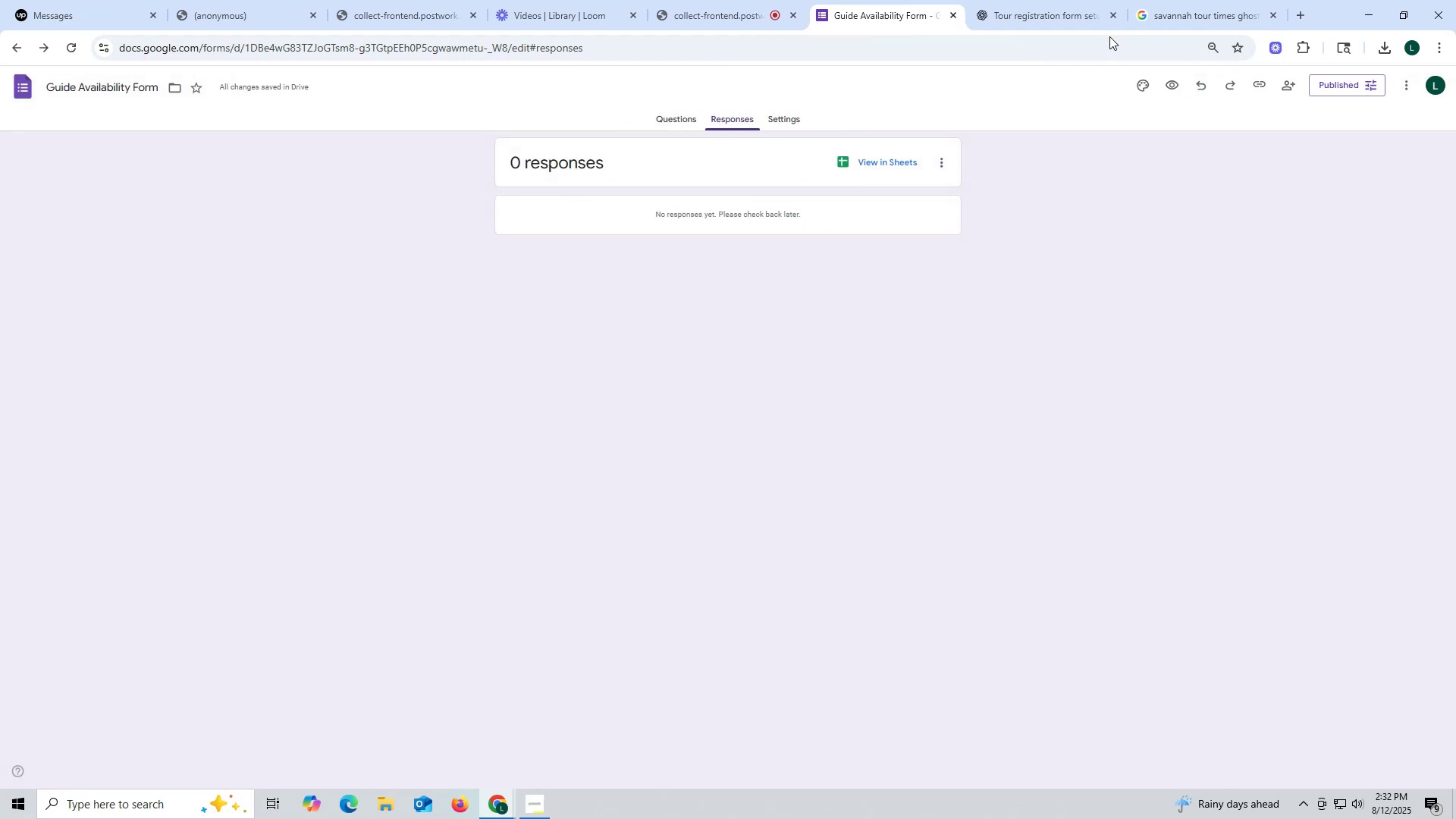 
left_click([1172, 82])
 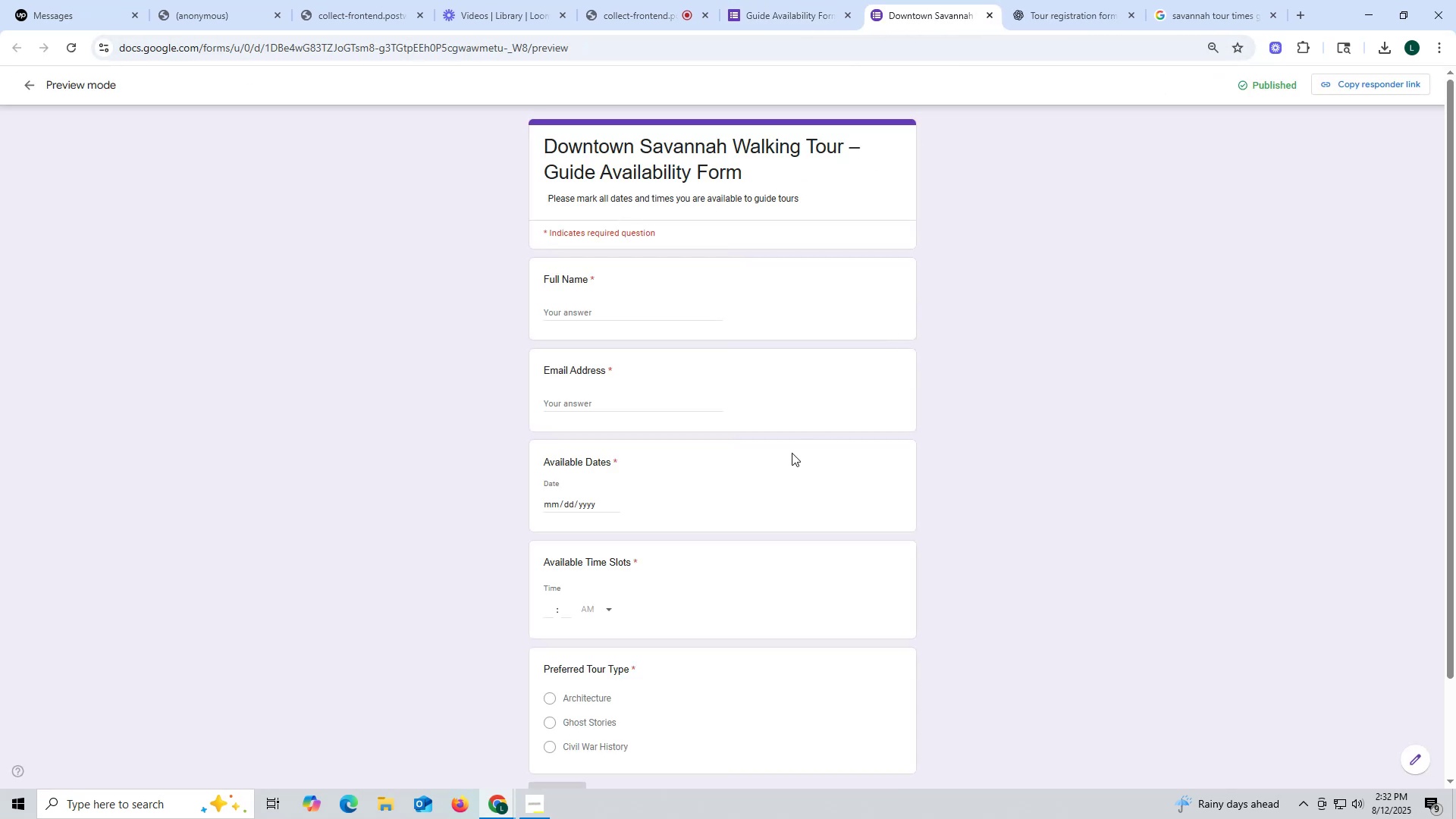 
scroll: coordinate [782, 459], scroll_direction: down, amount: 14.0
 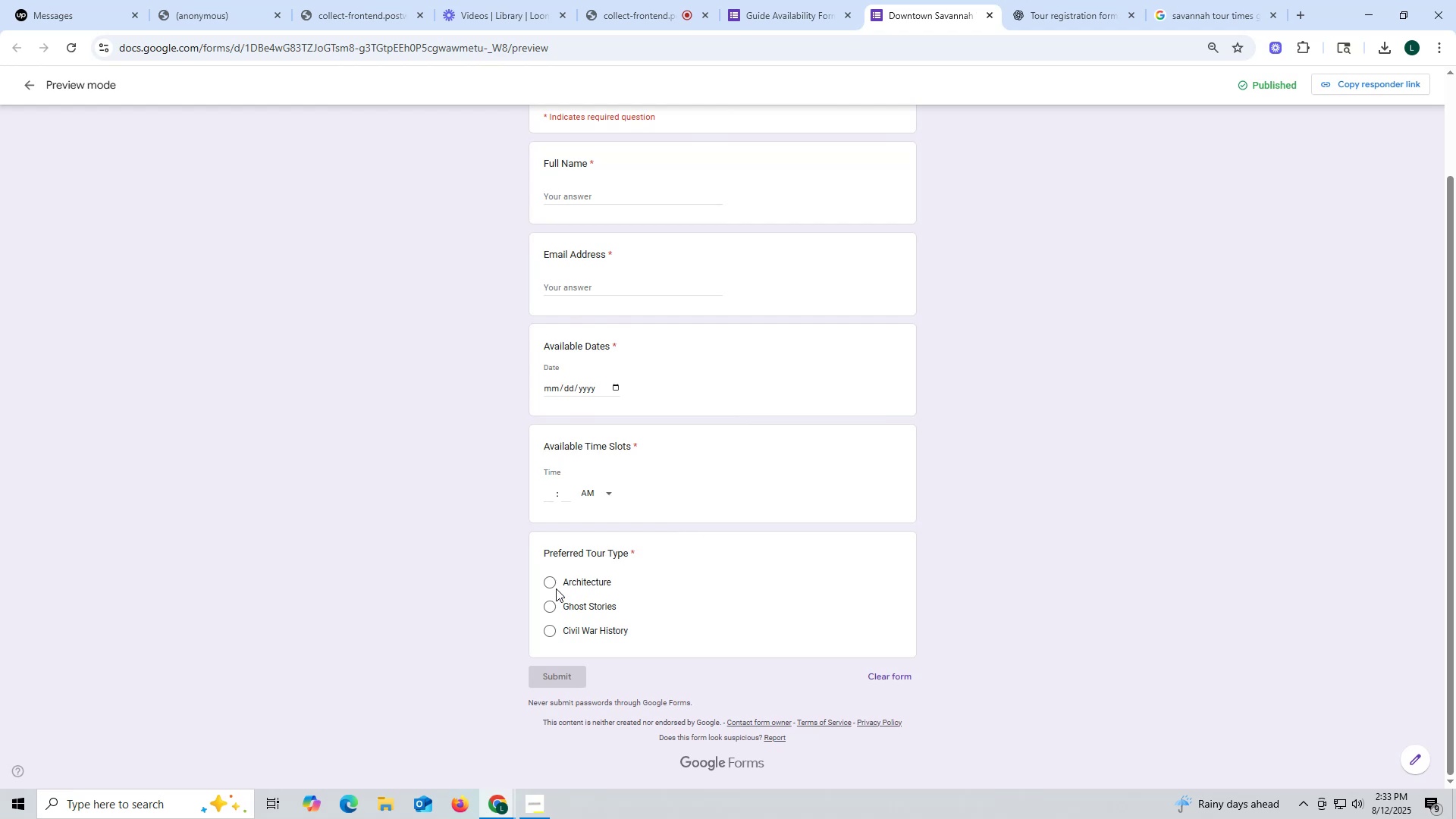 
scroll: coordinate [745, 542], scroll_direction: up, amount: 8.0
 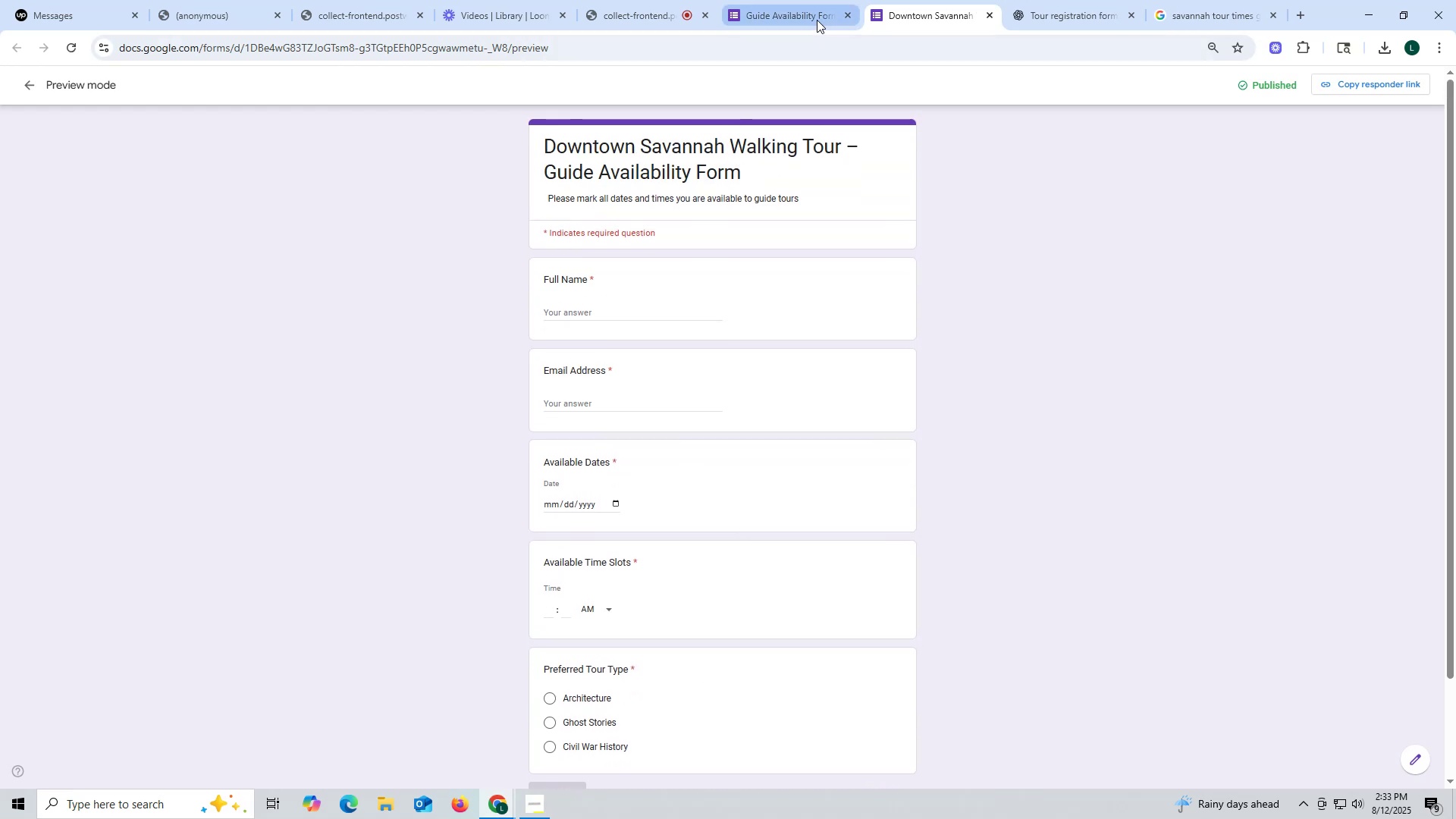 
left_click([811, 15])
 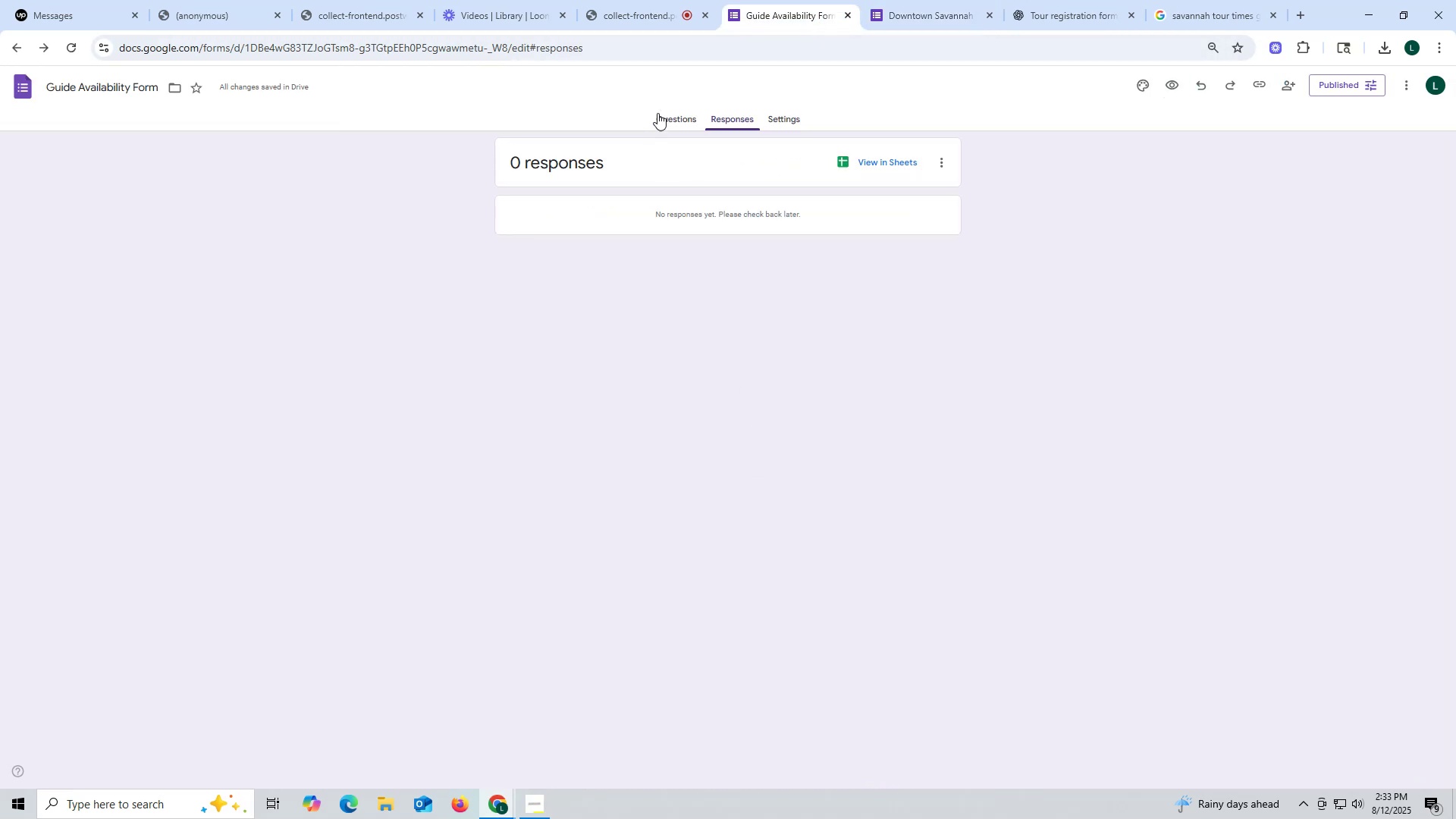 
left_click([663, 112])
 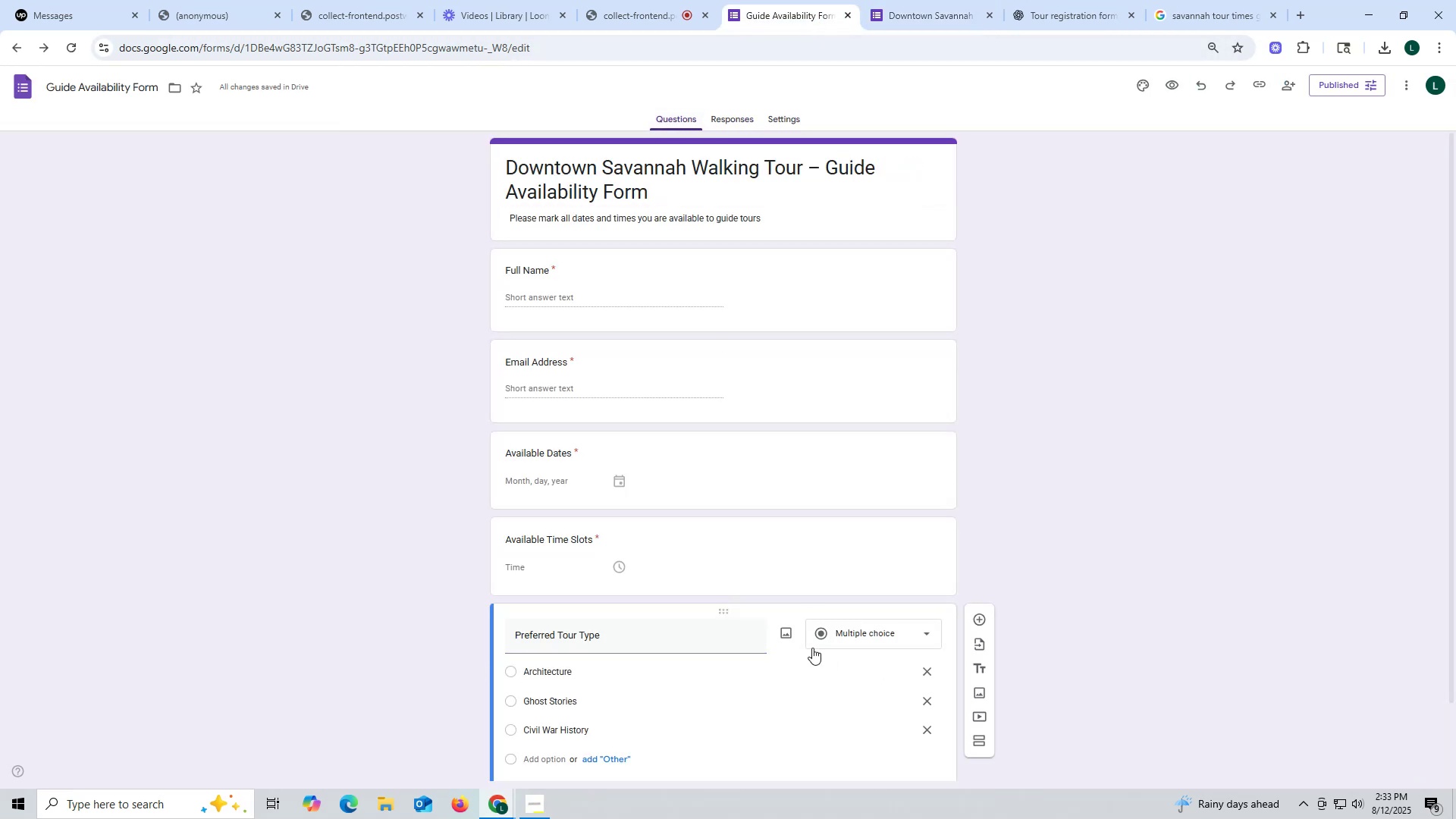 
scroll: coordinate [831, 648], scroll_direction: down, amount: 6.0
 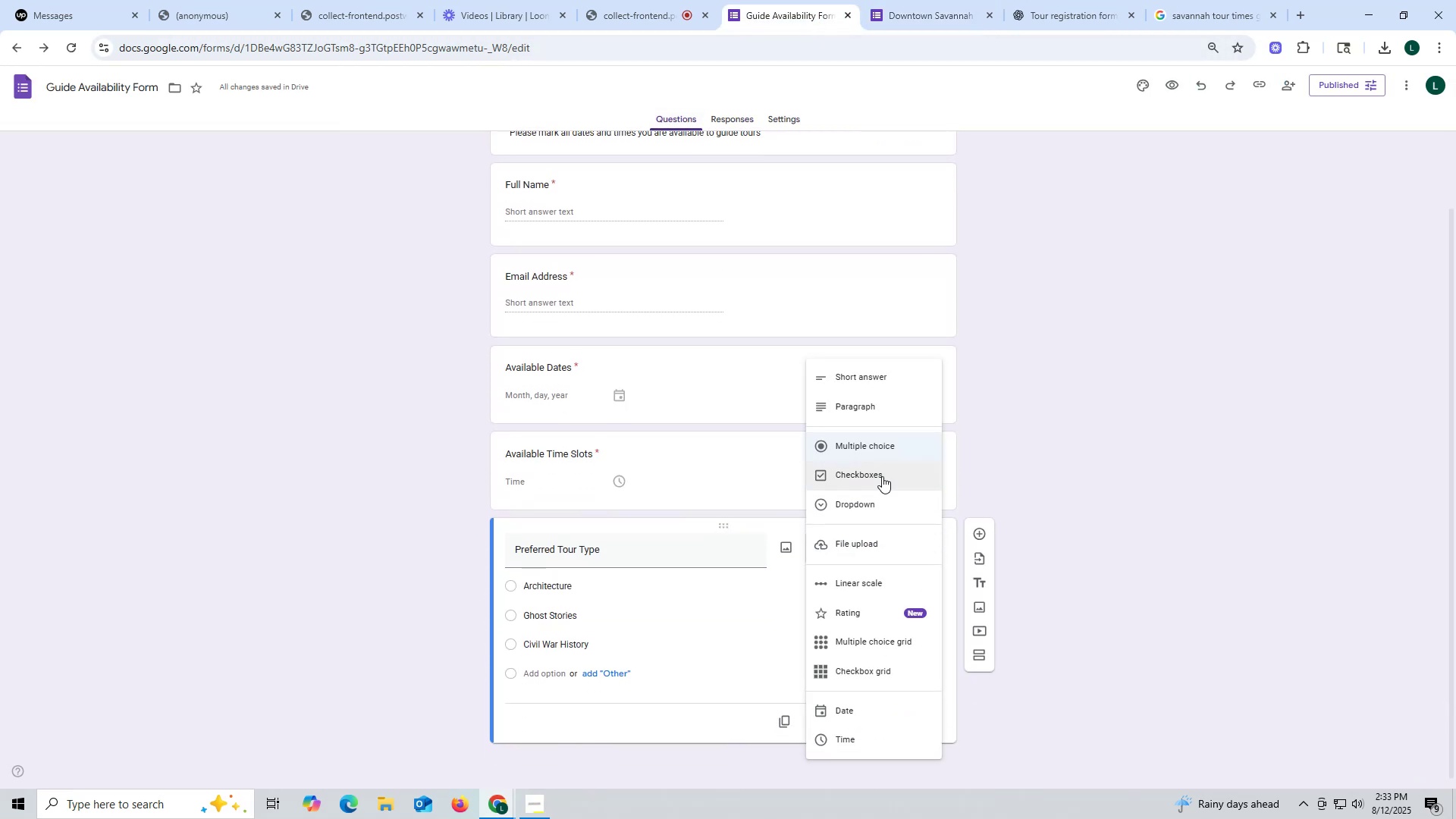 
left_click([882, 470])
 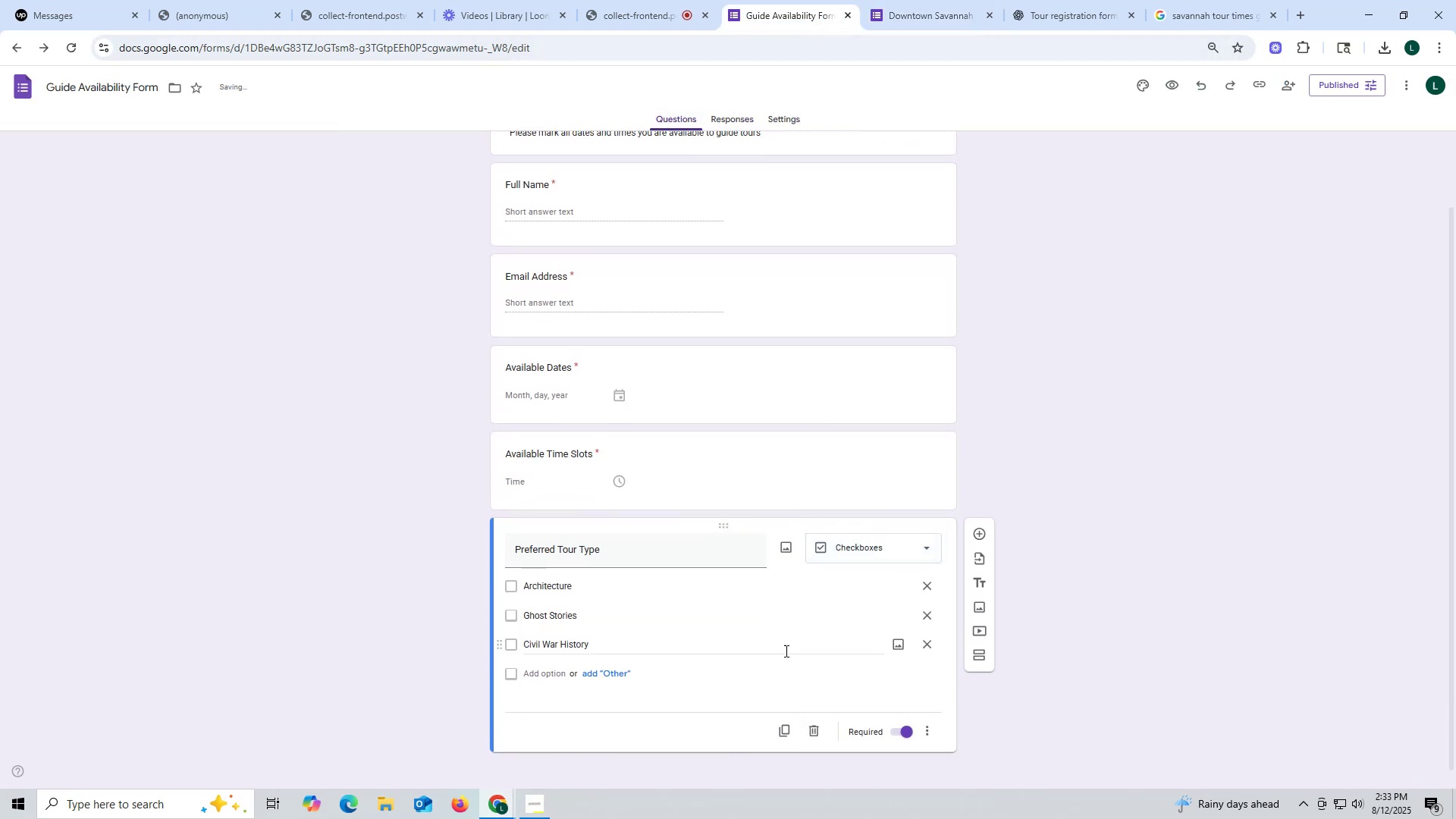 
left_click([808, 651])
 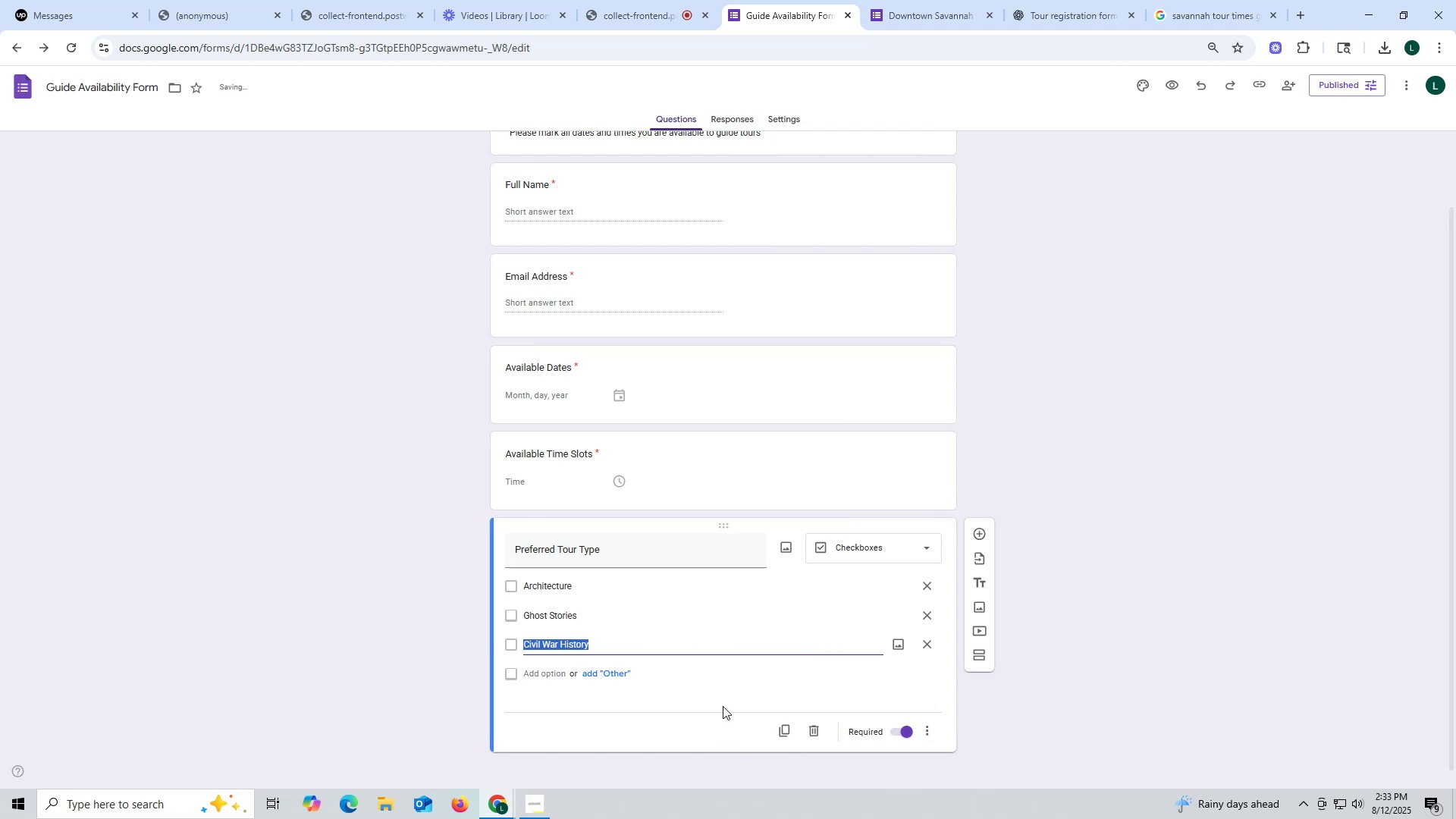 
left_click([723, 706])
 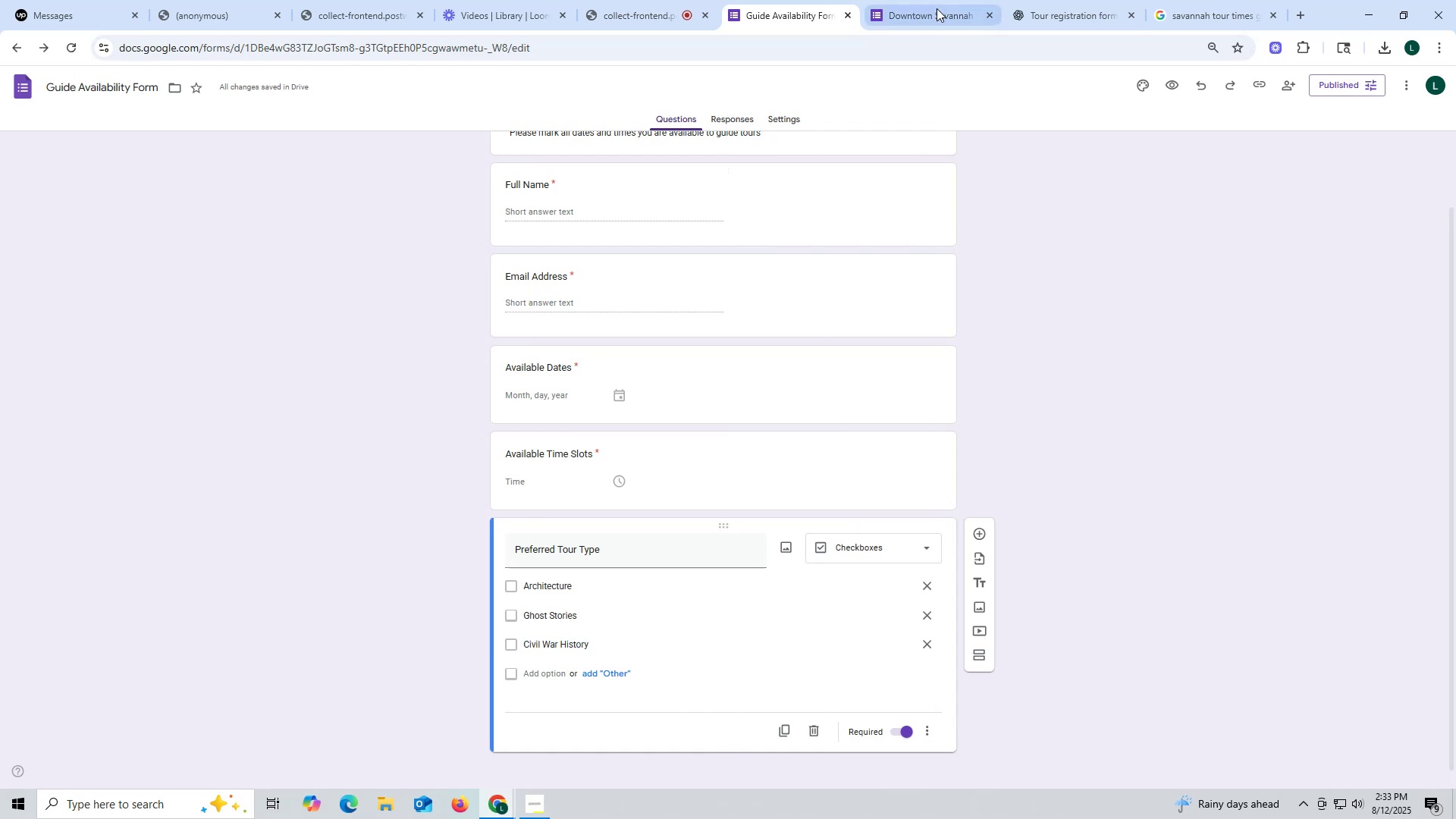 
left_click([934, 5])
 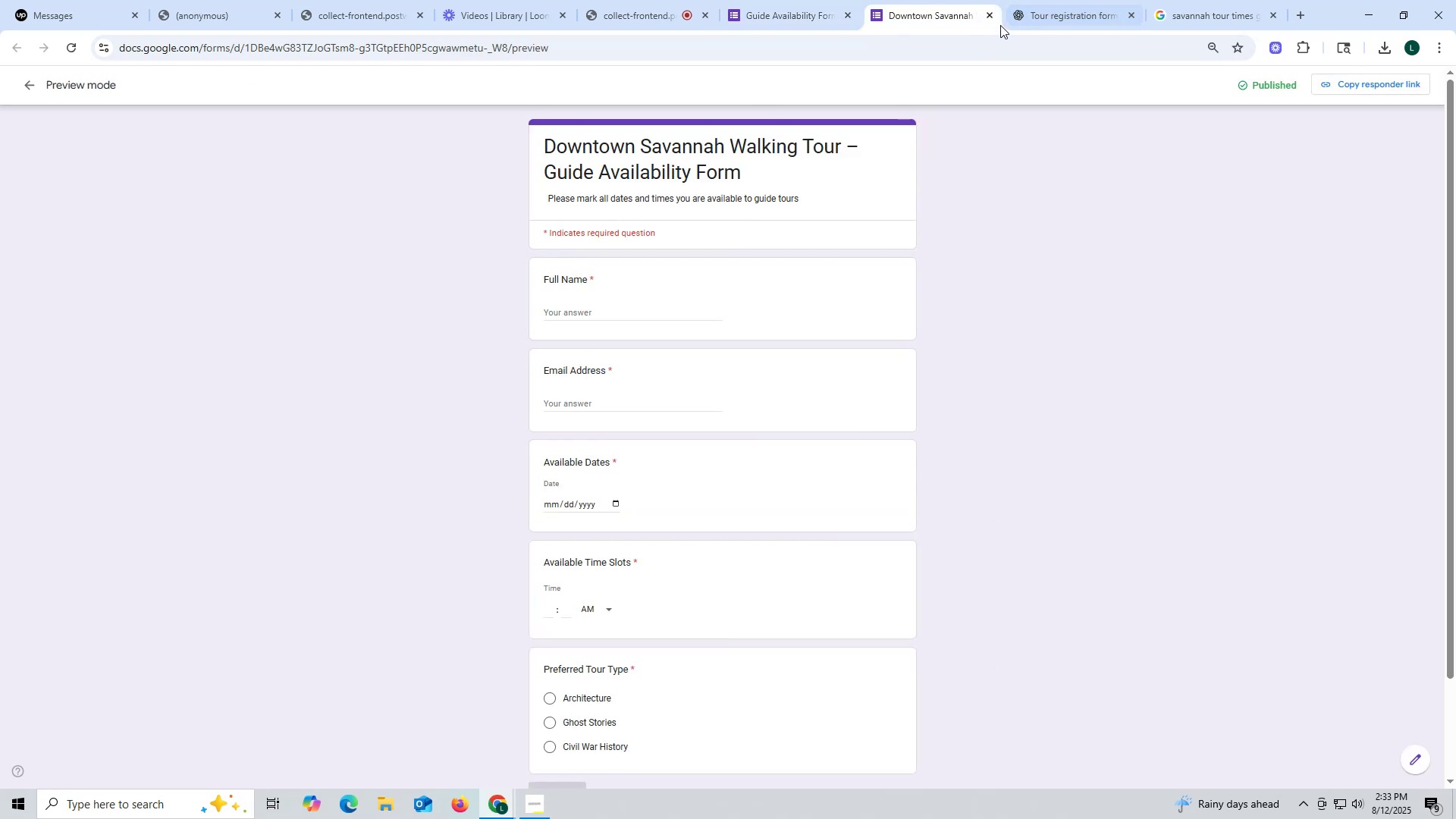 
left_click([990, 14])
 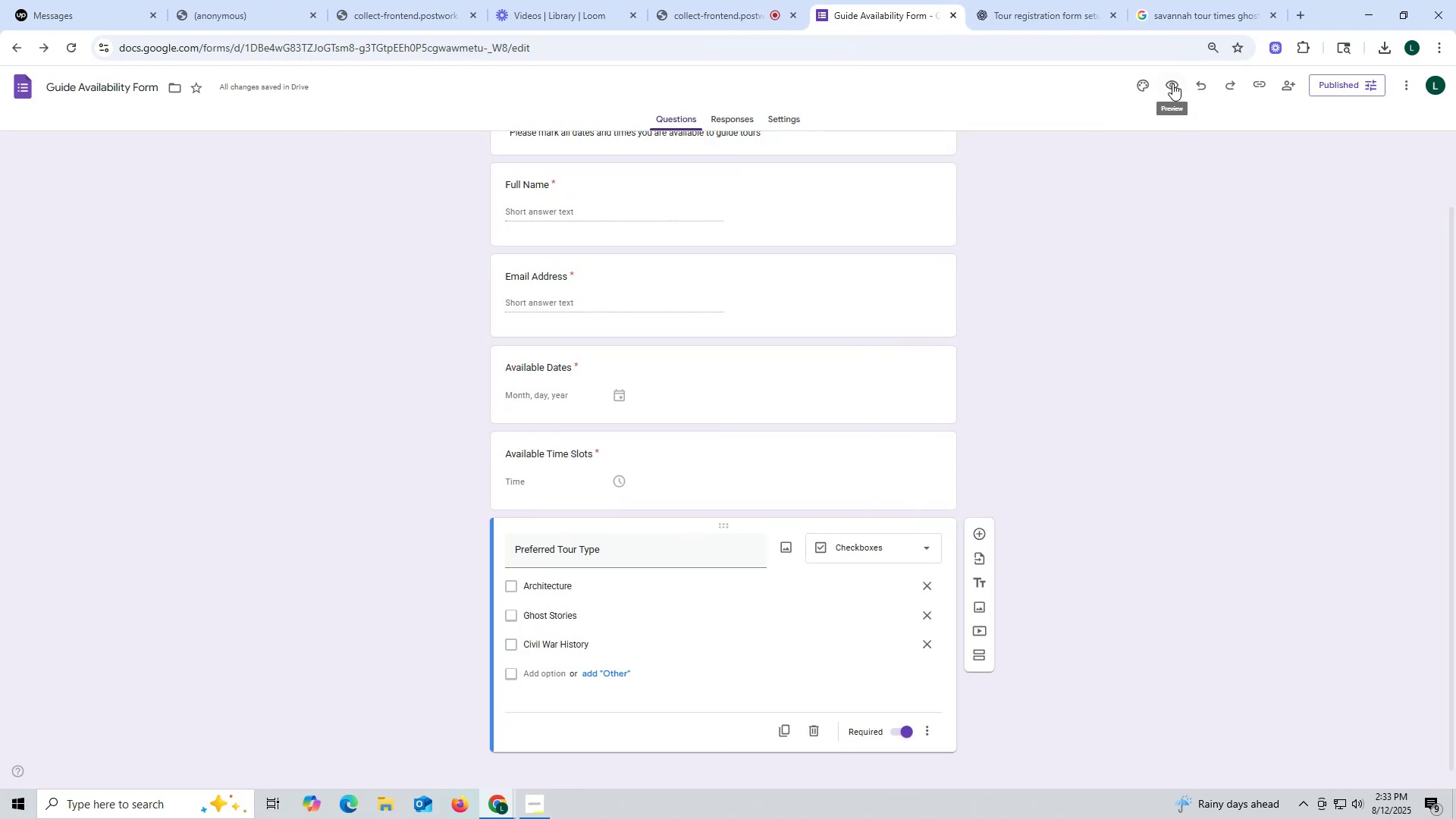 
left_click([1169, 81])
 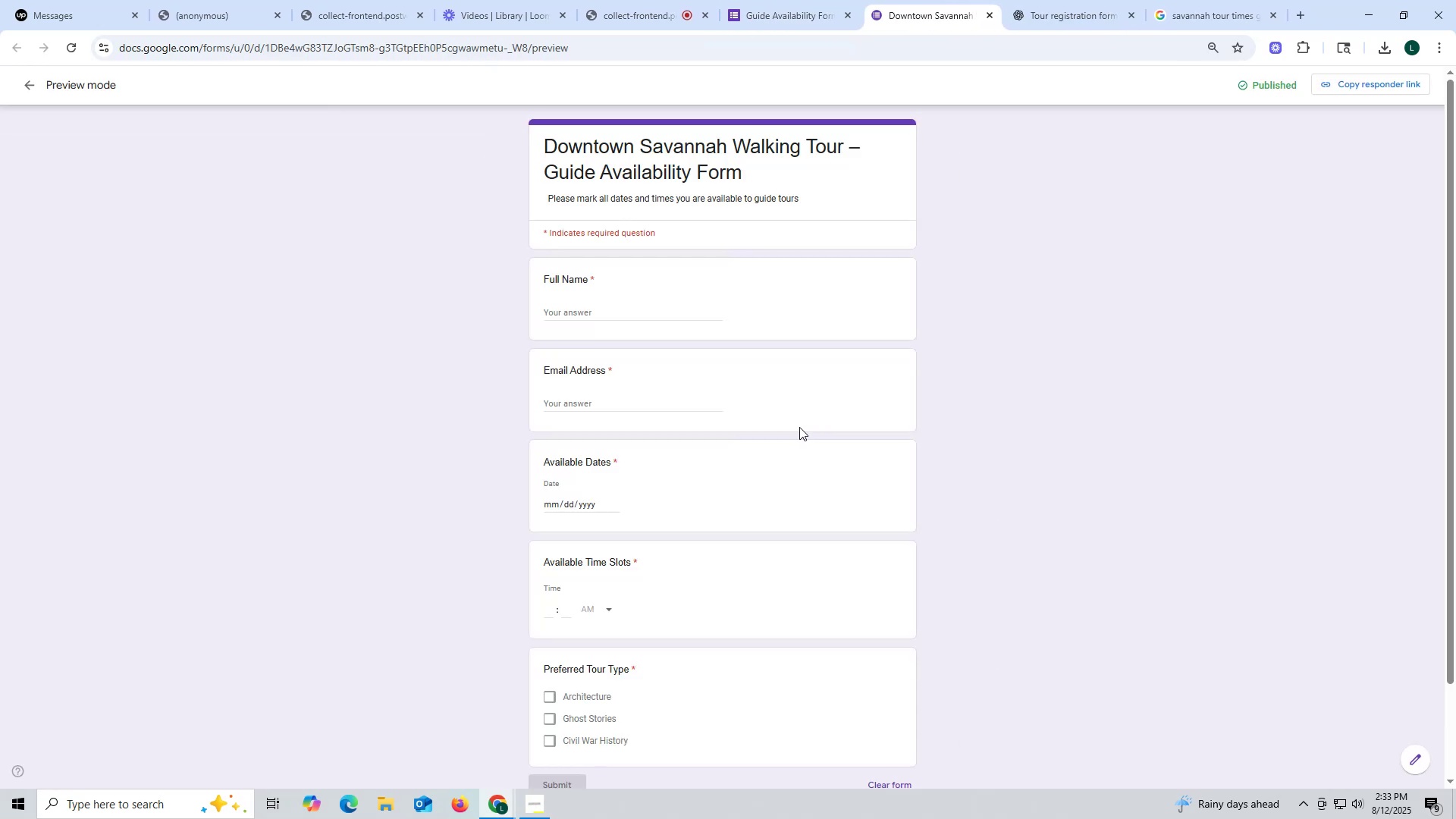 
scroll: coordinate [799, 427], scroll_direction: down, amount: 7.0
 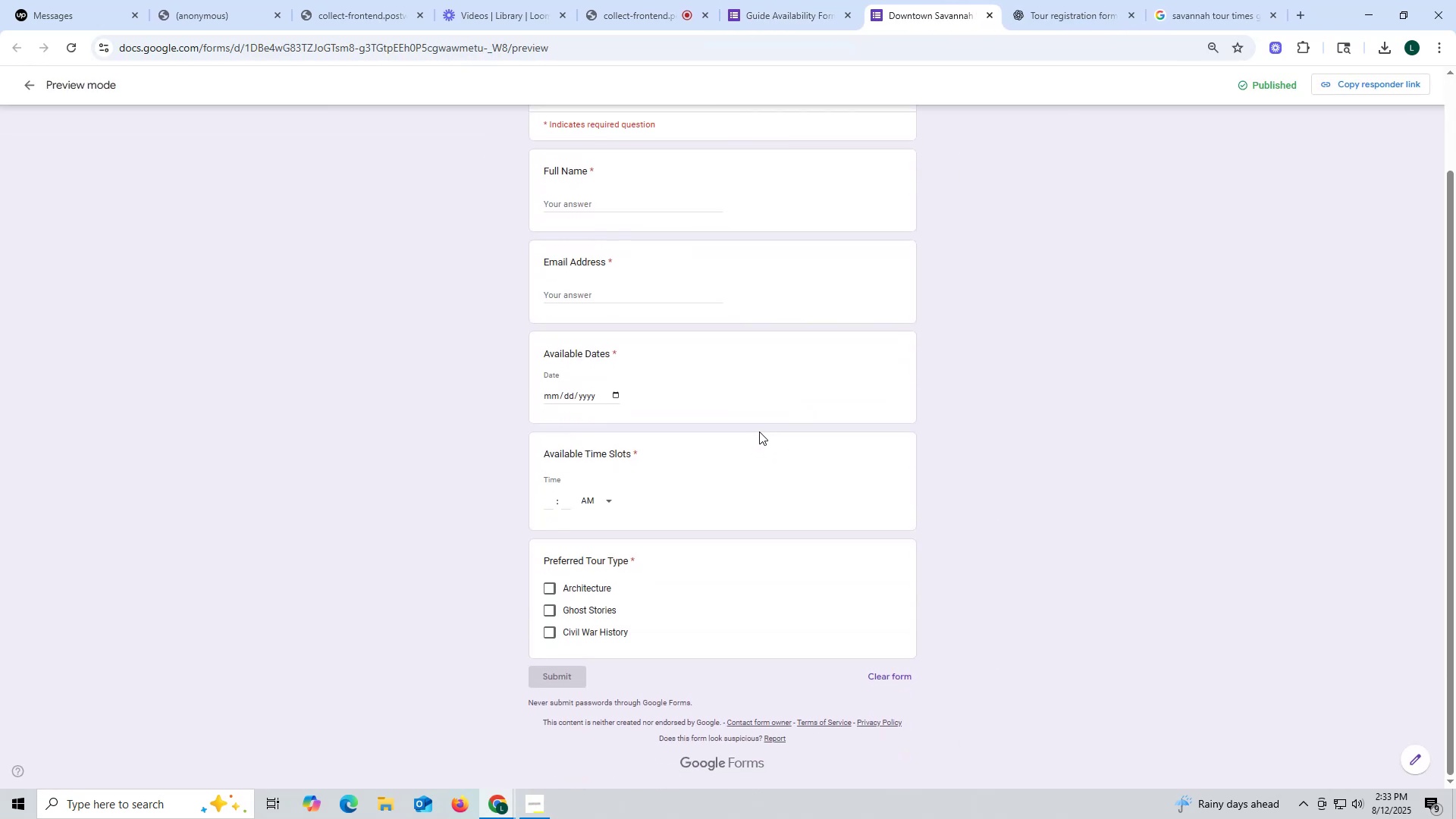 
scroll: coordinate [759, 431], scroll_direction: up, amount: 5.0
 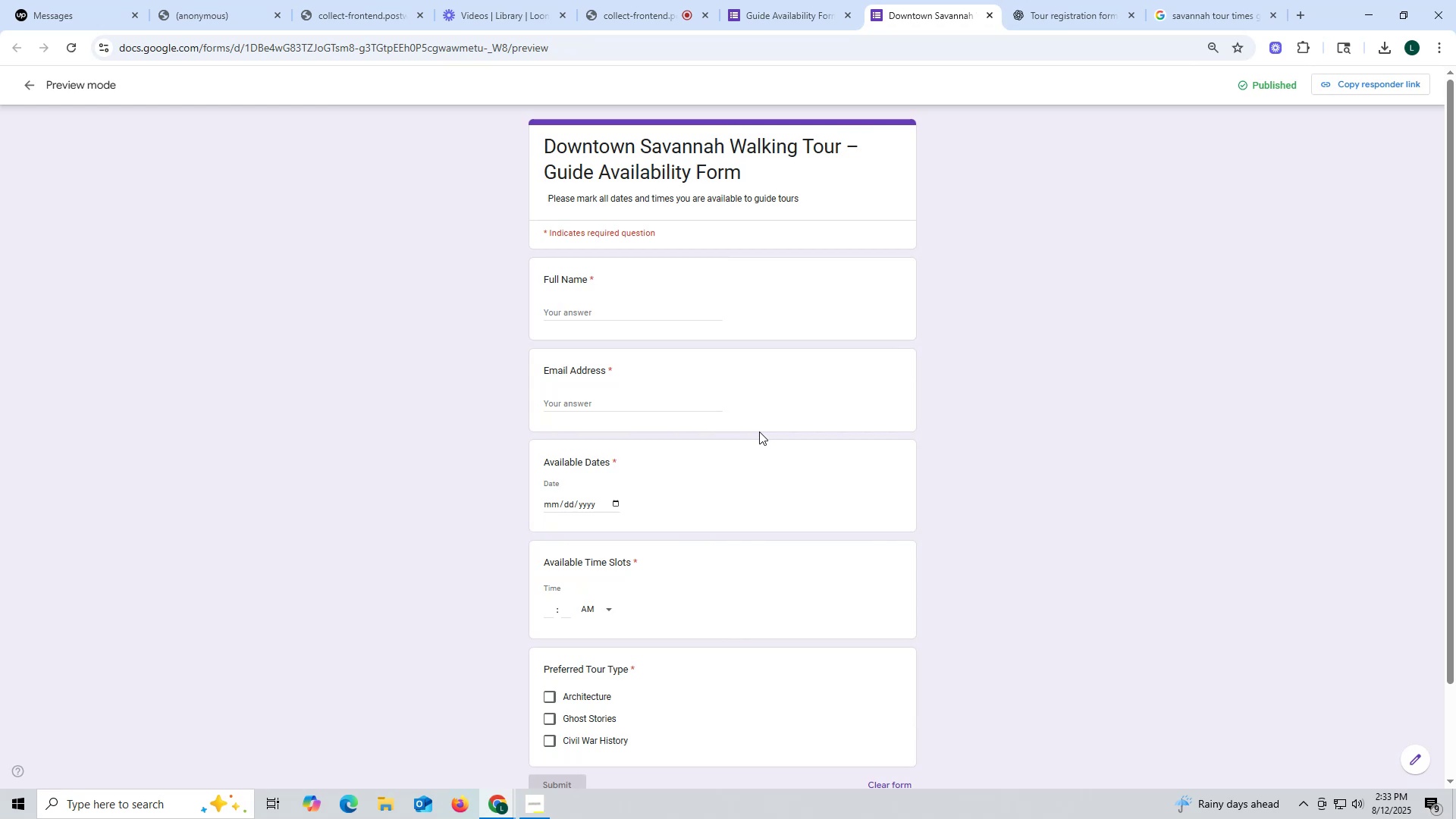 
scroll: coordinate [759, 431], scroll_direction: down, amount: 6.0
 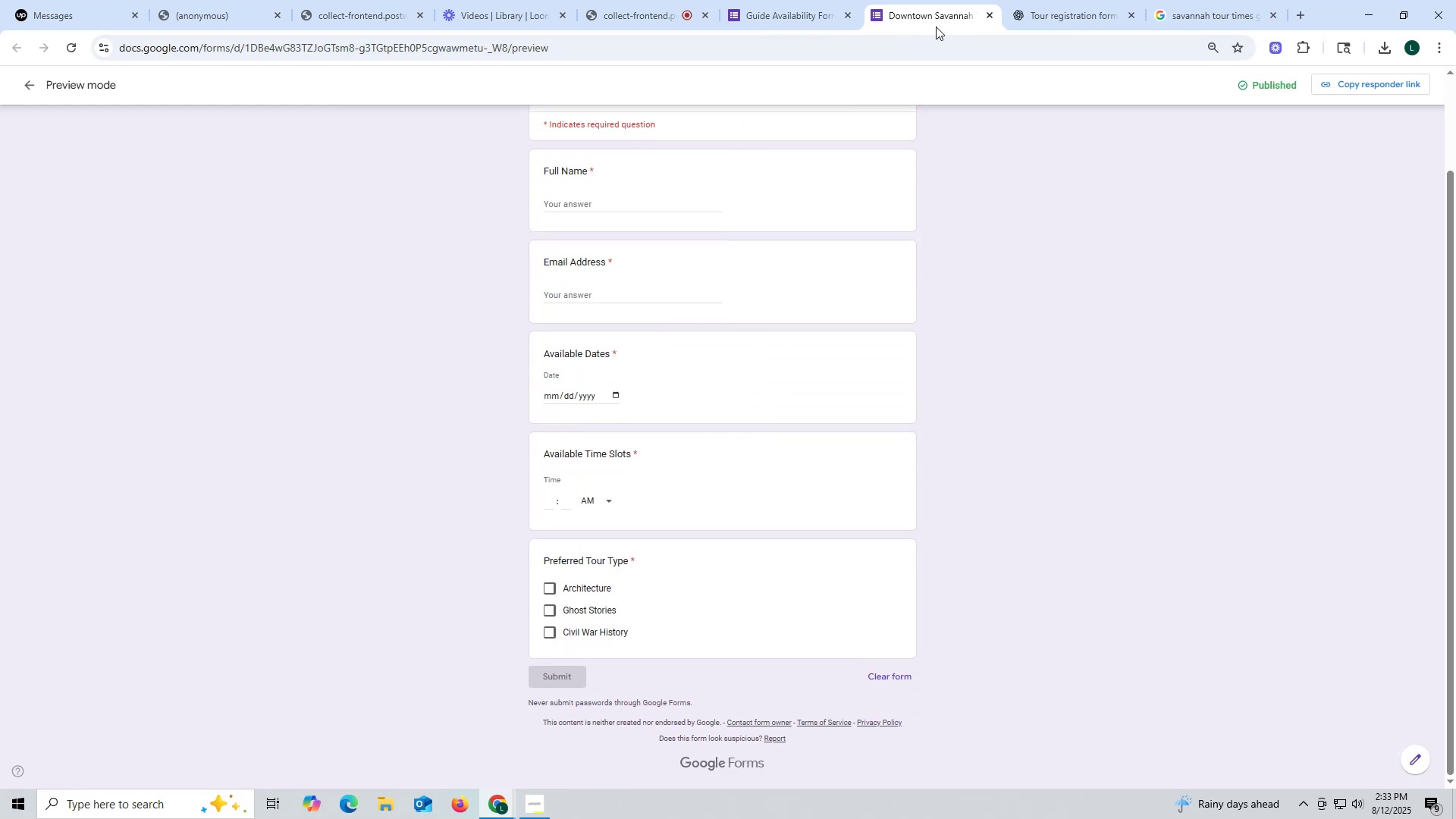 
left_click([770, 14])
 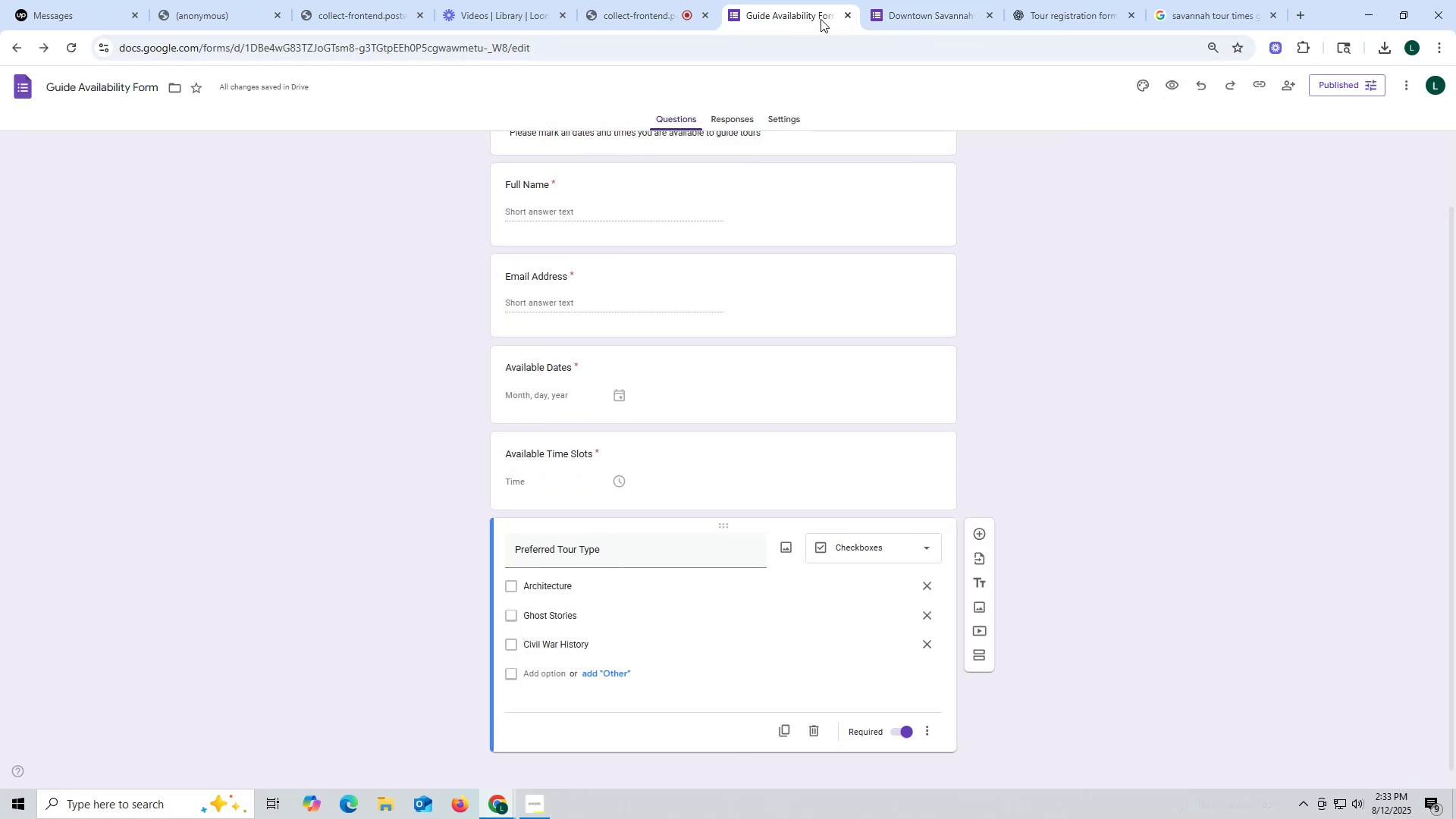 
scroll: coordinate [842, 49], scroll_direction: up, amount: 4.0
 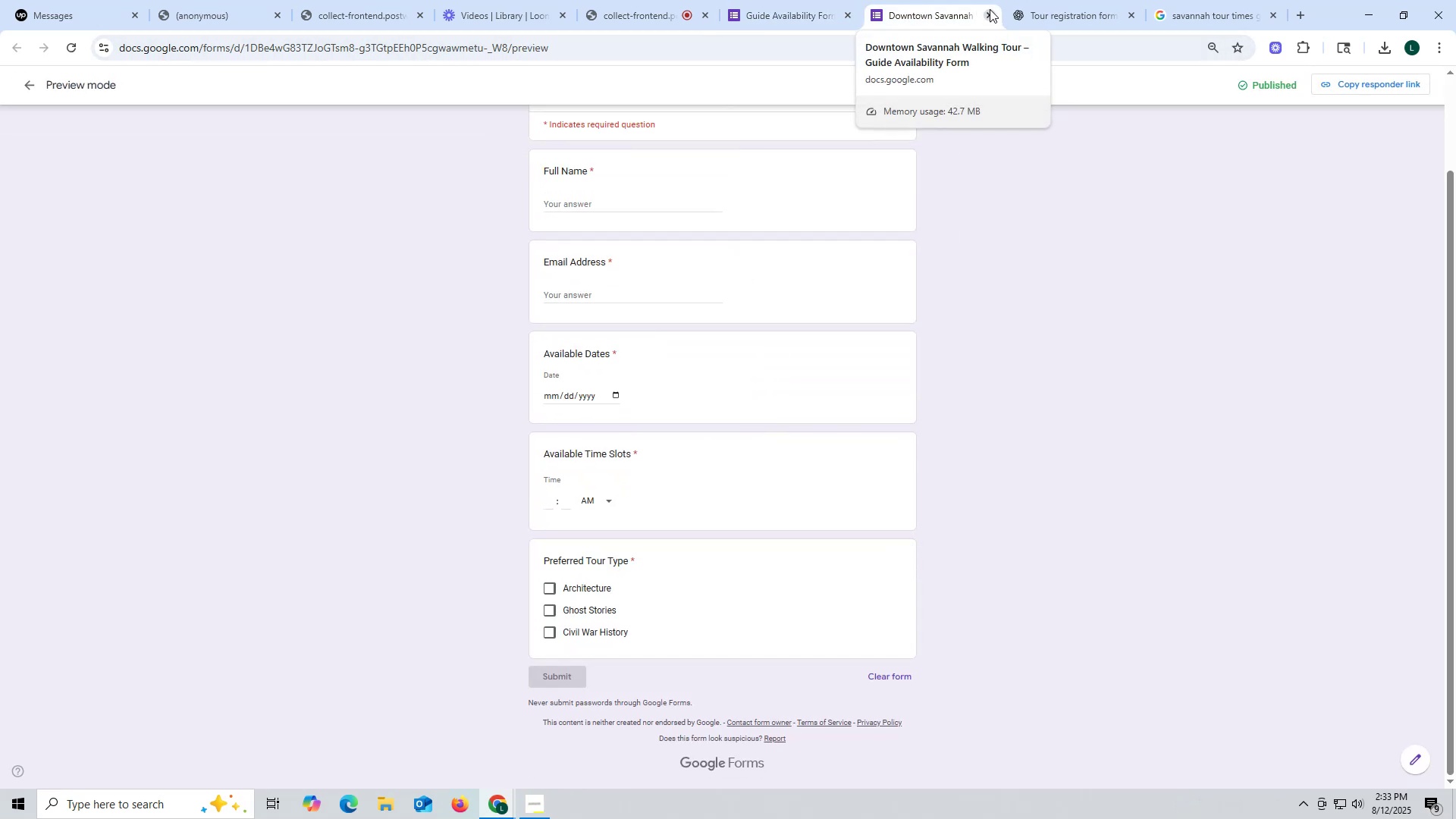 
left_click([990, 9])
 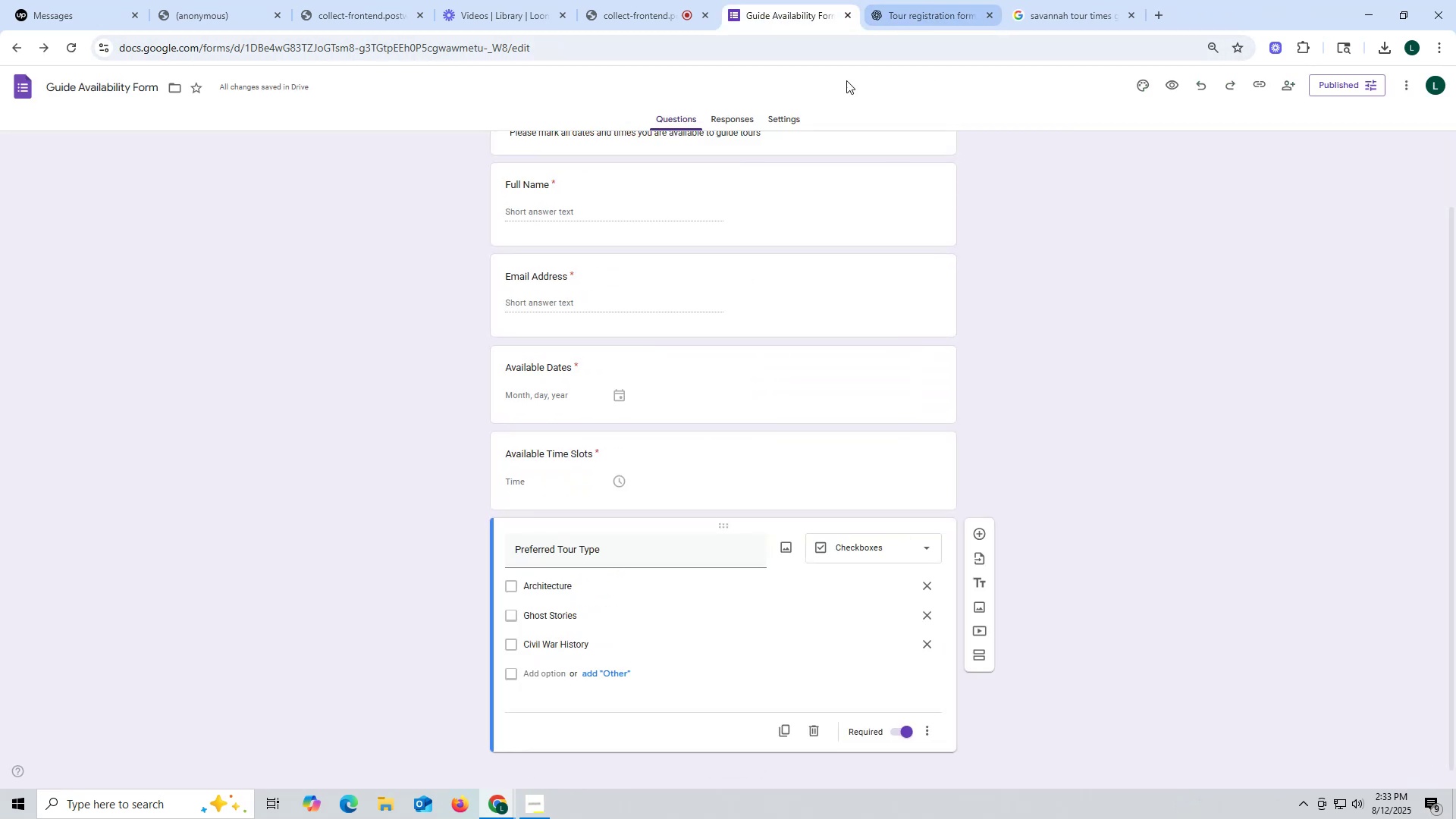 
scroll: coordinate [838, 112], scroll_direction: up, amount: 10.0
 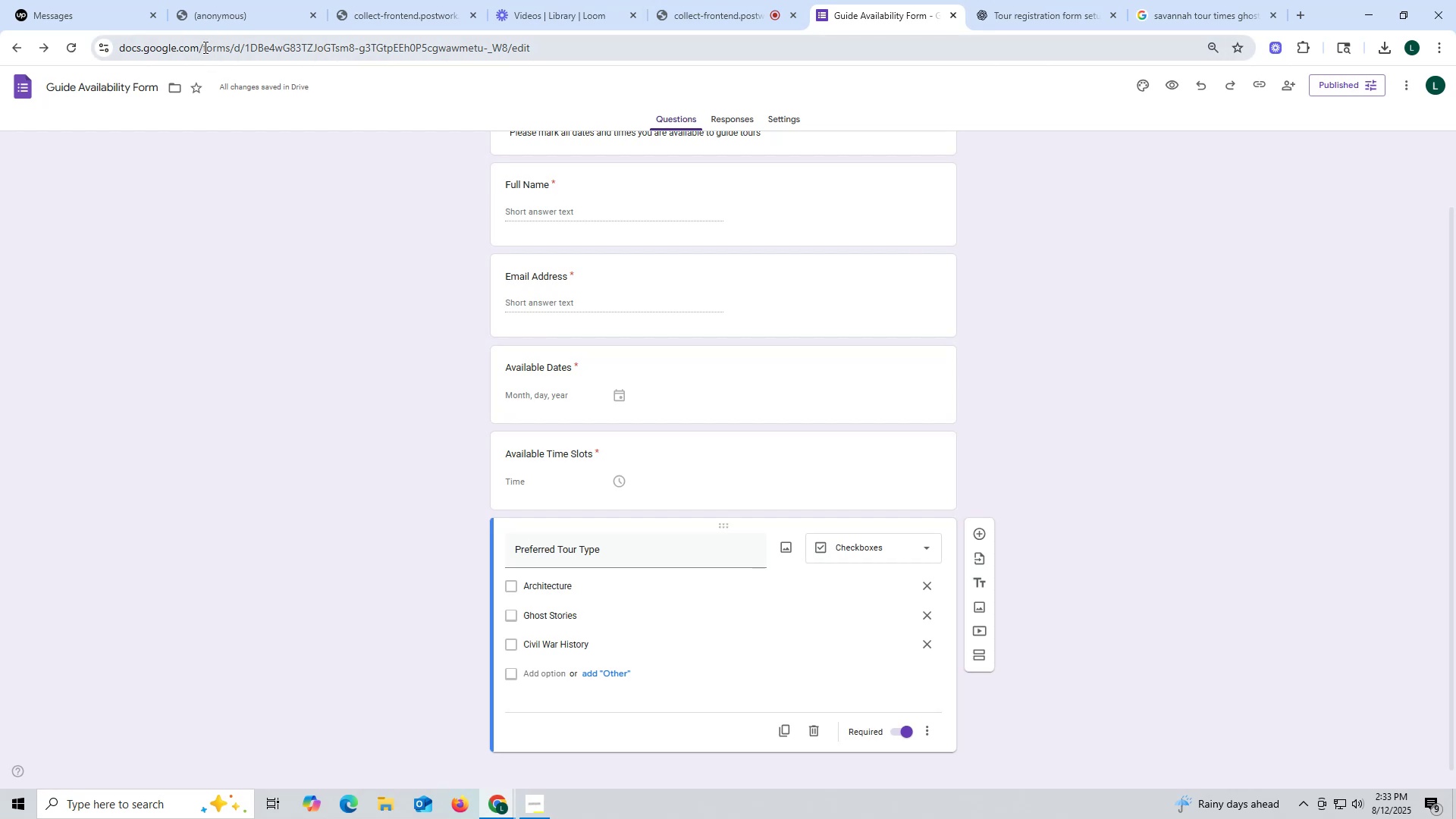 
left_click([204, 42])
 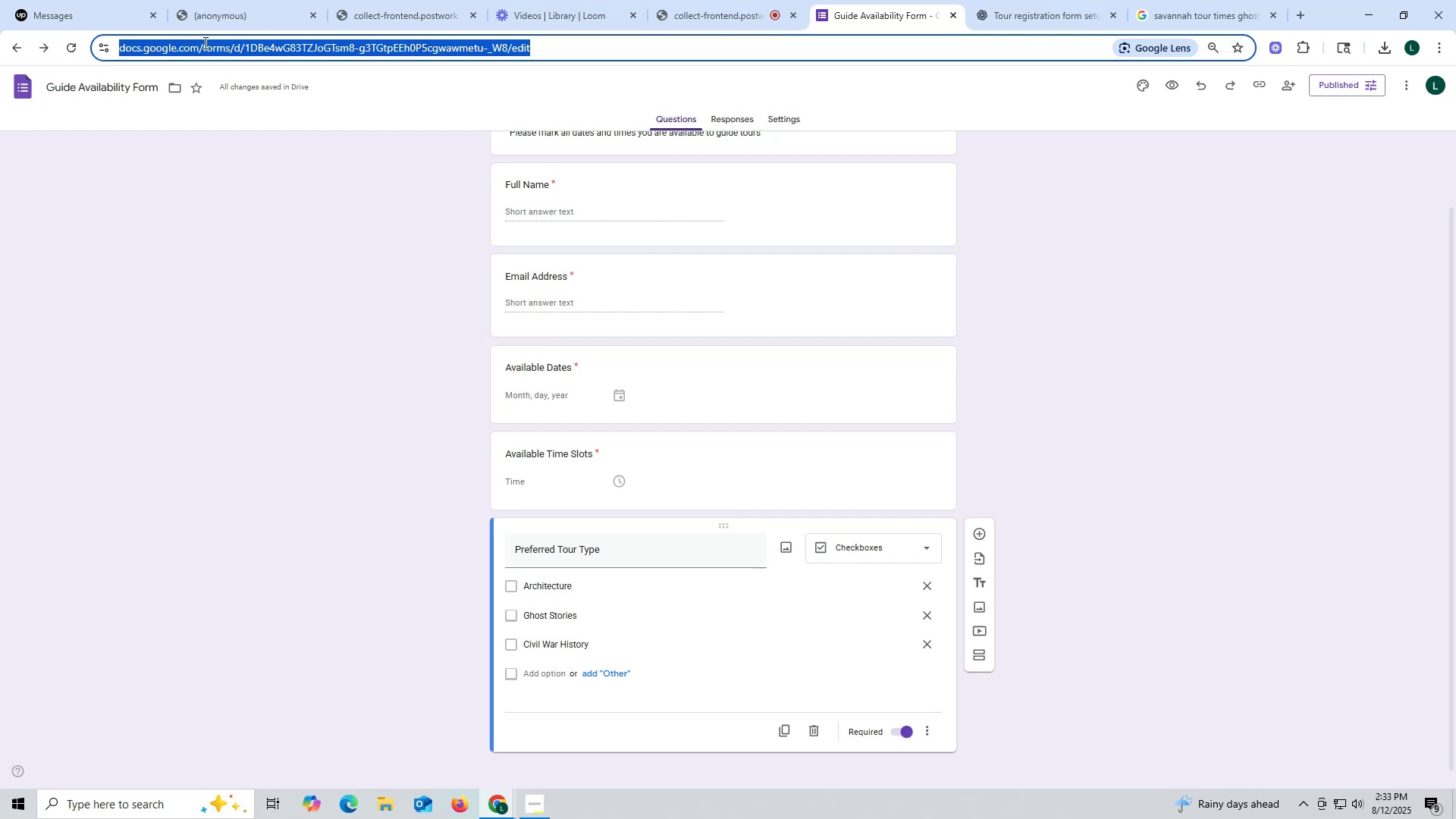 
type(go)
 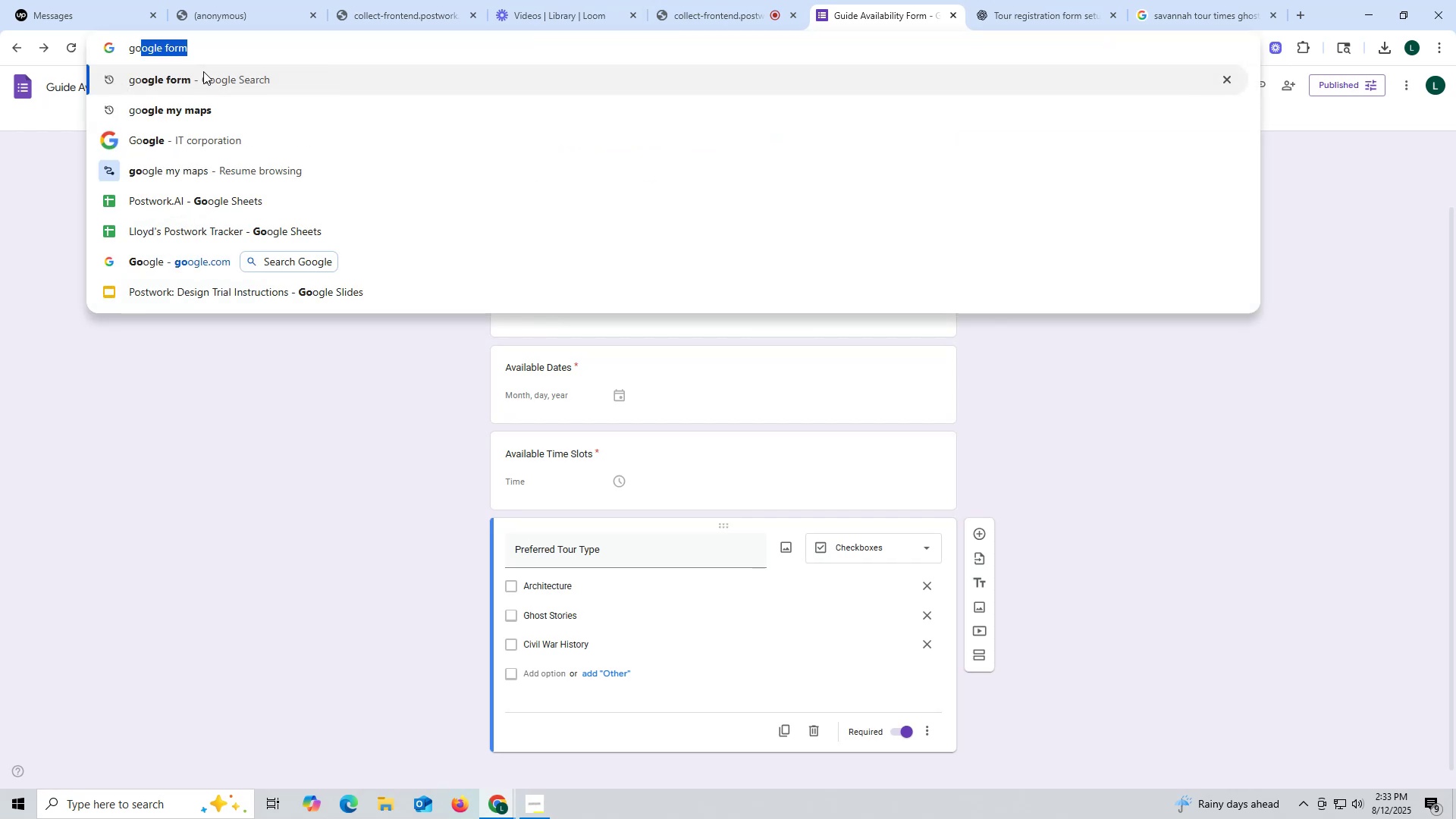 
left_click([204, 77])
 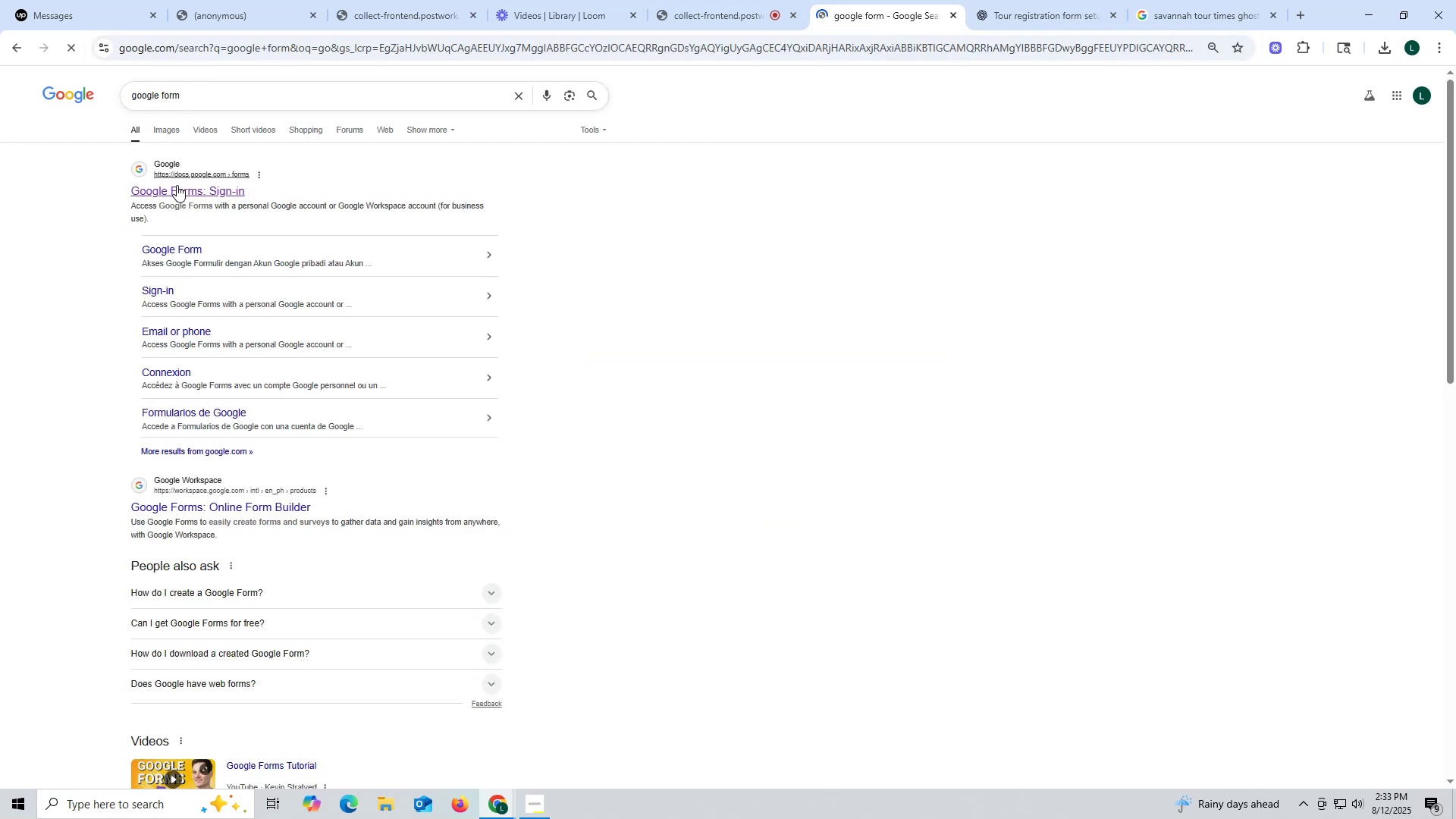 
left_click([179, 191])
 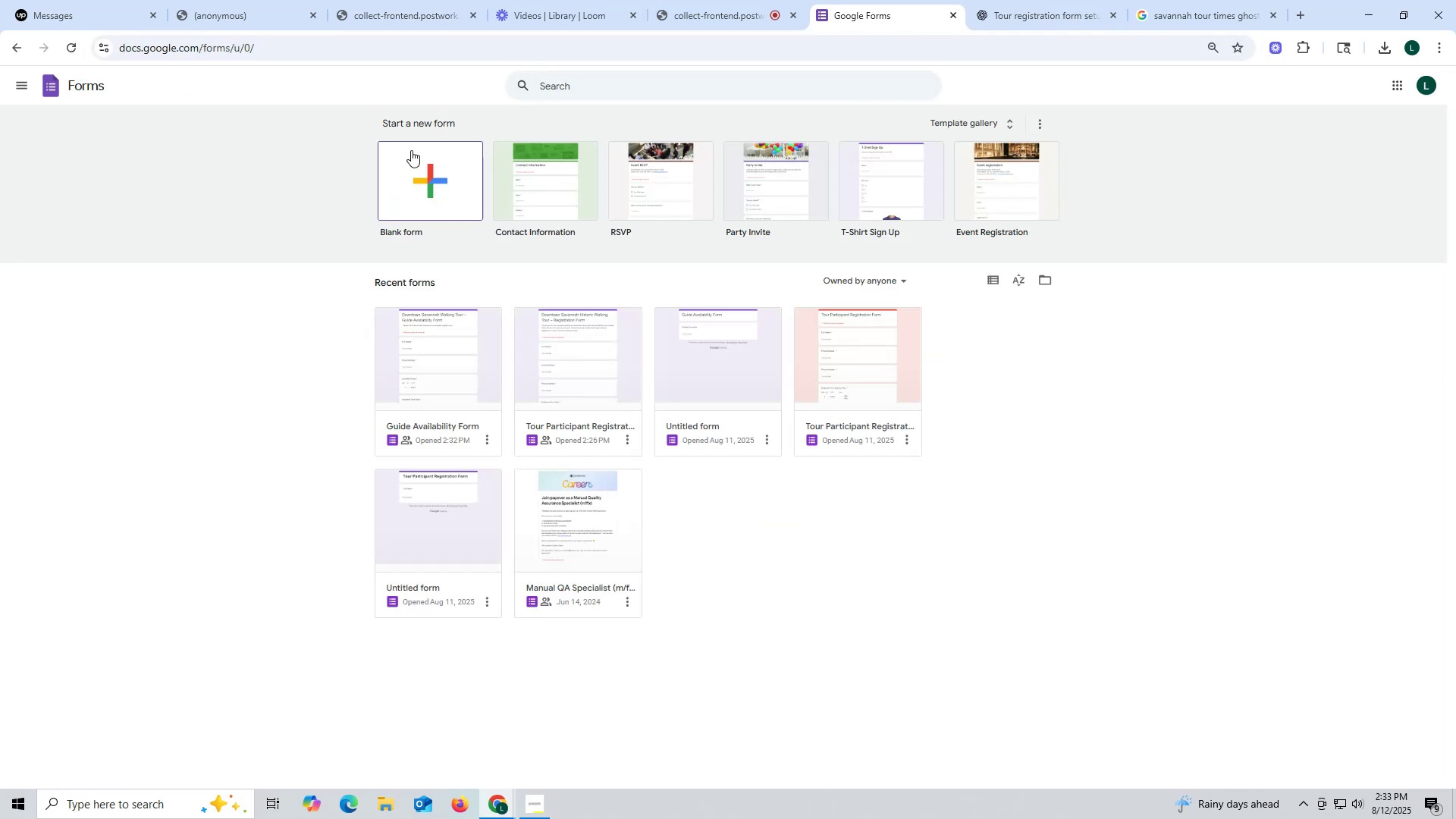 
right_click([442, 179])
 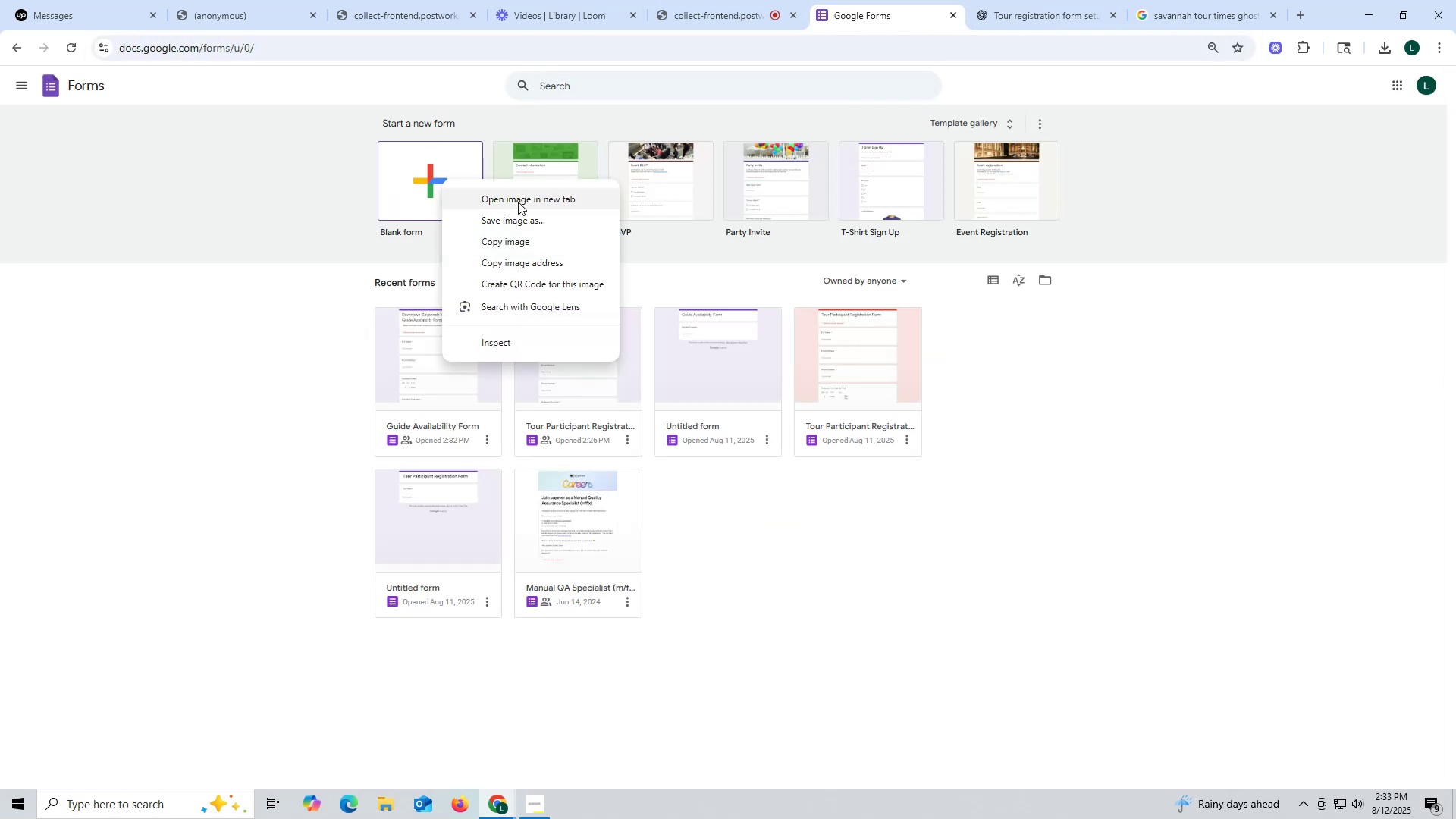 
left_click([518, 202])
 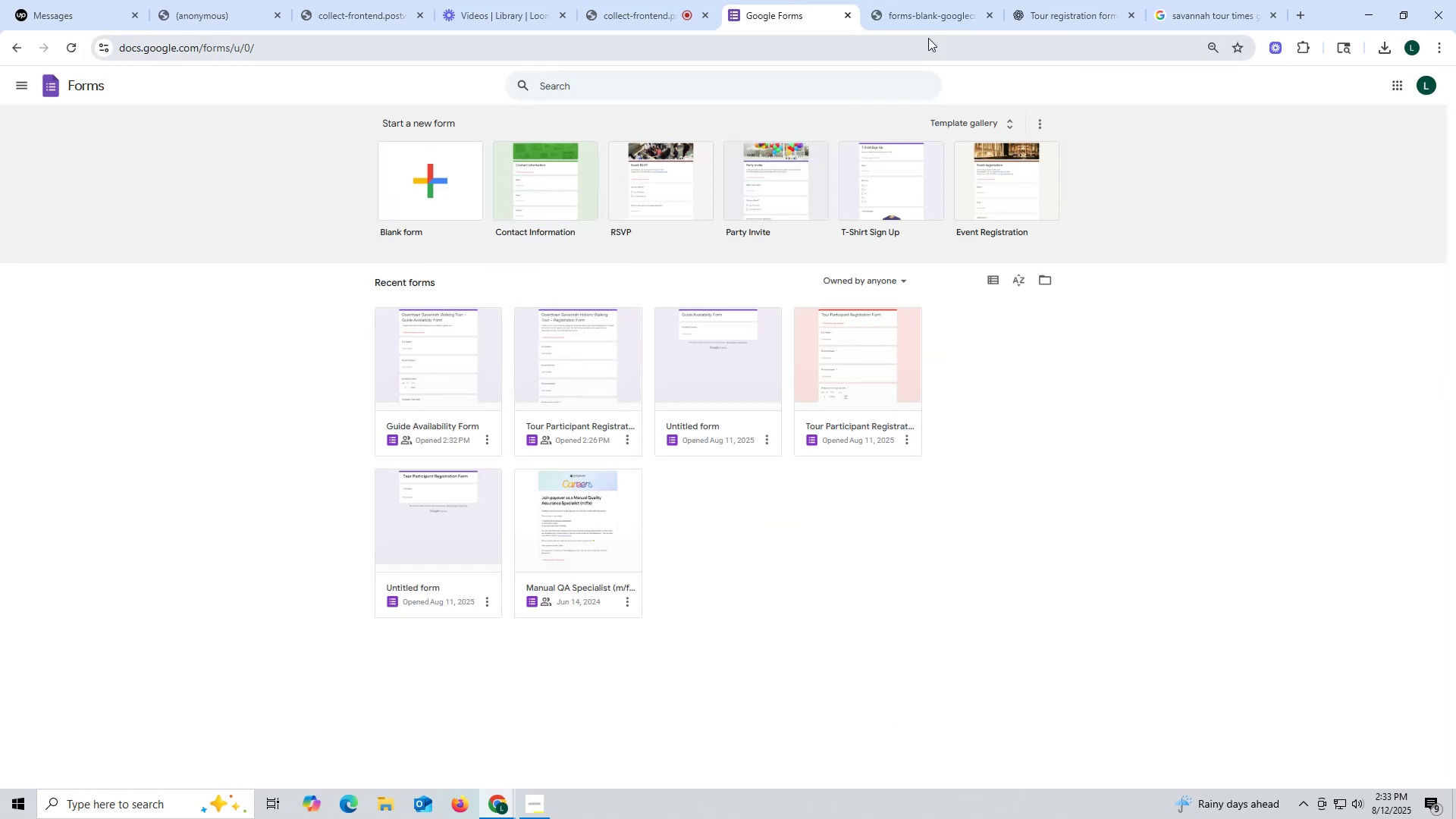 
left_click([928, 24])
 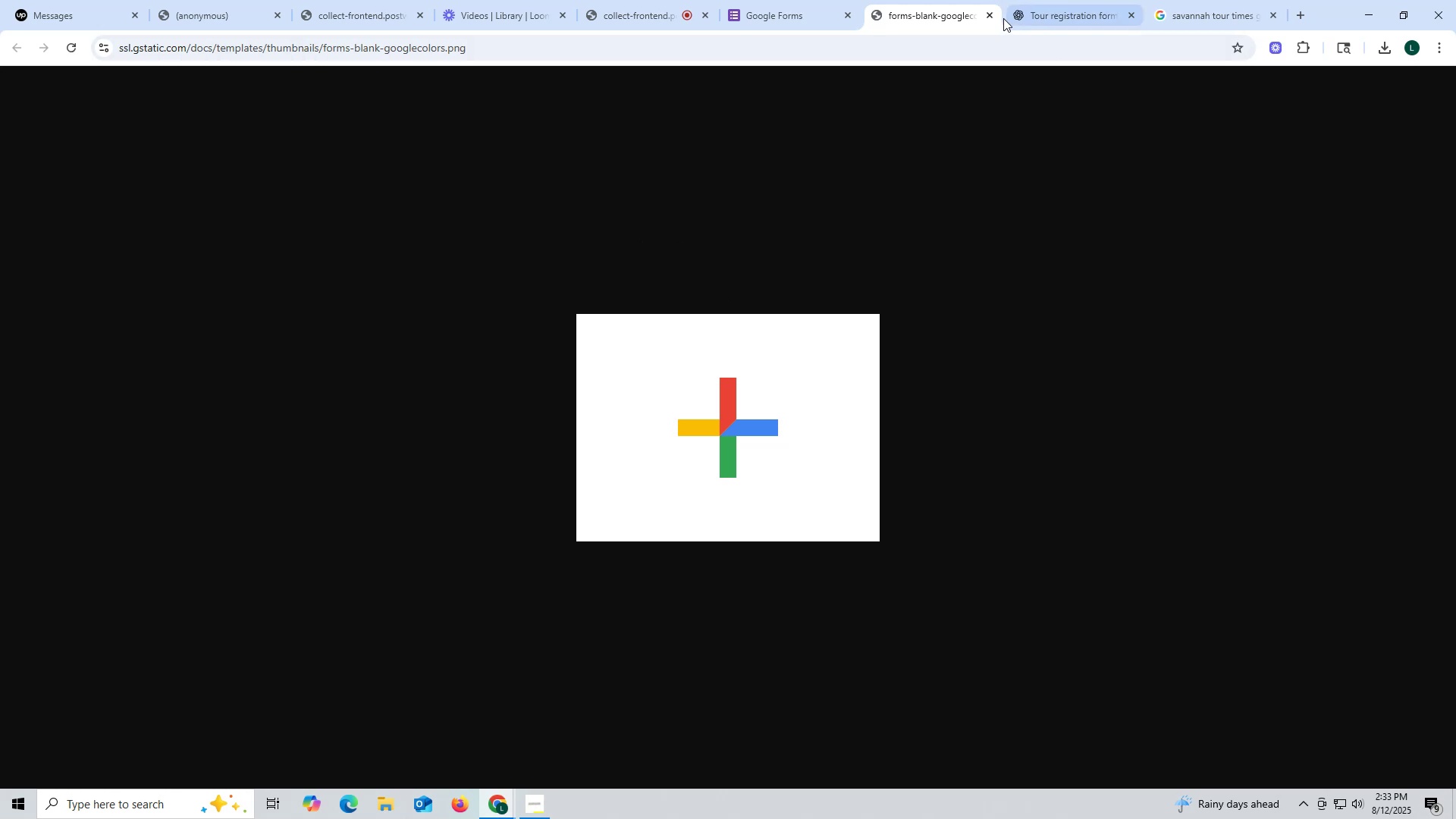 
left_click([993, 13])
 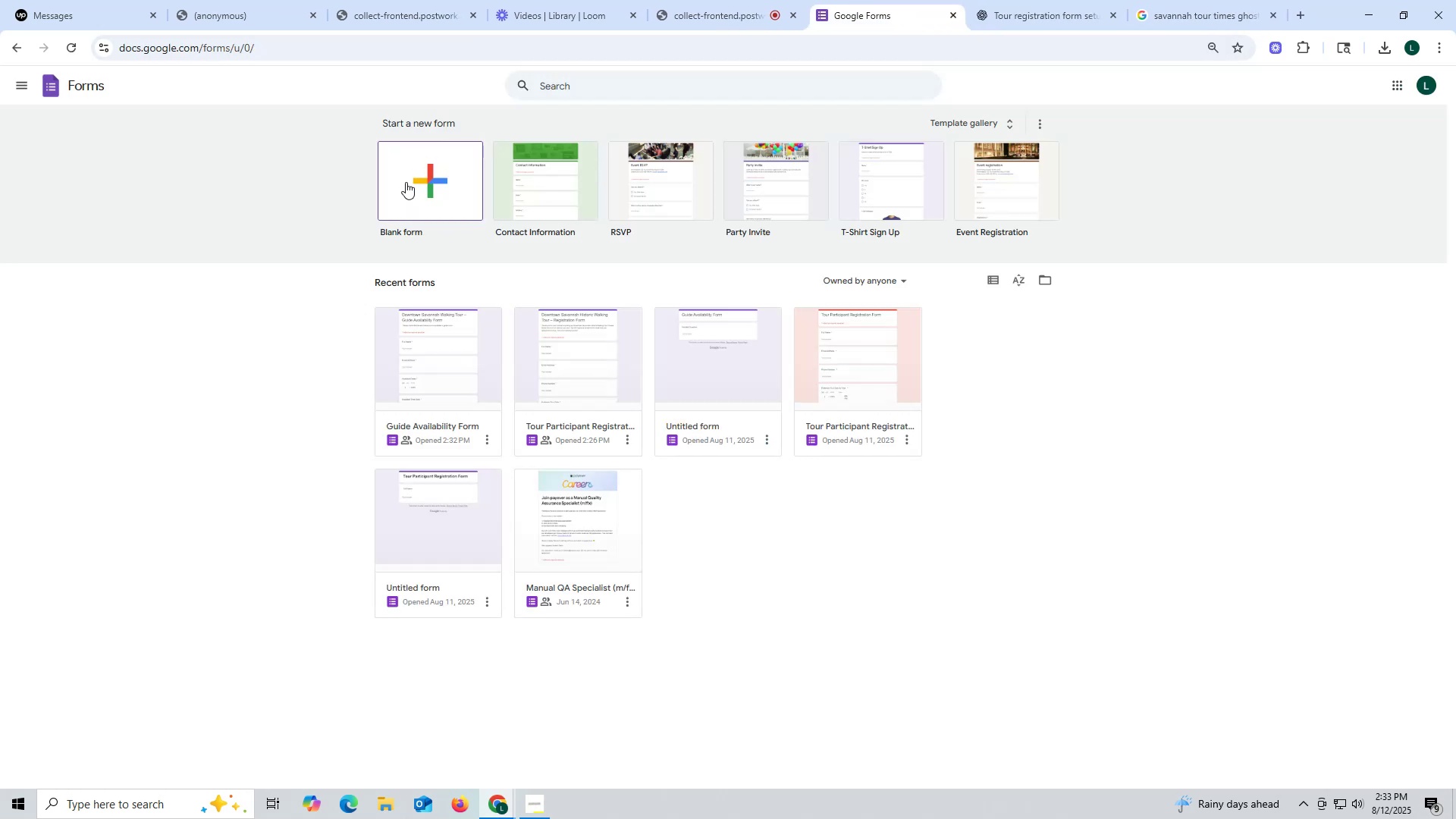 
wait(6.54)
 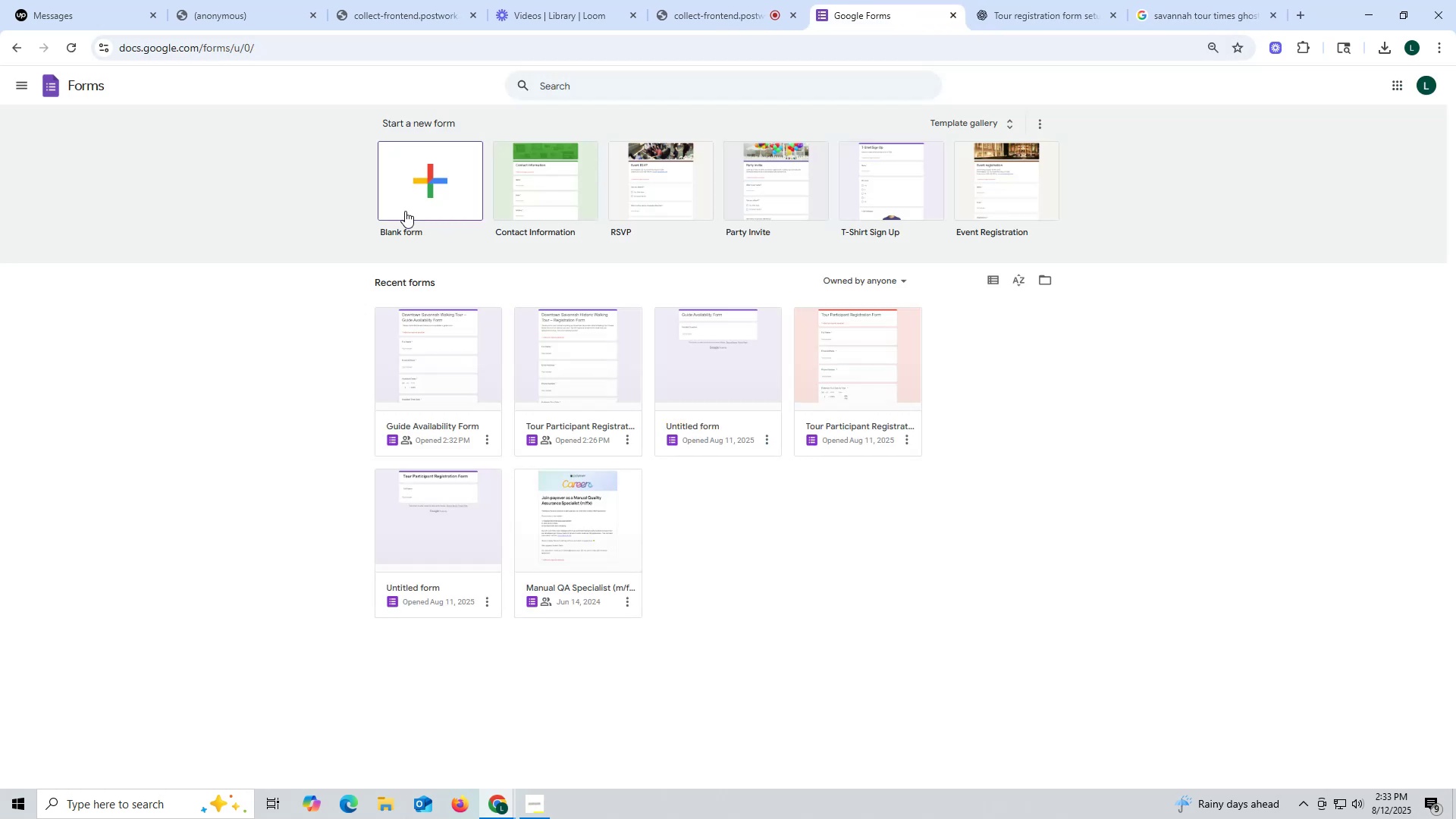 
left_click([391, 196])
 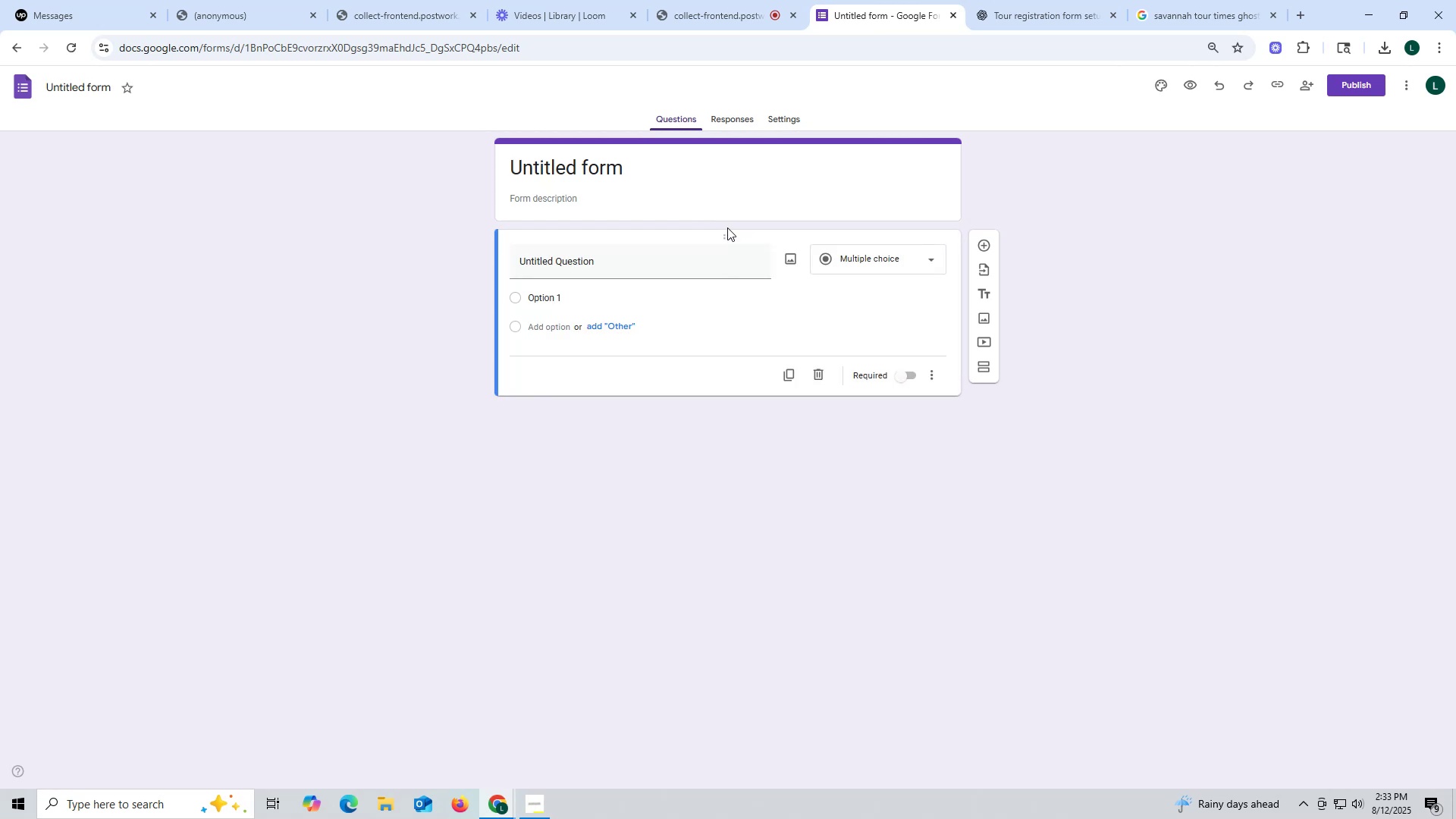 
wait(5.63)
 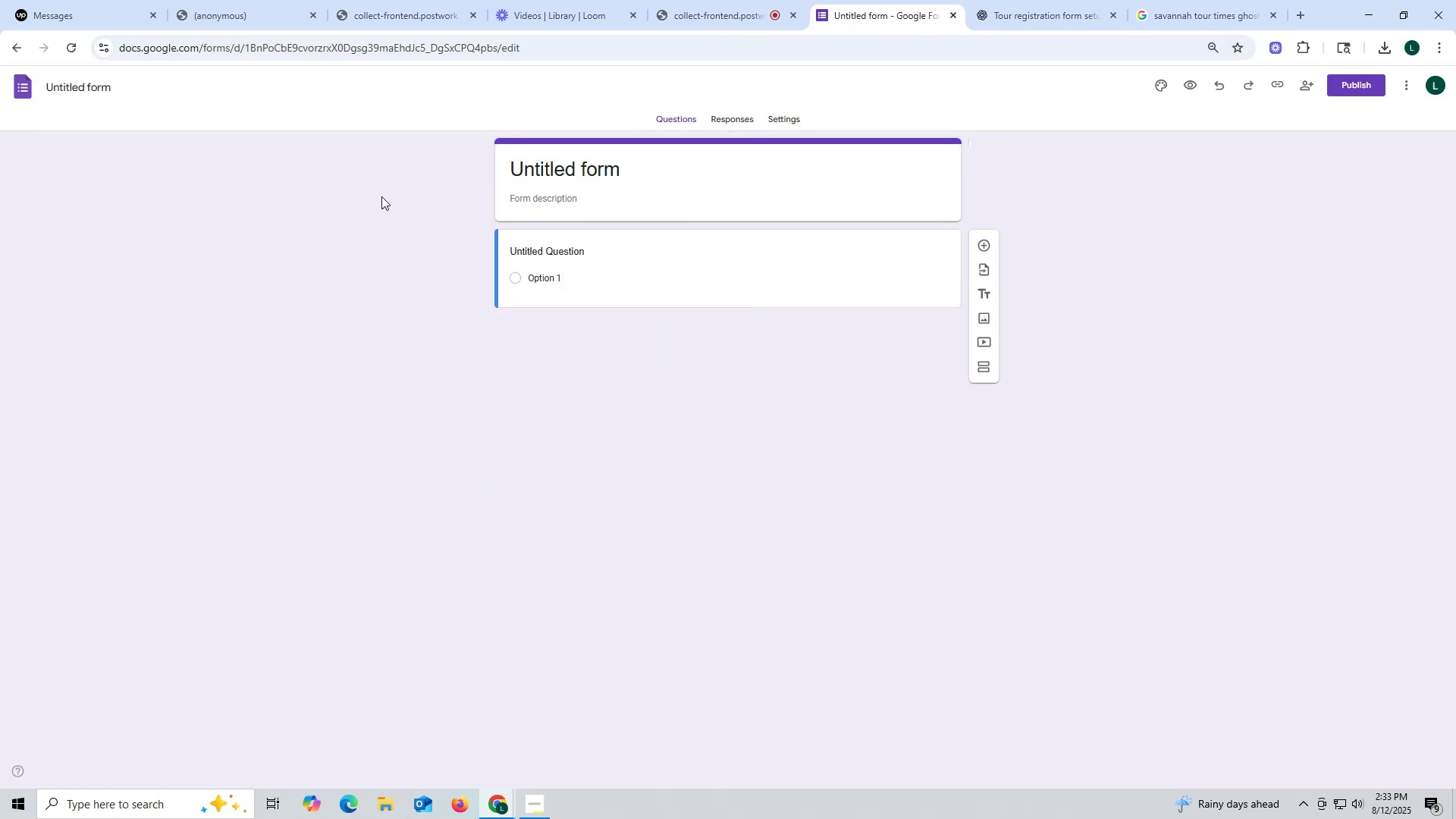 
left_click([1018, 13])
 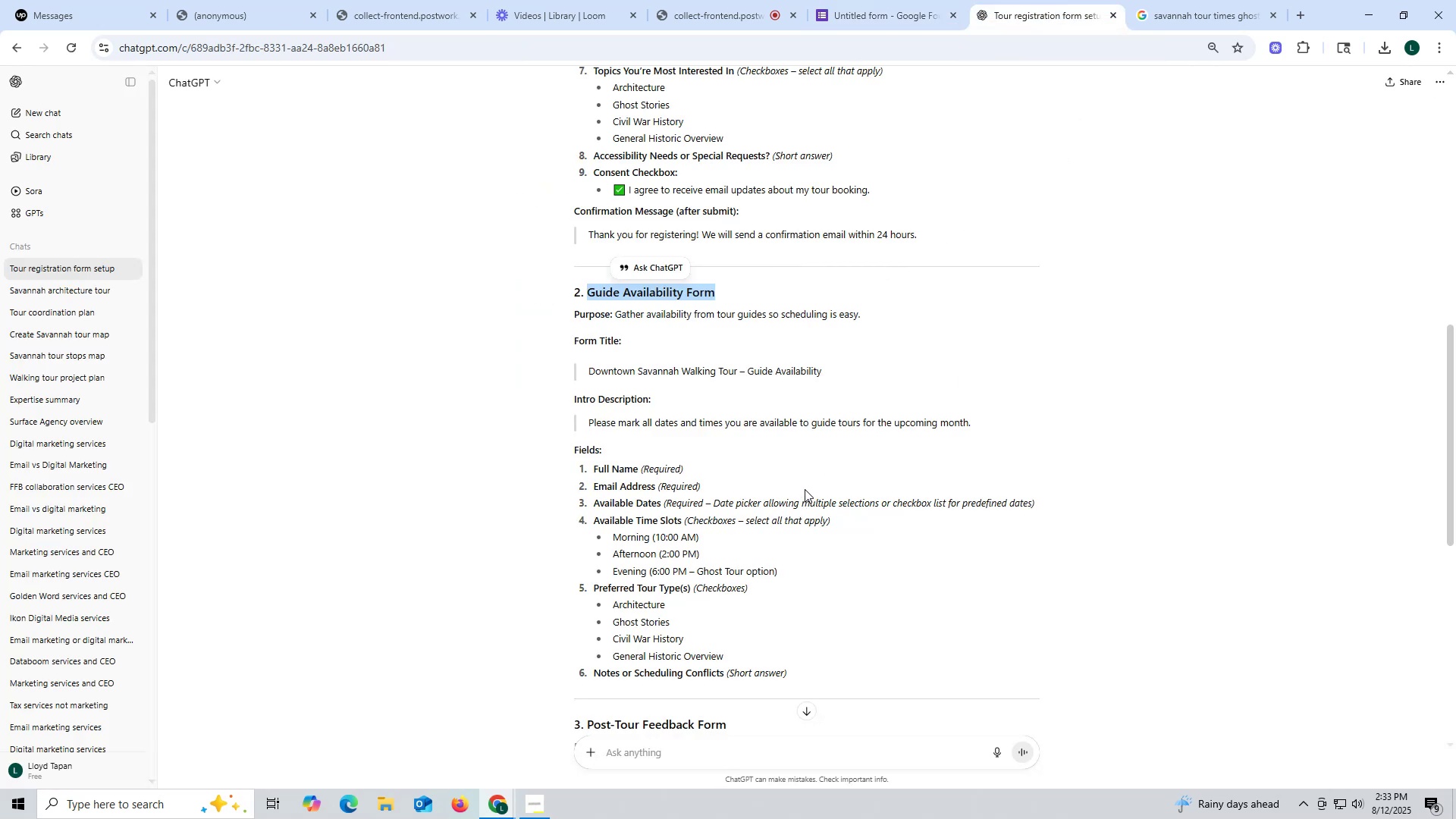 
scroll: coordinate [679, 543], scroll_direction: down, amount: 4.0
 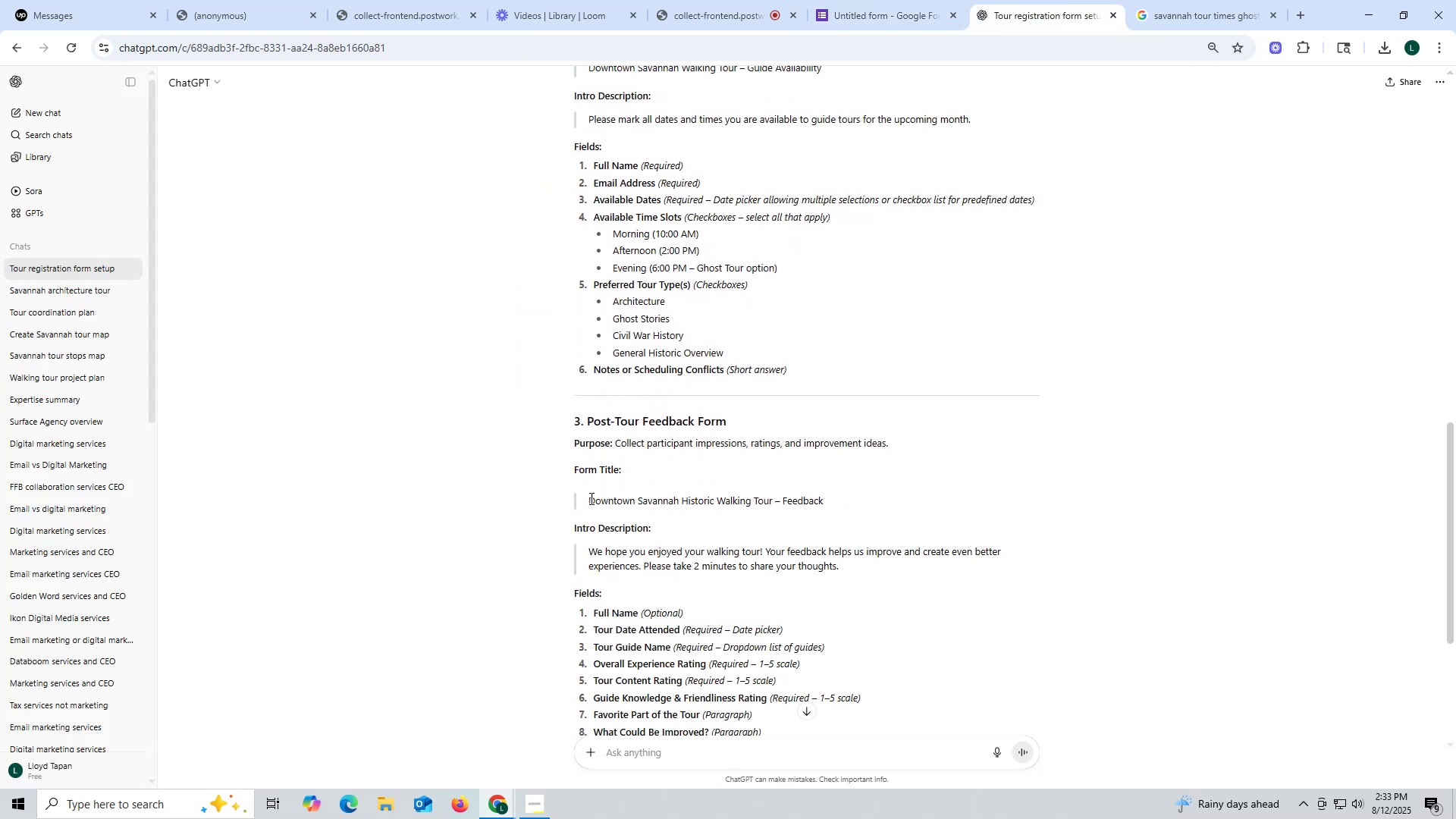 
left_click_drag(start_coordinate=[584, 497], to_coordinate=[843, 503])
 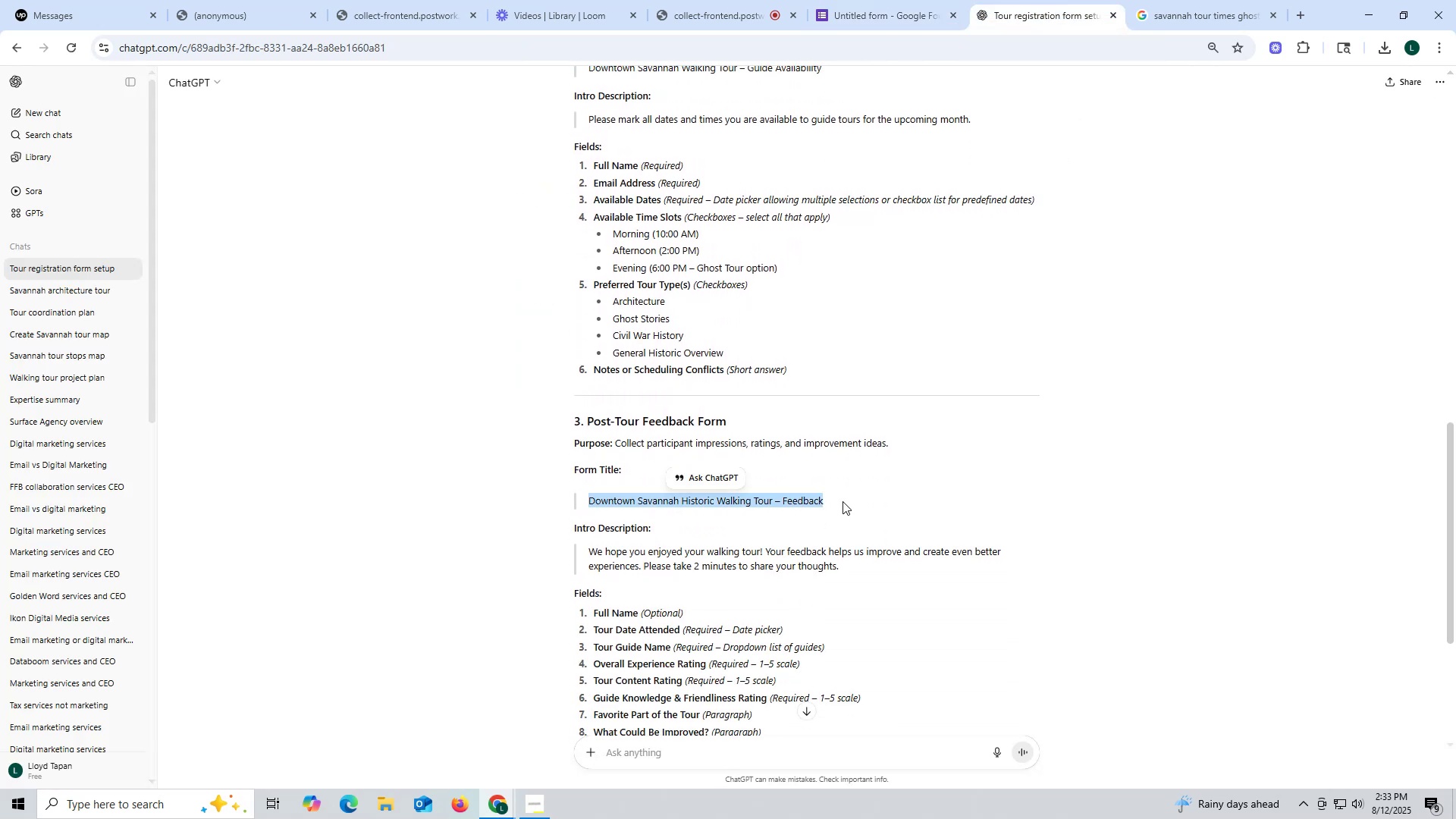 
key(Control+ControlLeft)
 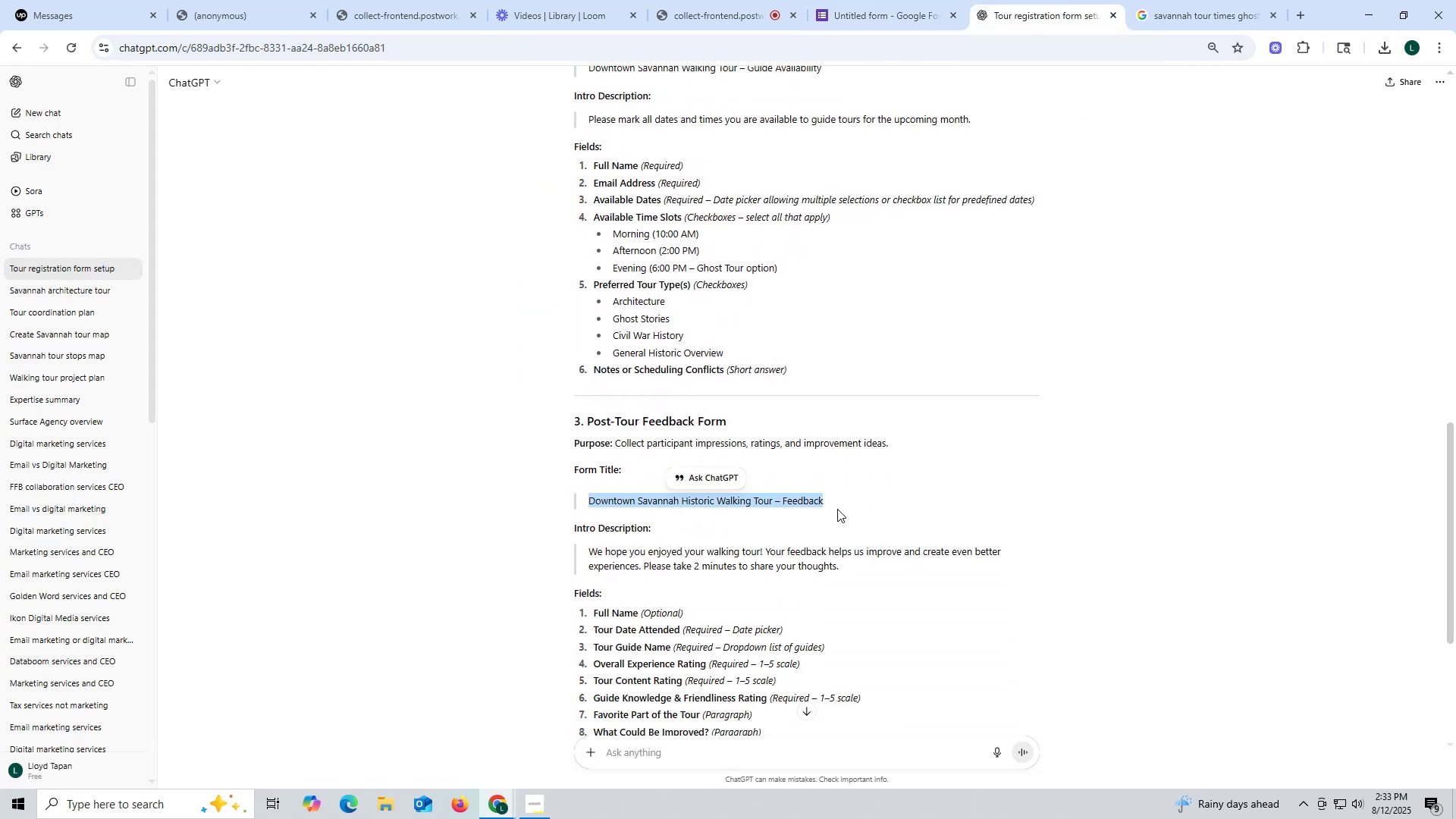 
key(Control+C)
 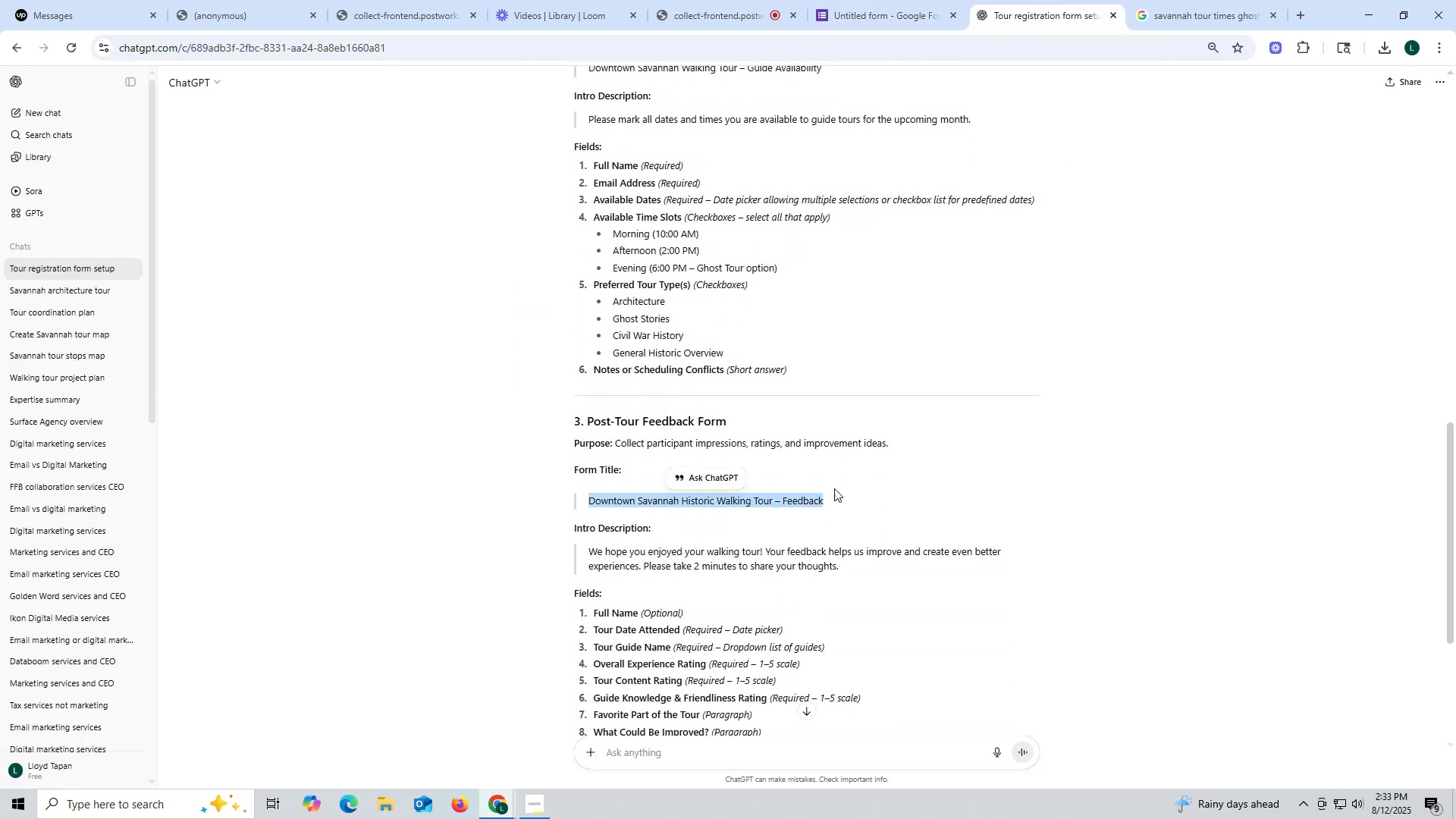 
key(Control+ControlLeft)
 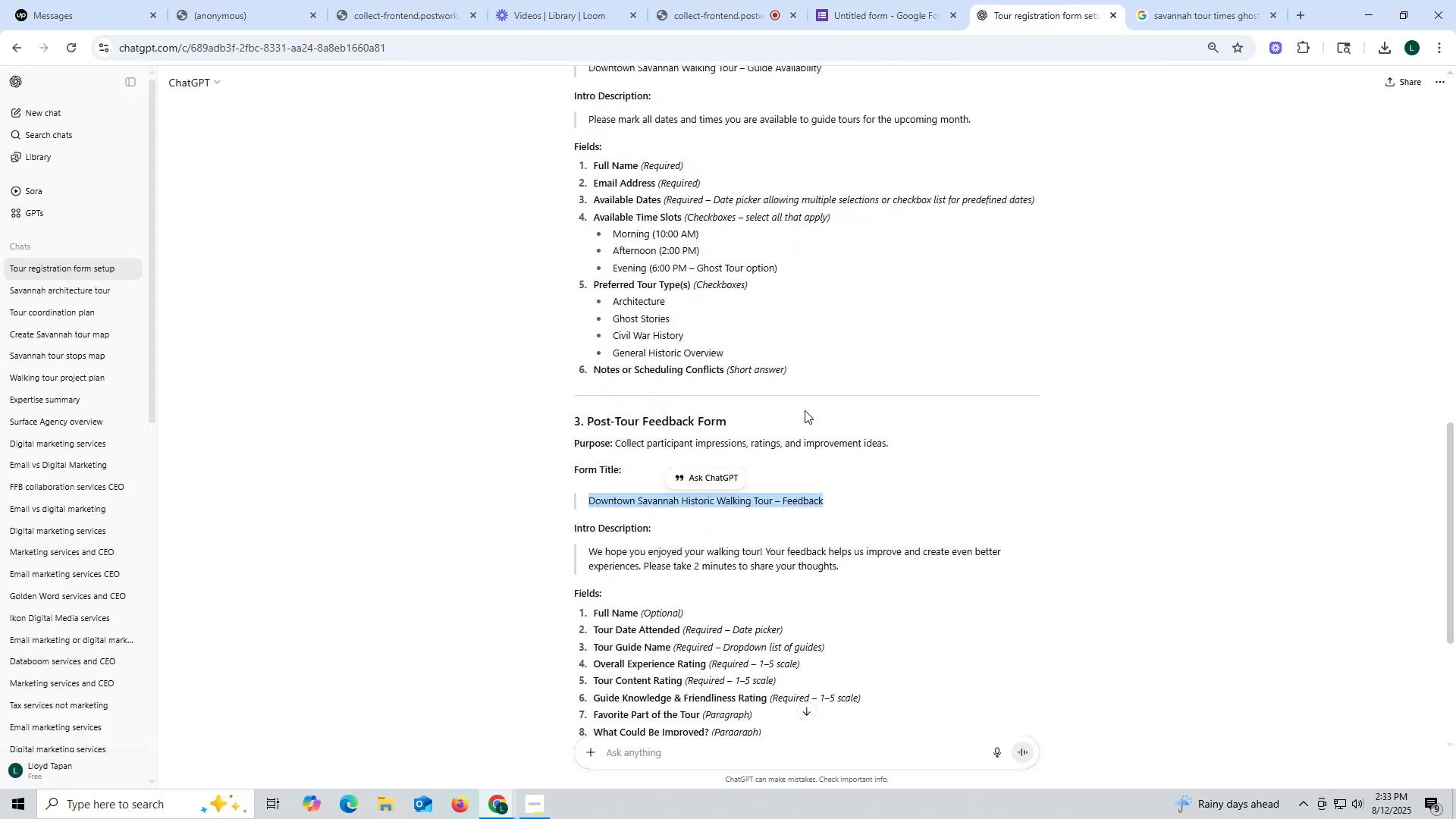 
key(Control+C)
 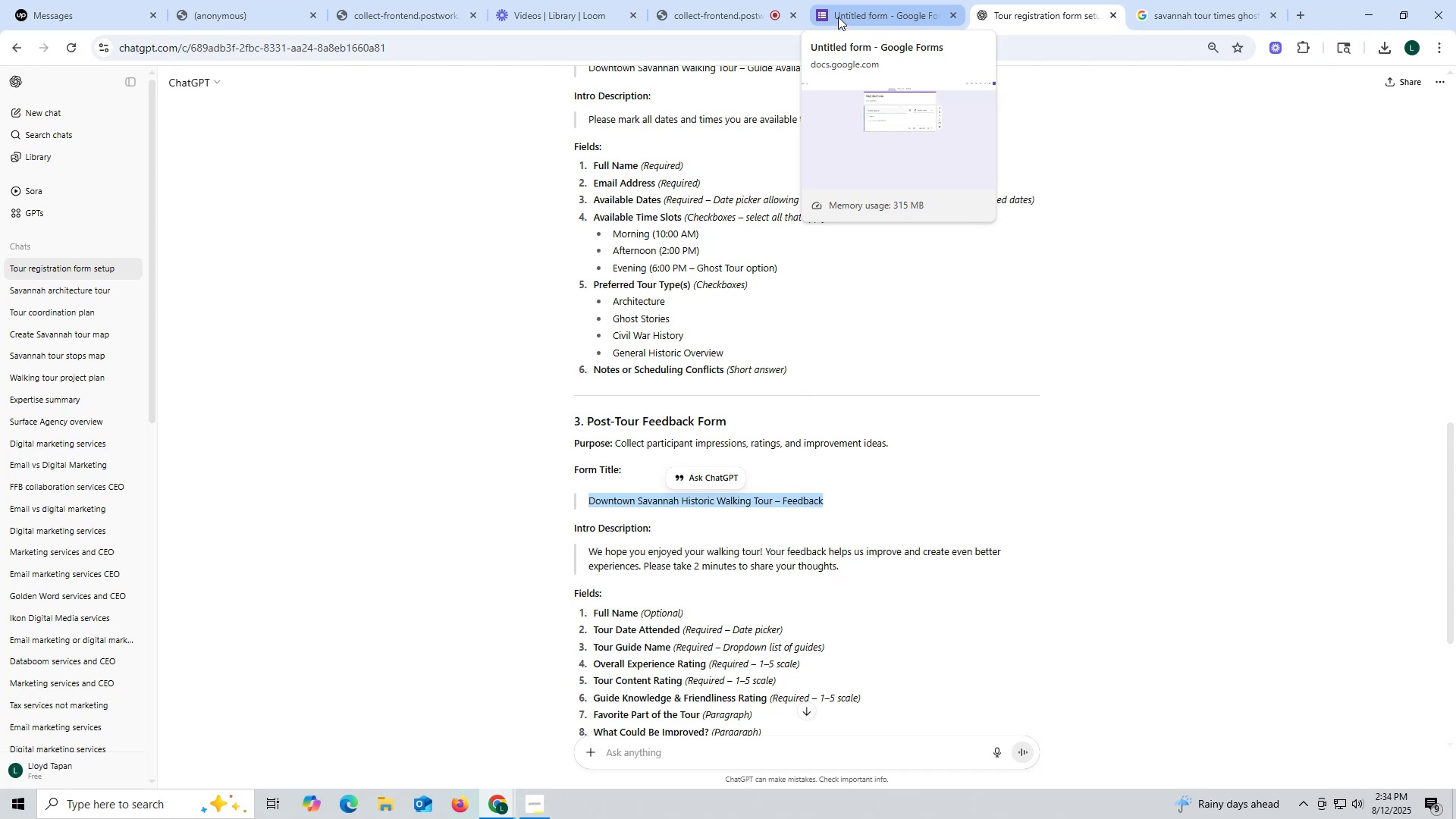 
wait(6.26)
 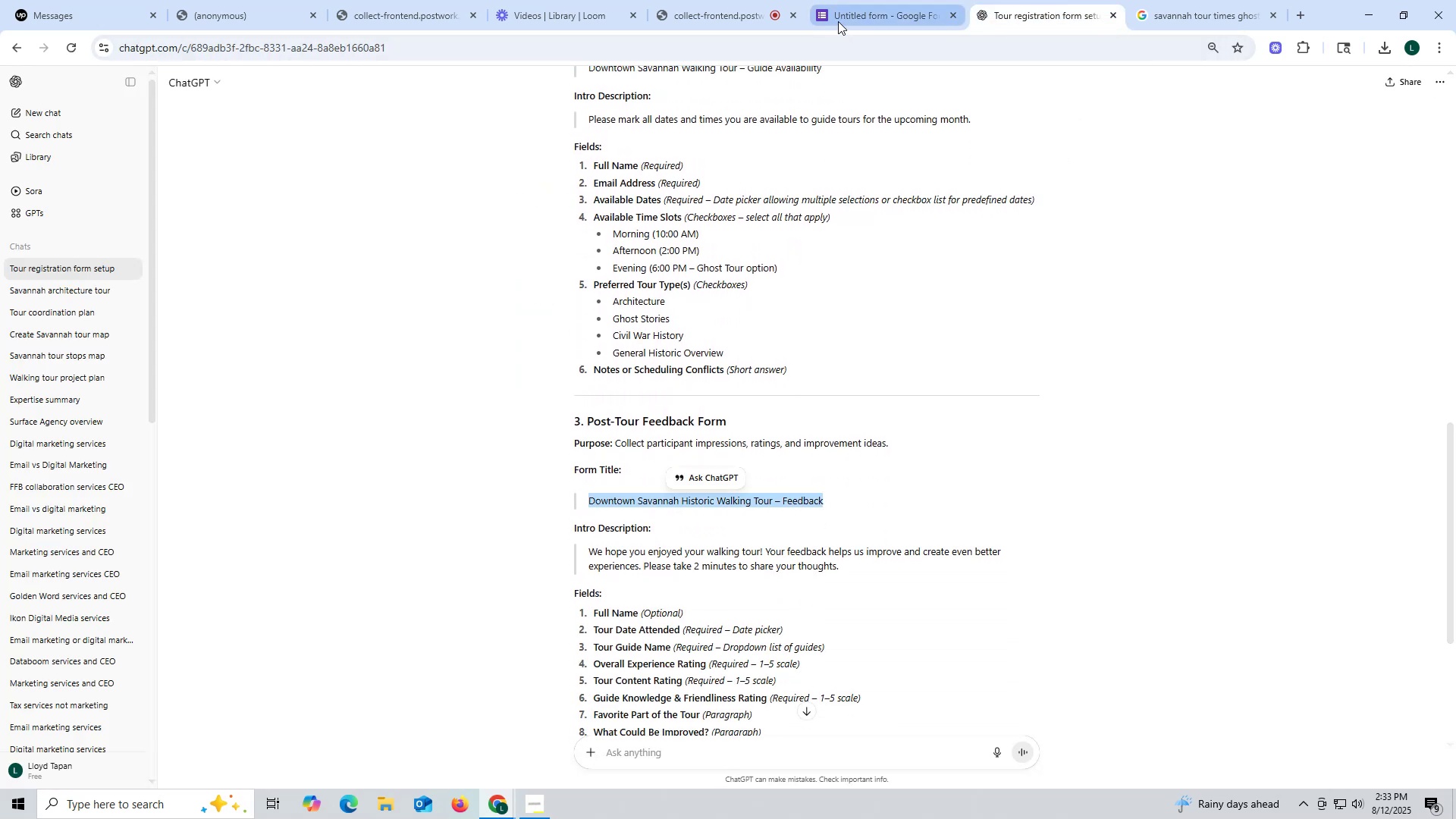 
left_click([272, 18])
 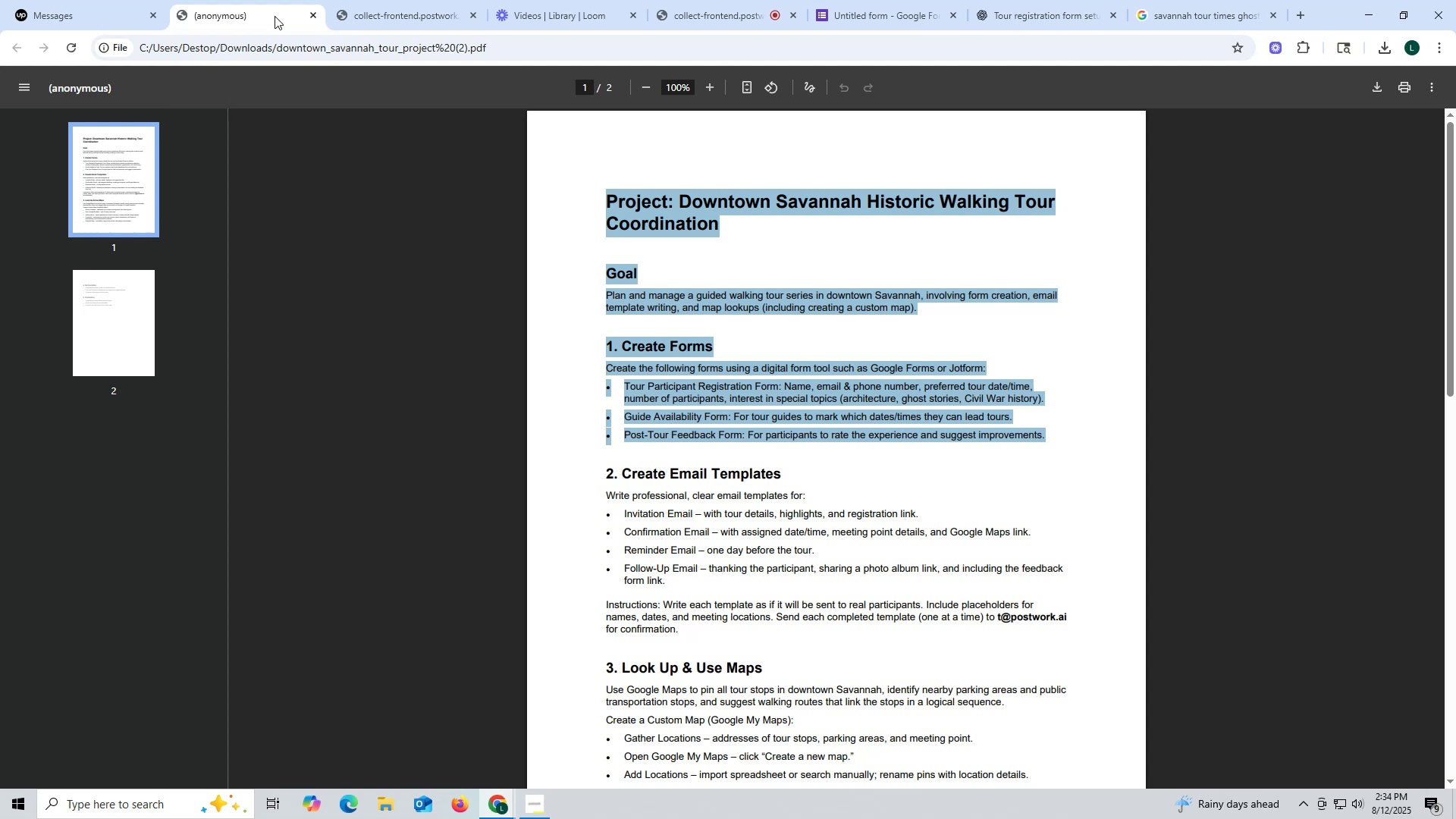 
wait(10.89)
 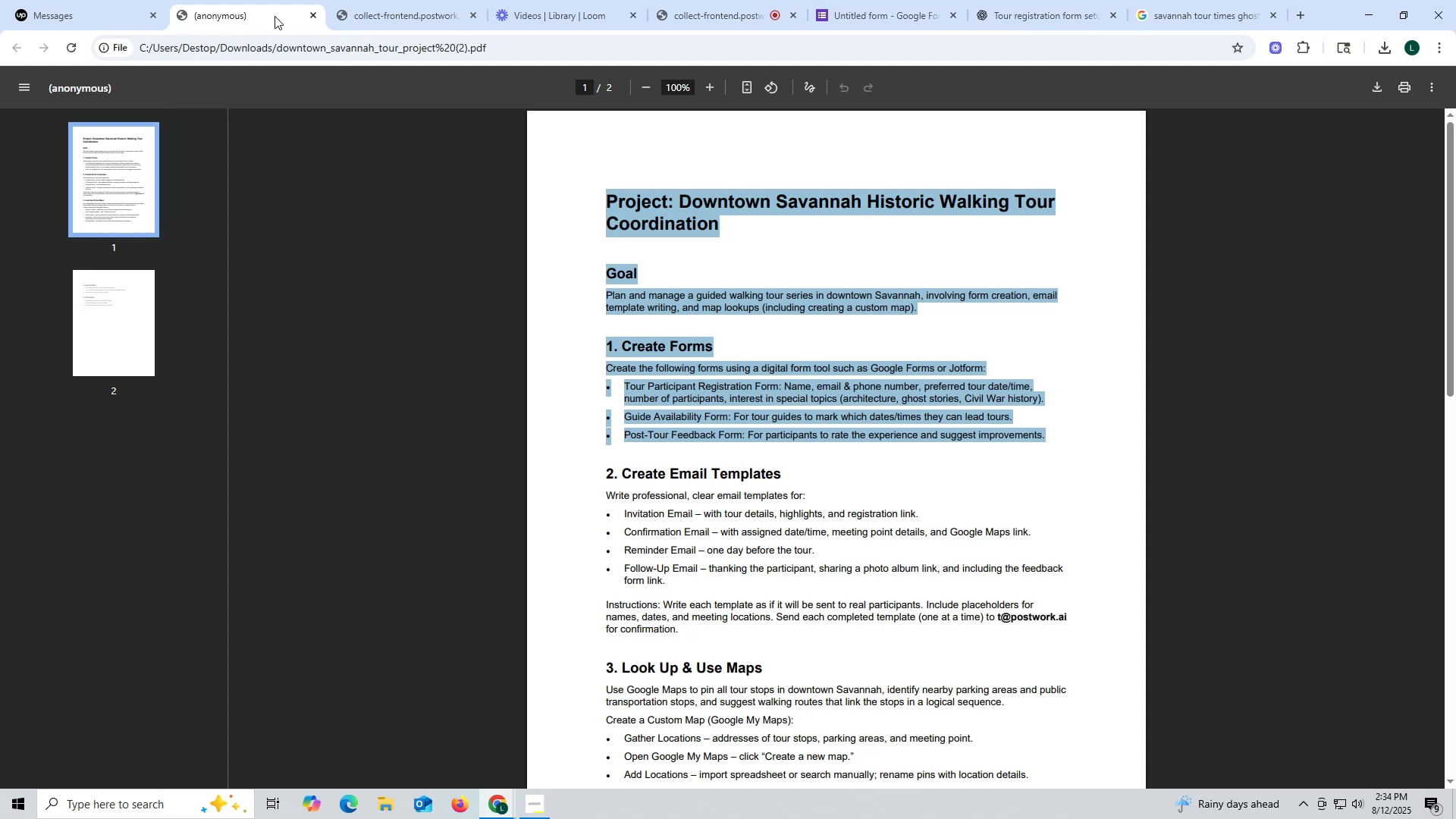 
left_click([1021, 20])
 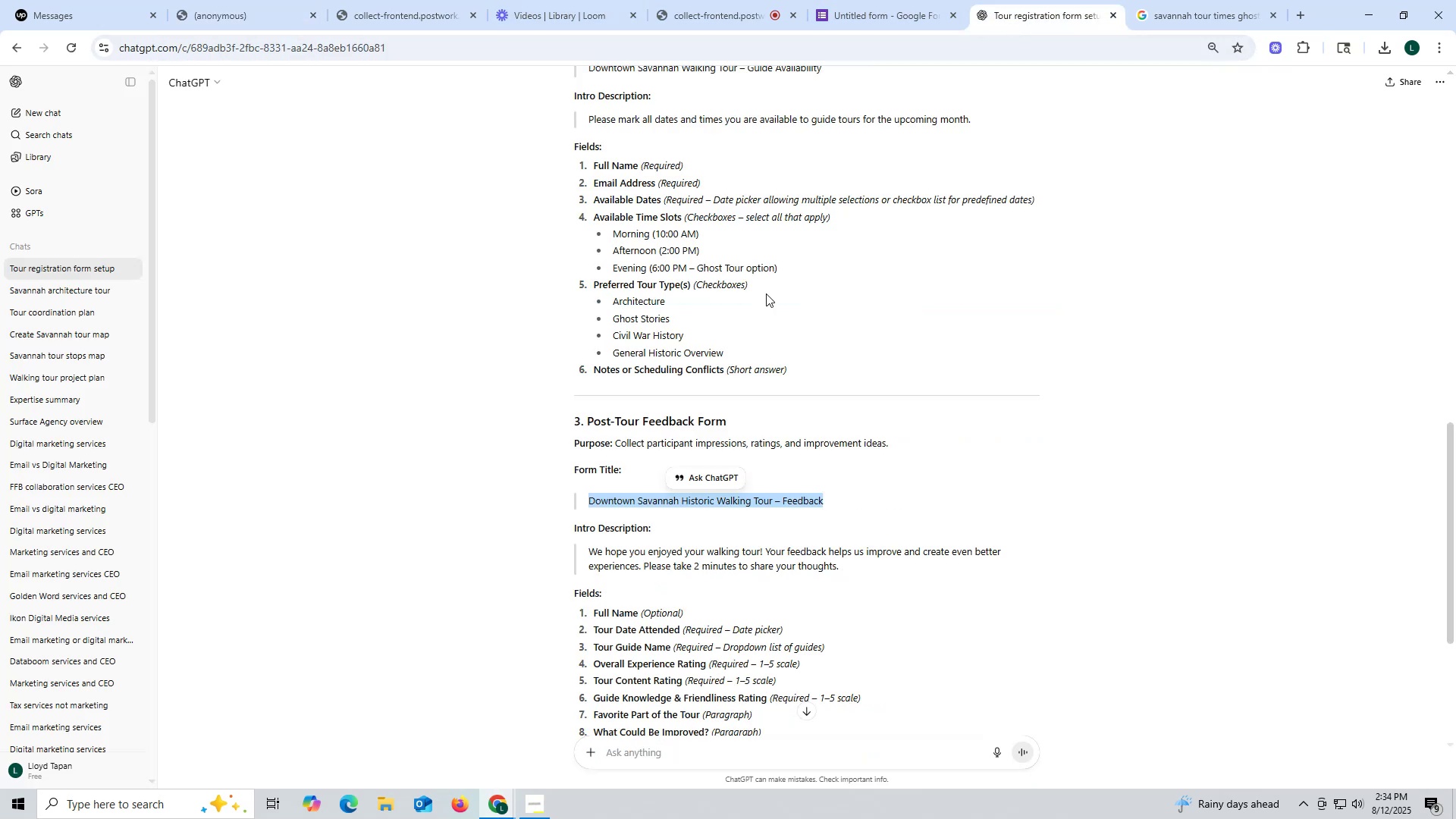 
key(Control+ControlLeft)
 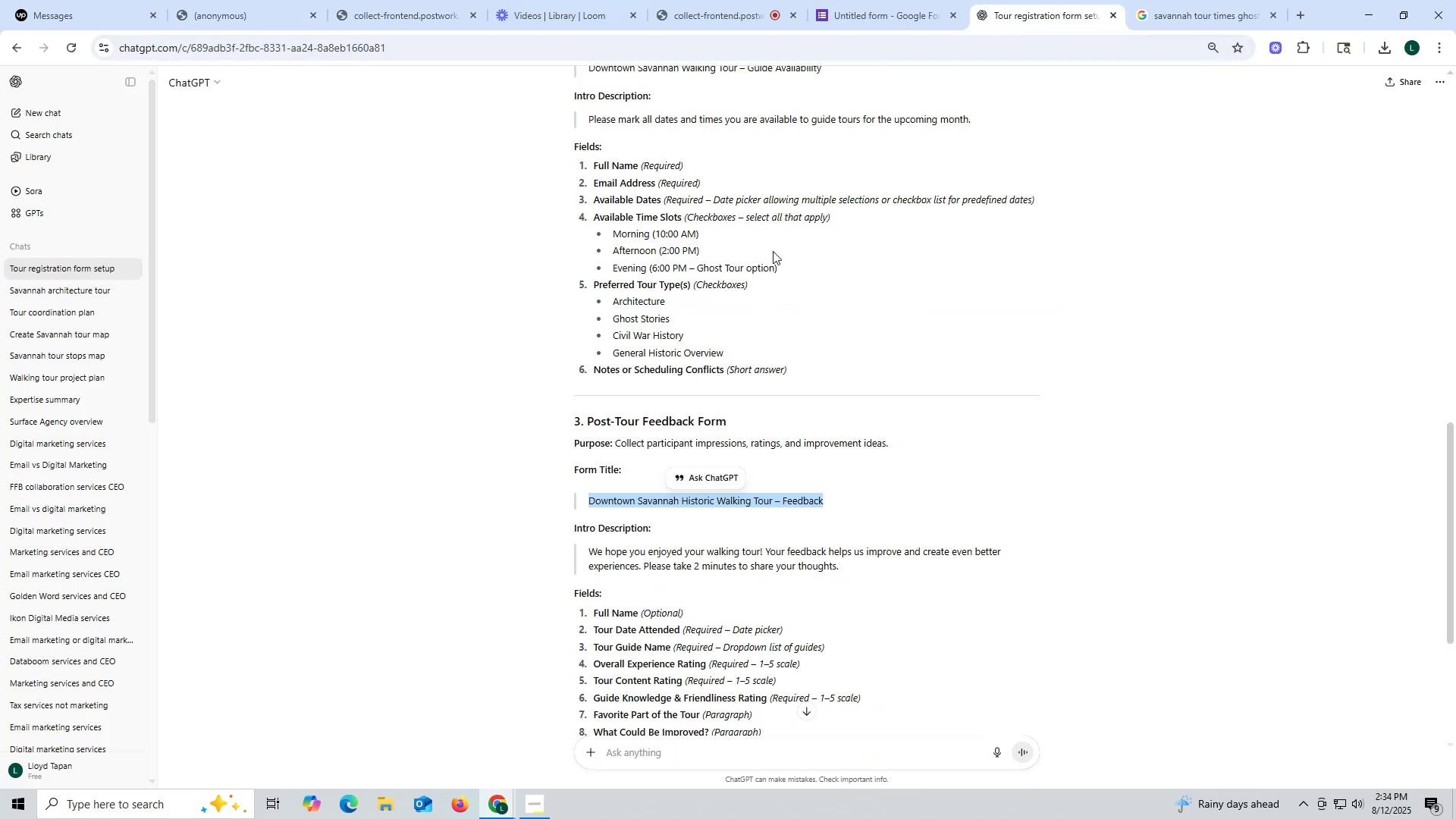 
key(Control+C)
 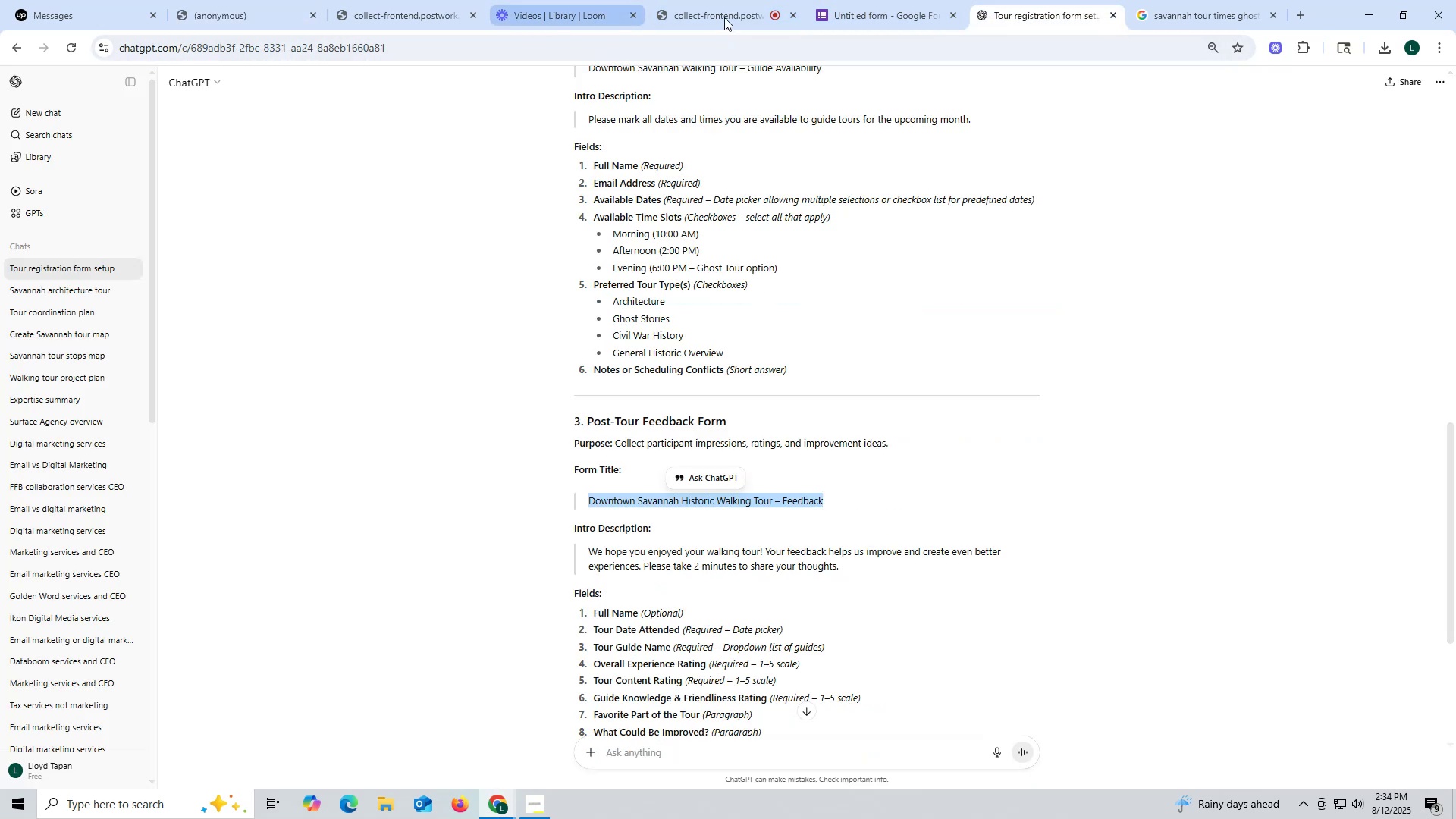 
left_click([866, 16])
 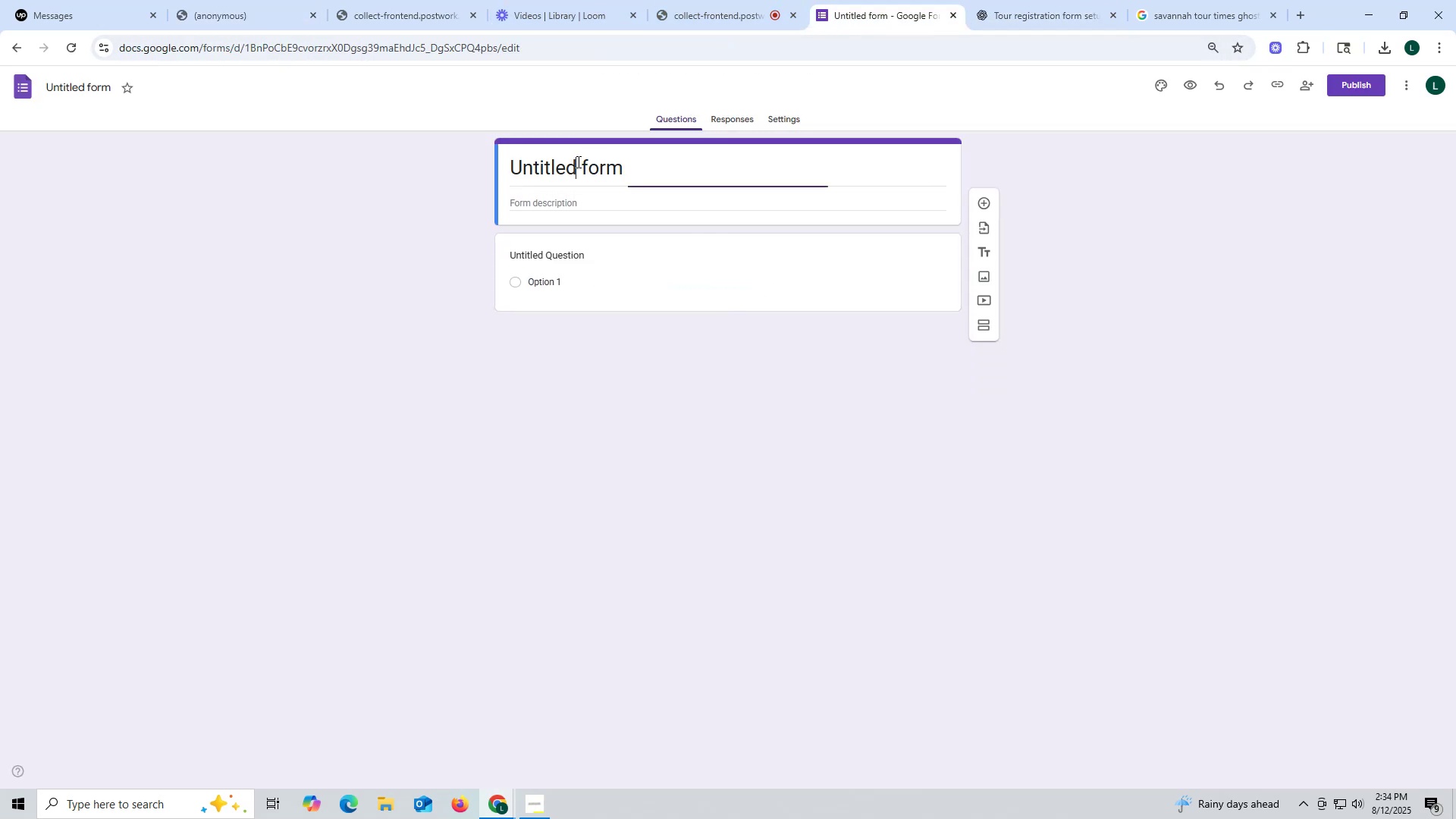 
left_click_drag(start_coordinate=[669, 163], to_coordinate=[366, 168])
 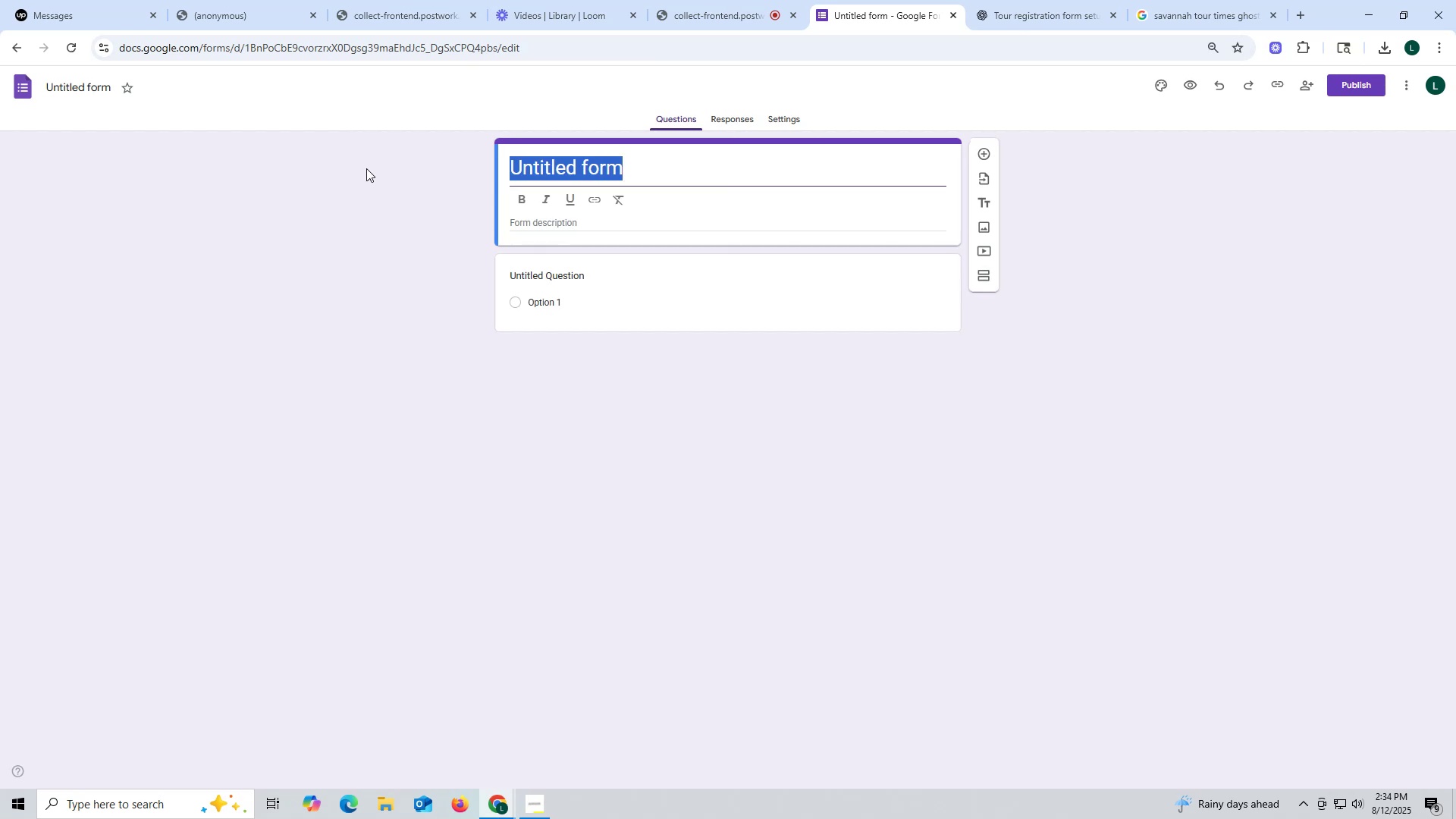 
key(Control+ControlLeft)
 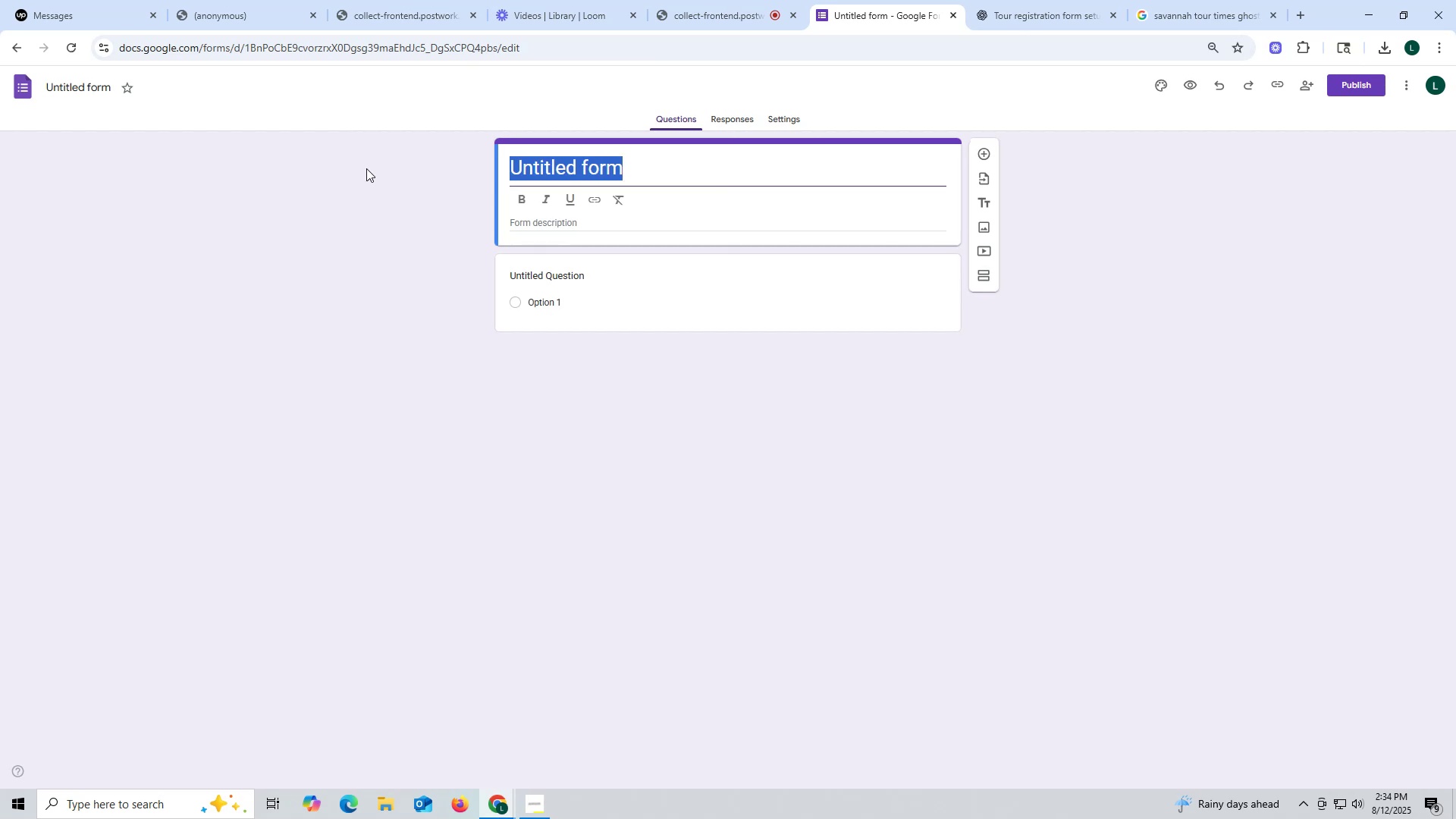 
key(Control+V)
 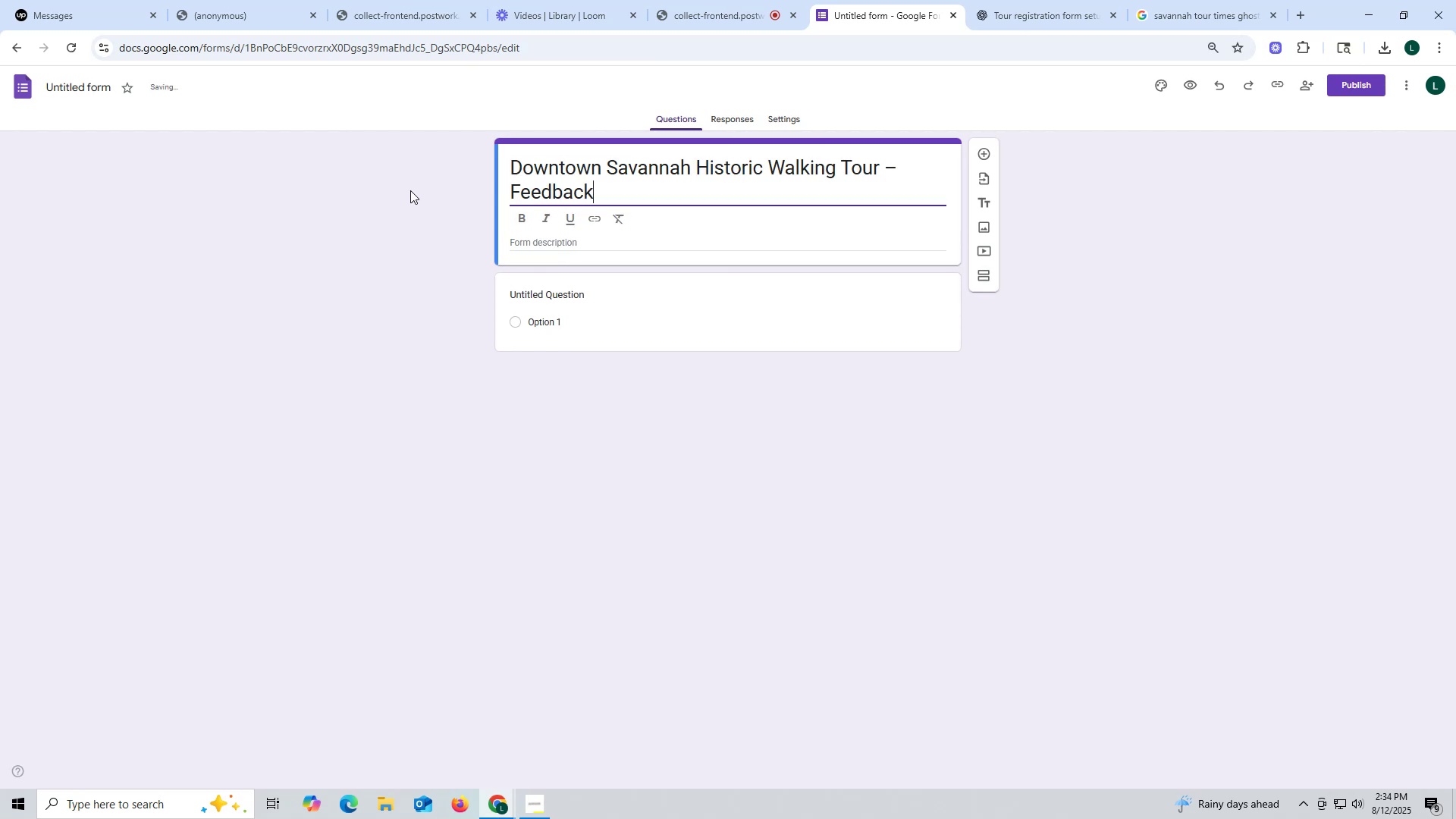 
type( Form)
 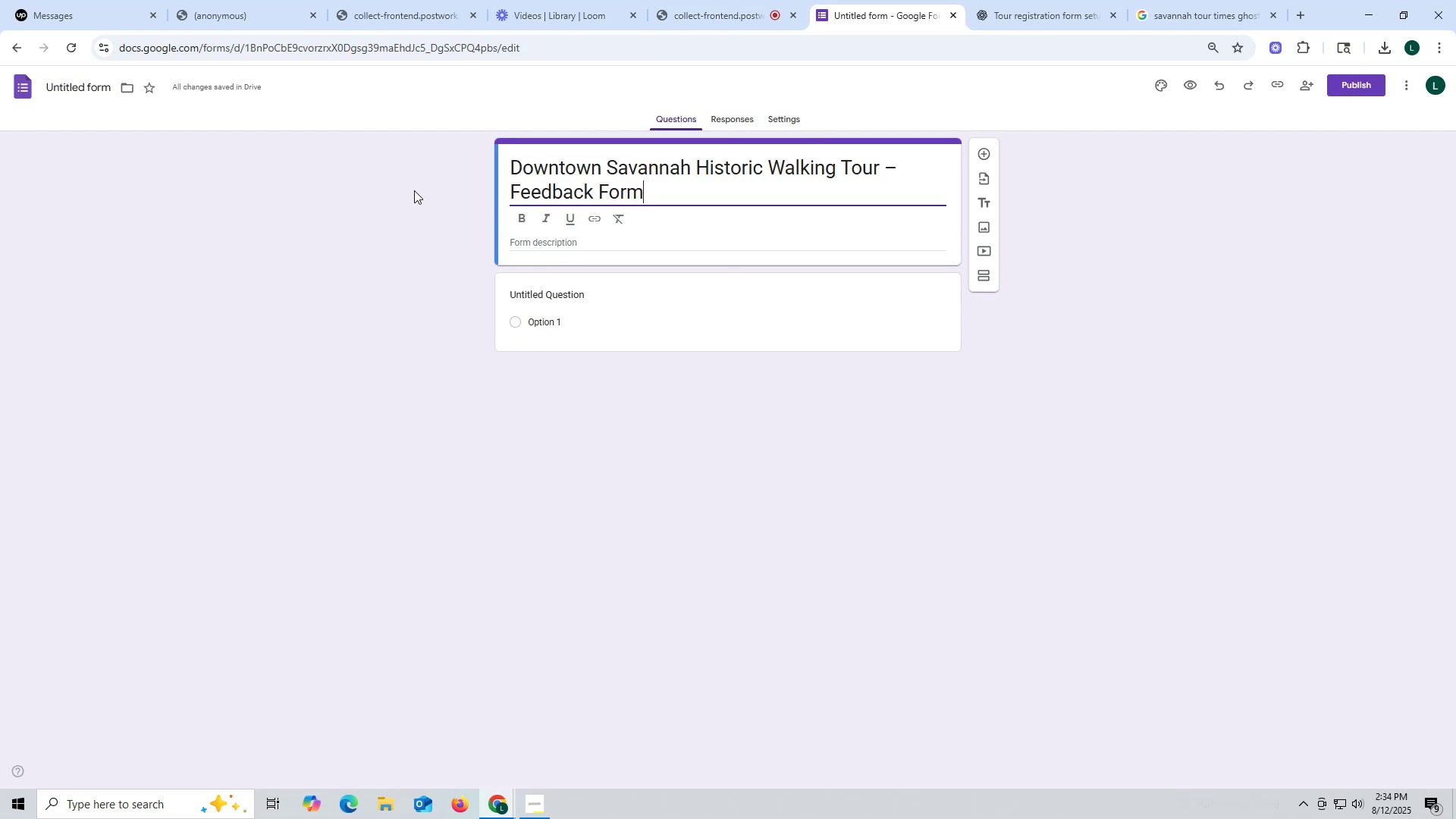 
left_click_drag(start_coordinate=[601, 187], to_coordinate=[683, 197])
 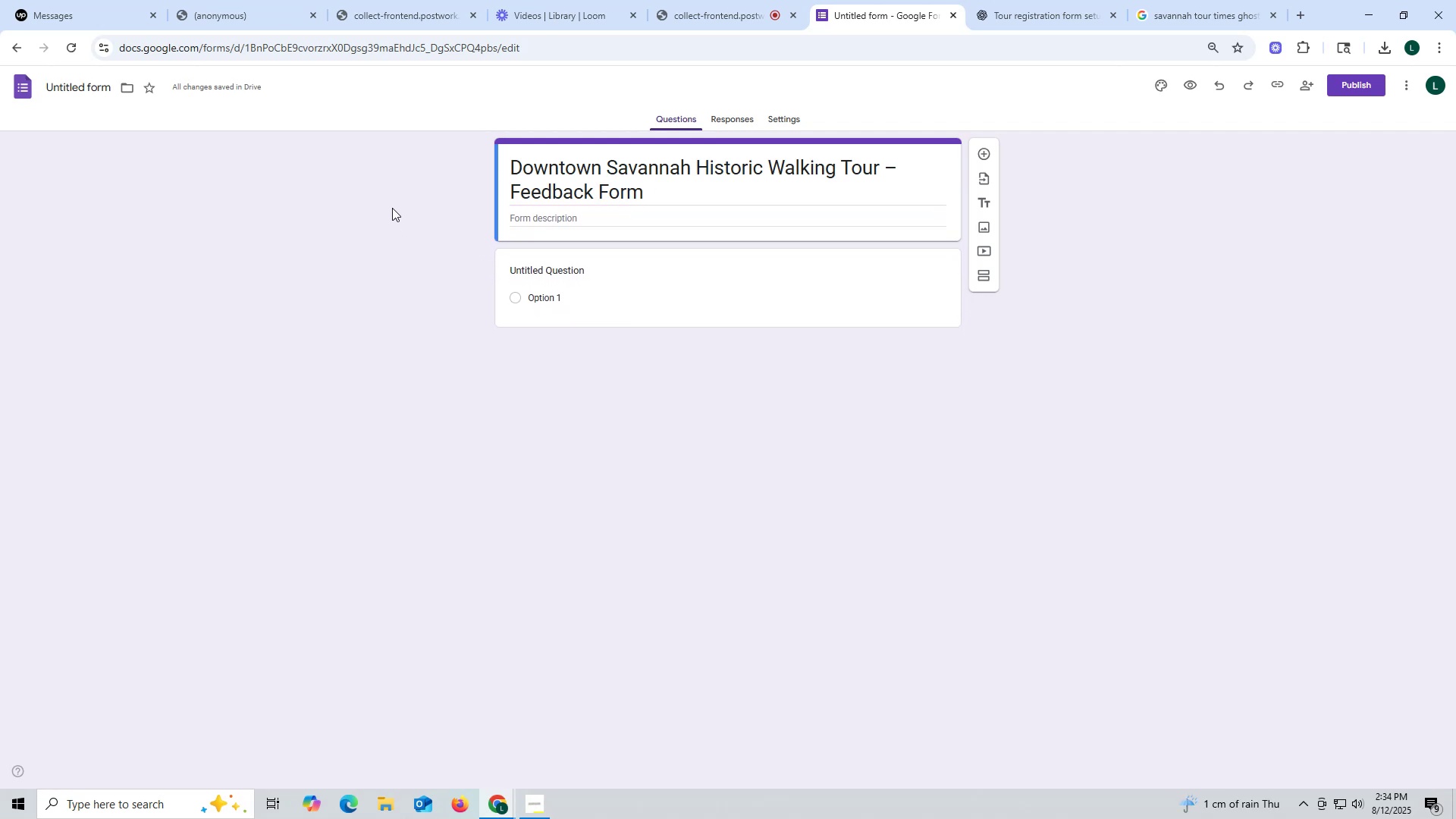 
wait(11.5)
 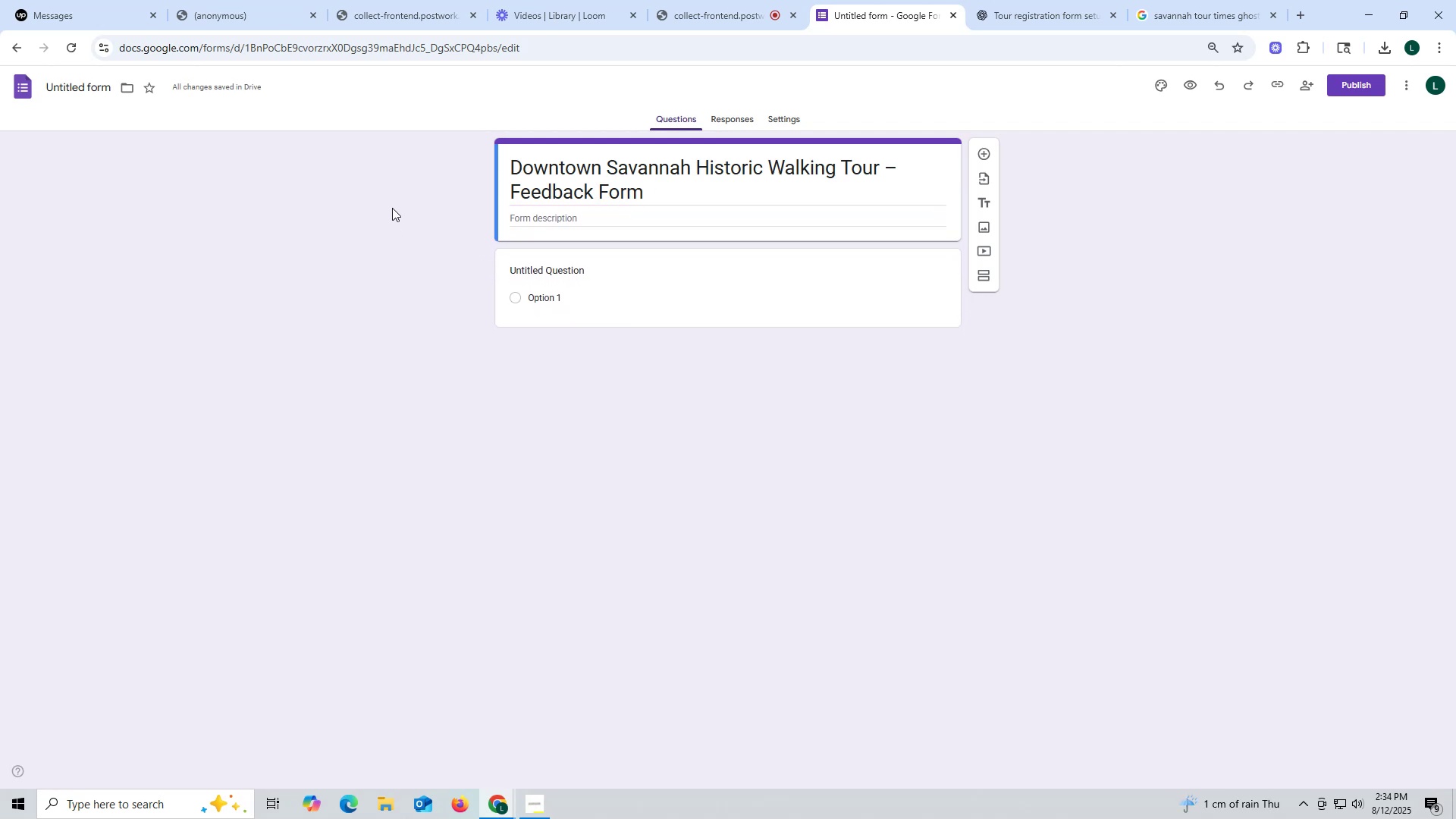 
left_click_drag(start_coordinate=[586, 545], to_coordinate=[858, 562])
 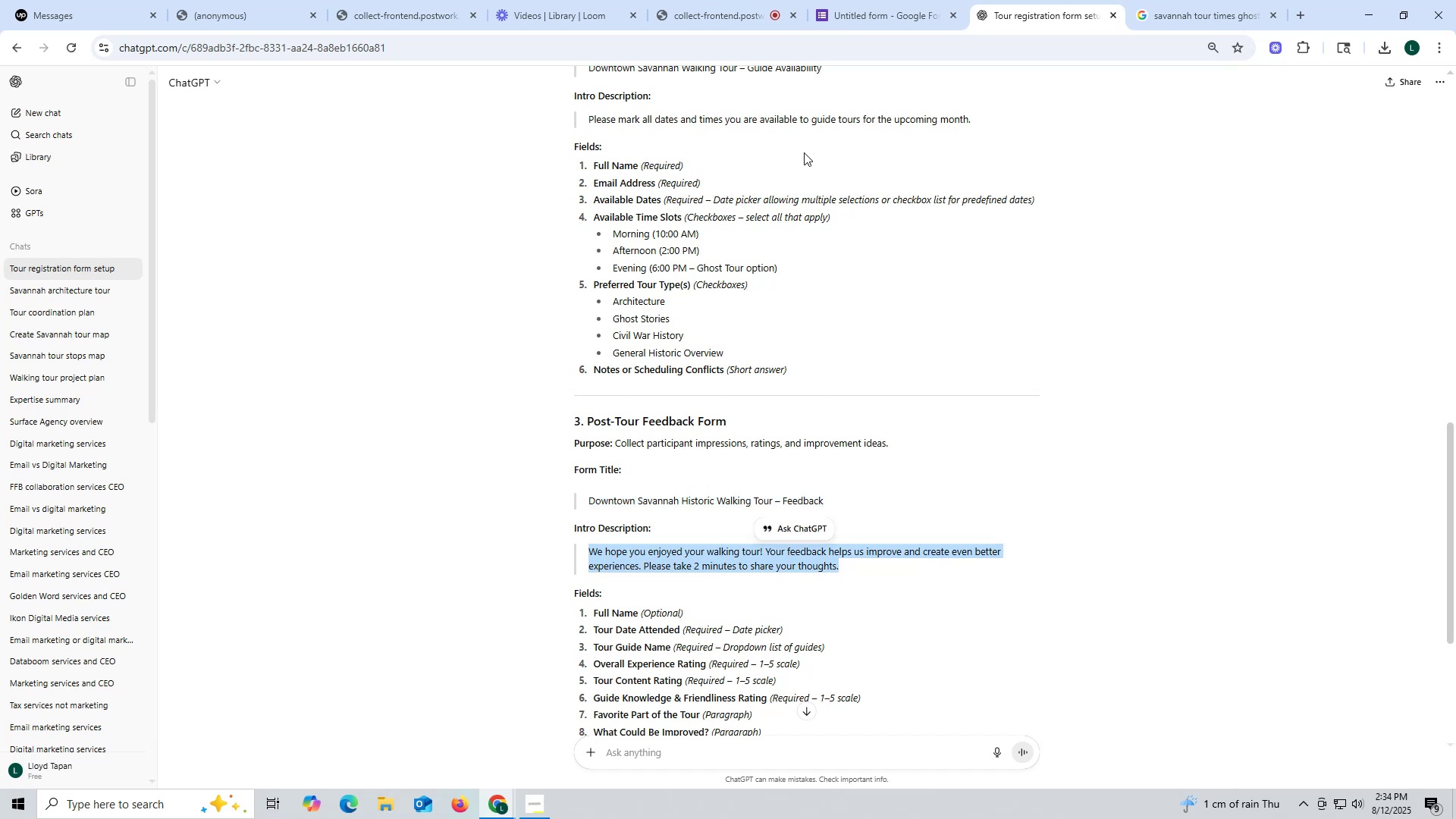 
key(Control+ControlLeft)
 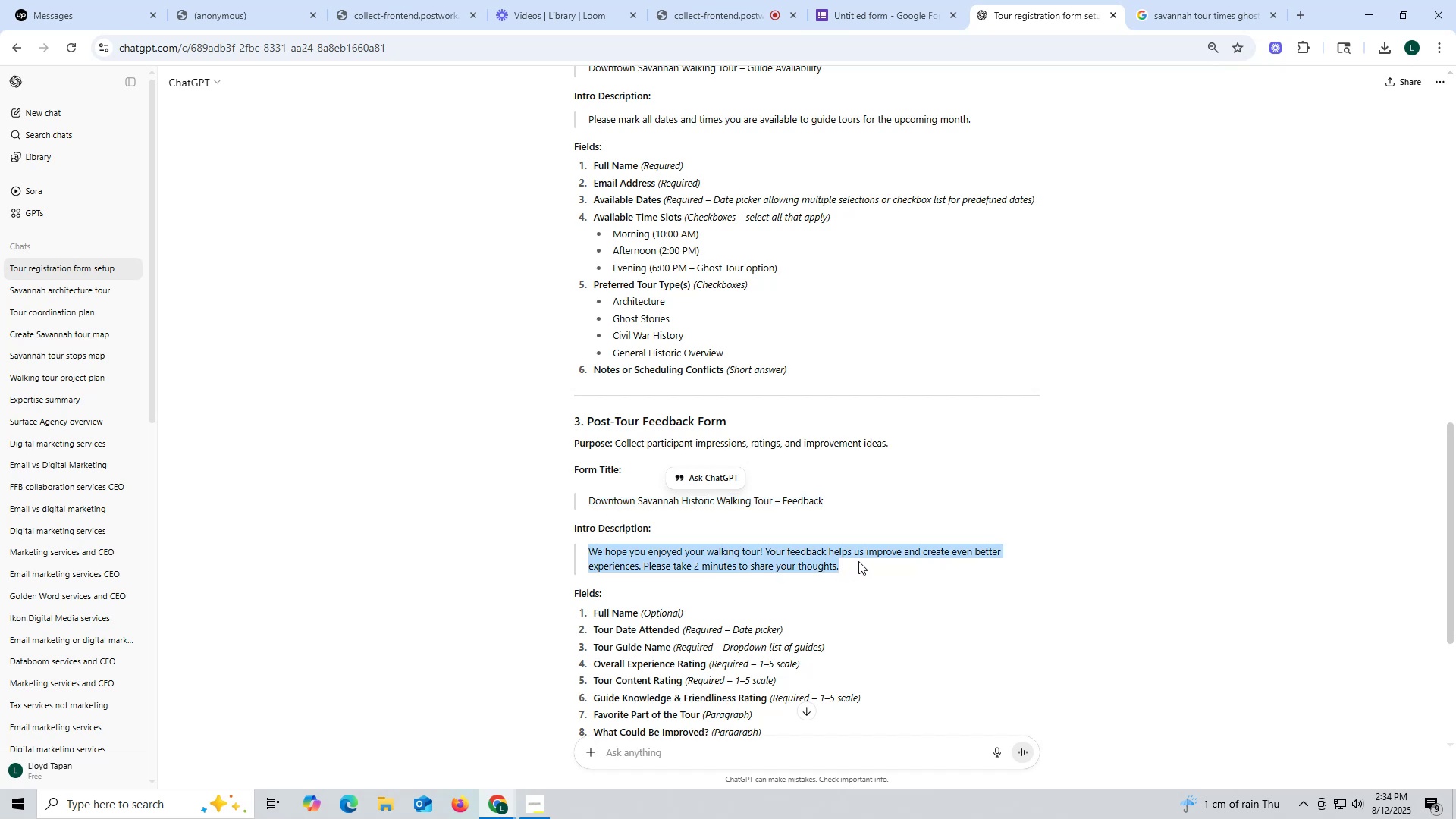 
key(Control+C)
 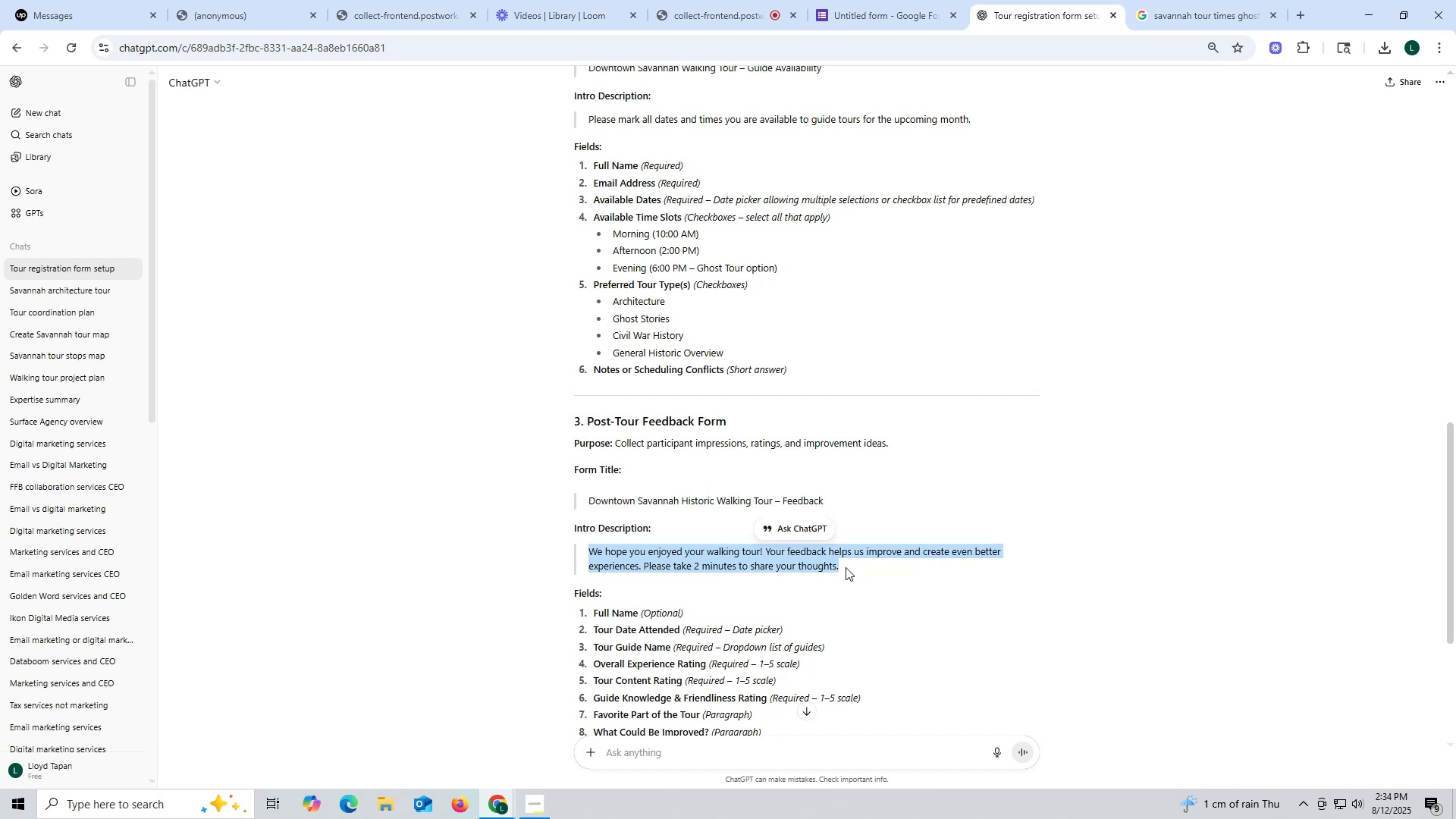 
key(Control+ControlLeft)
 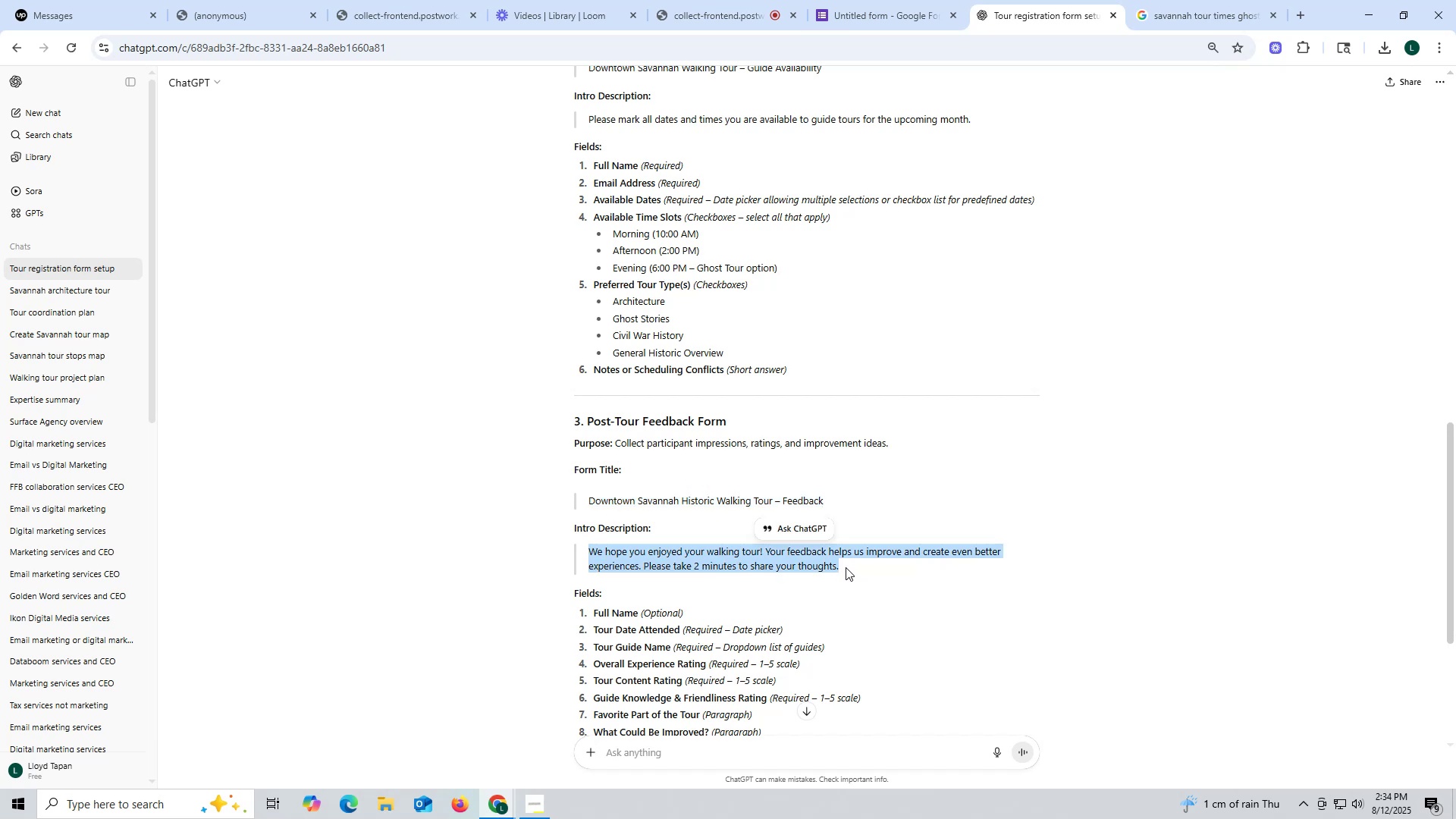 
key(Control+C)
 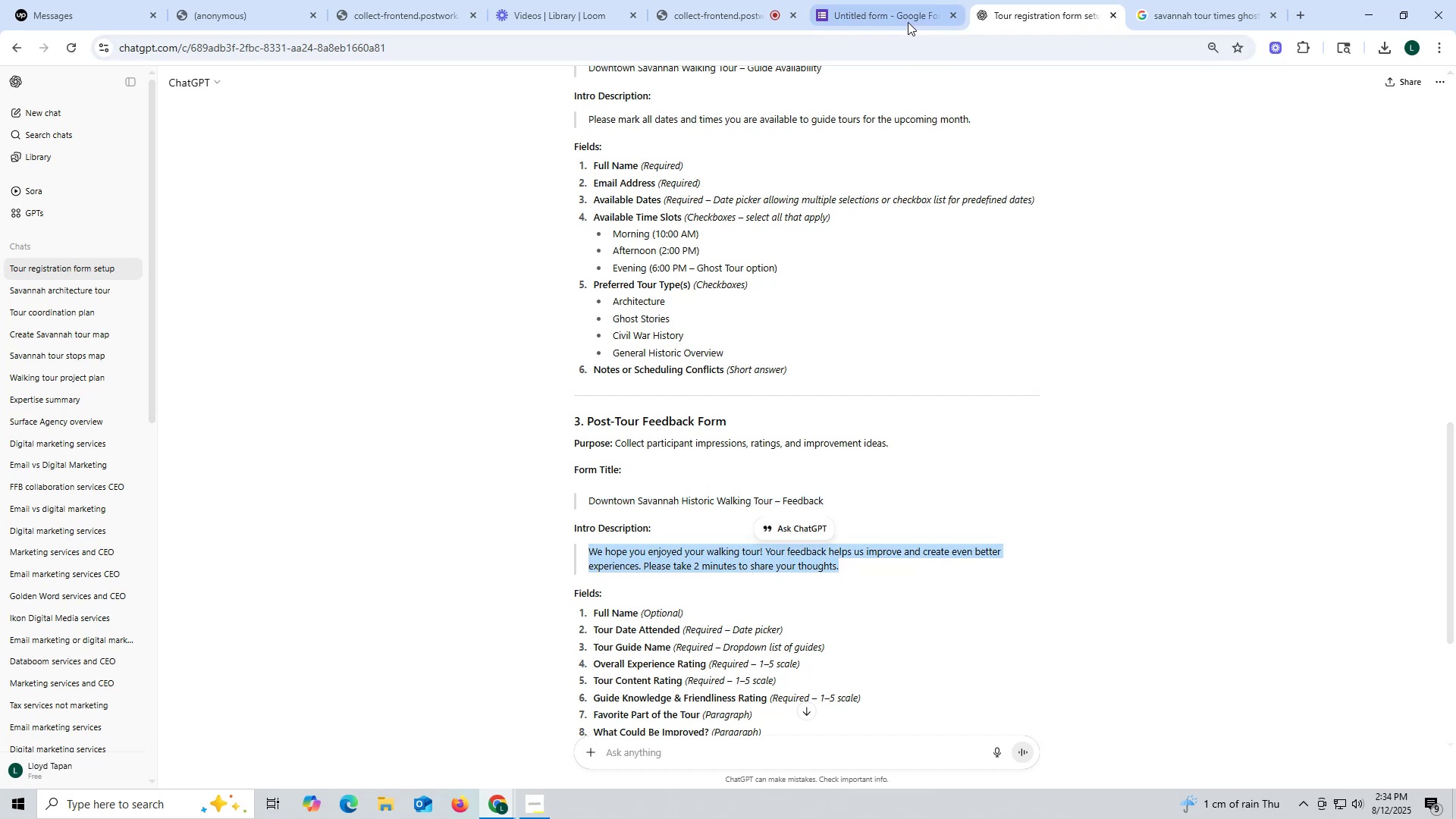 
left_click([898, 15])
 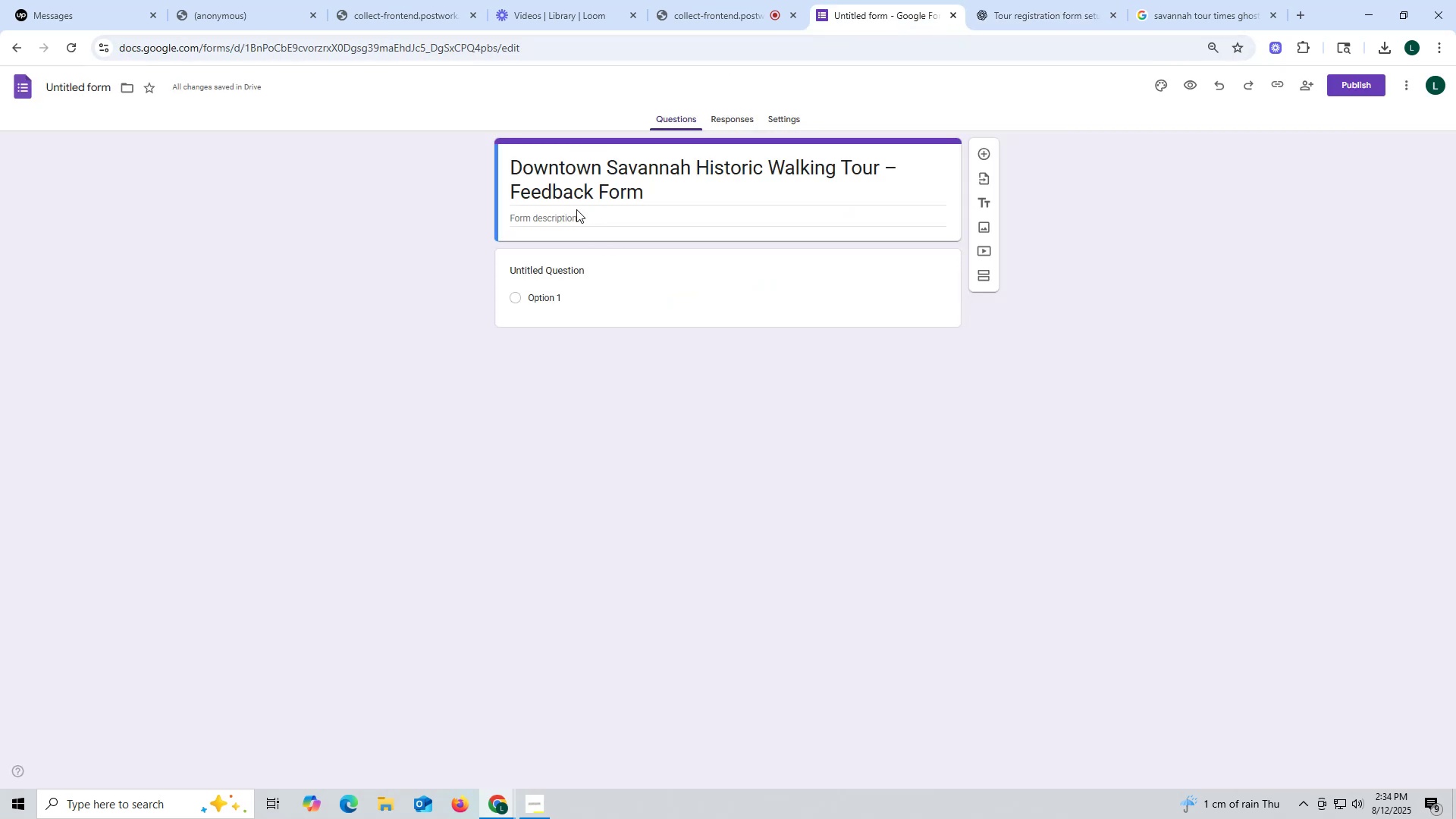 
left_click([576, 209])
 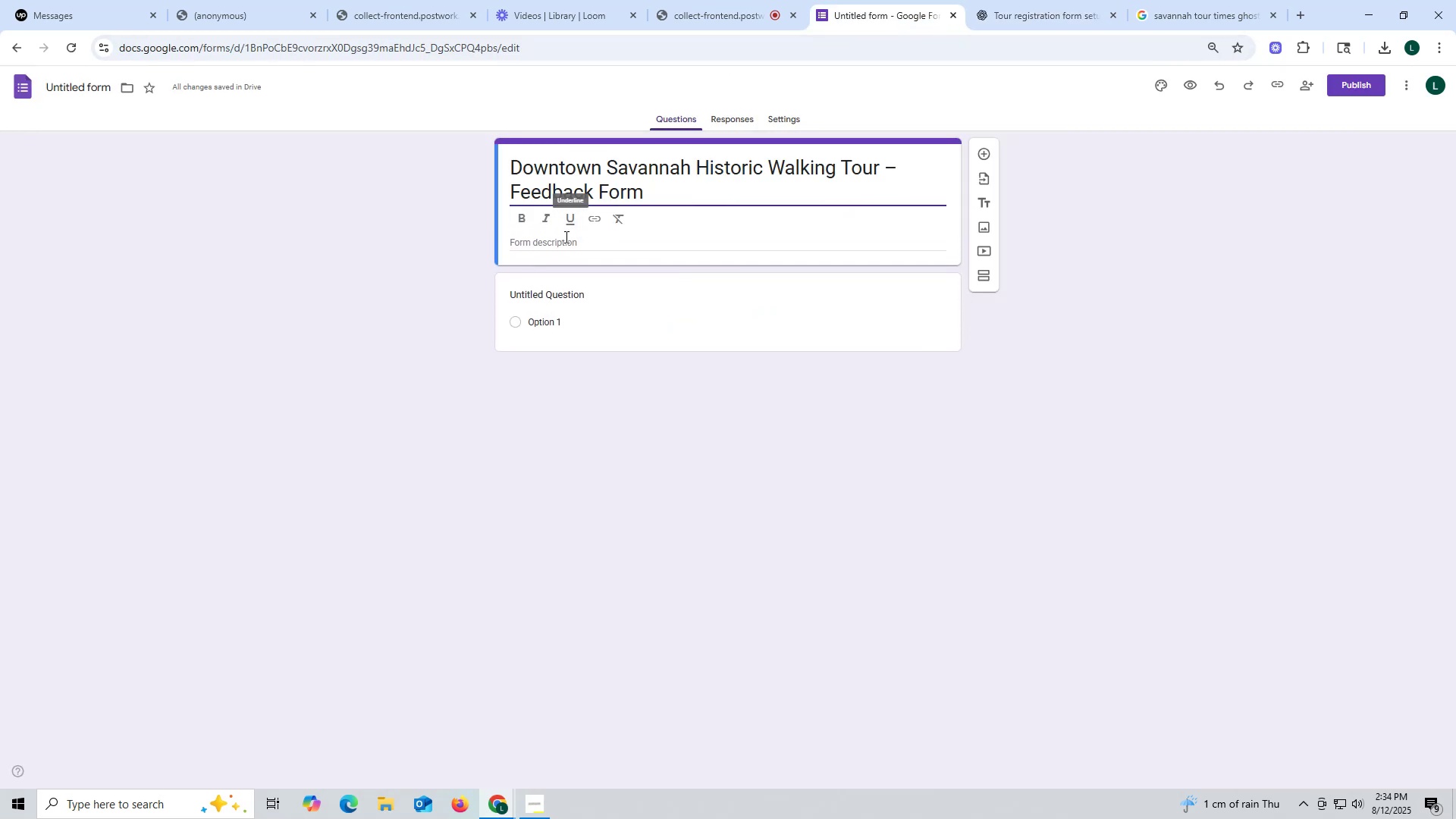 
left_click([565, 237])
 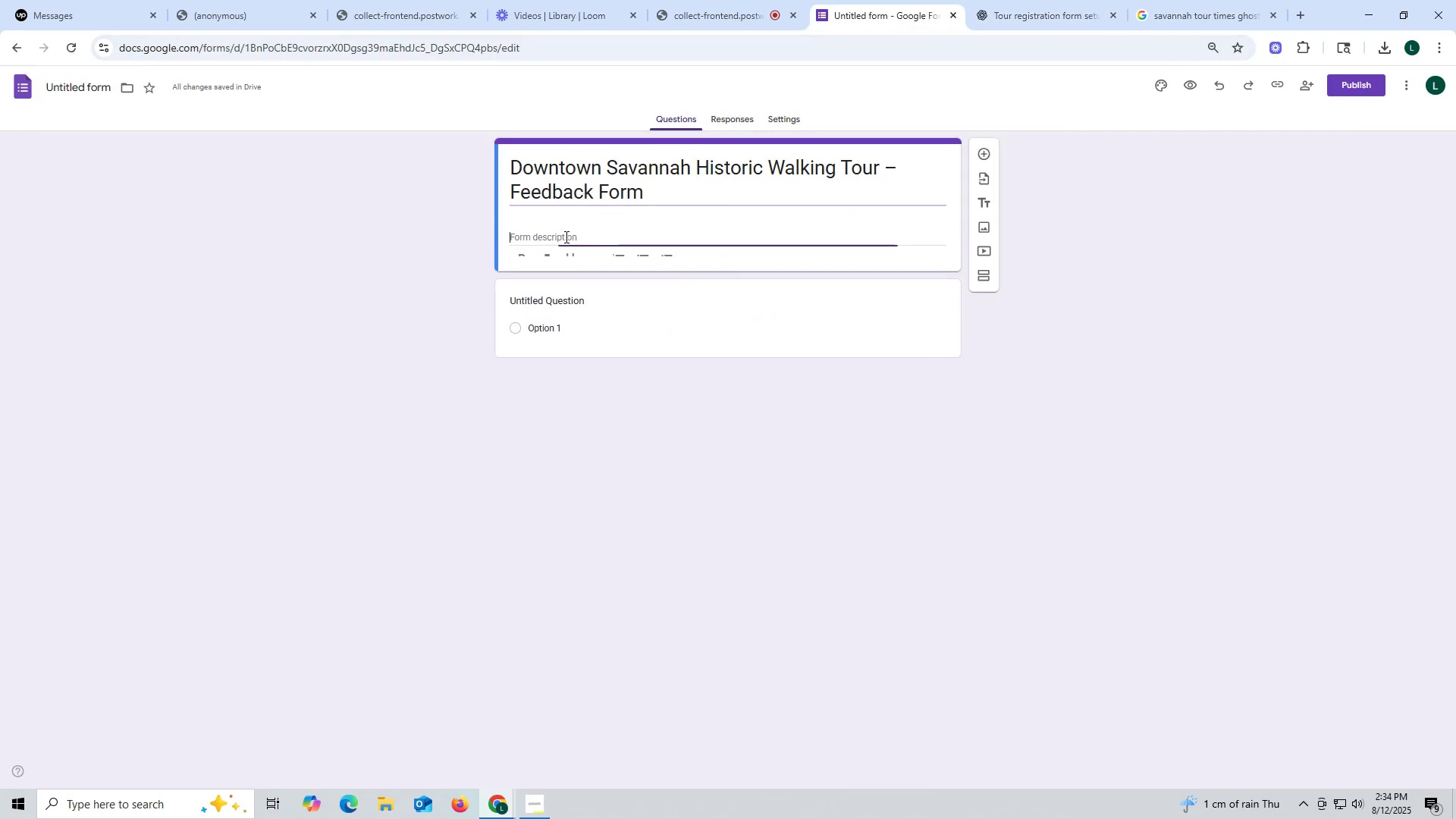 
key(Control+ControlLeft)
 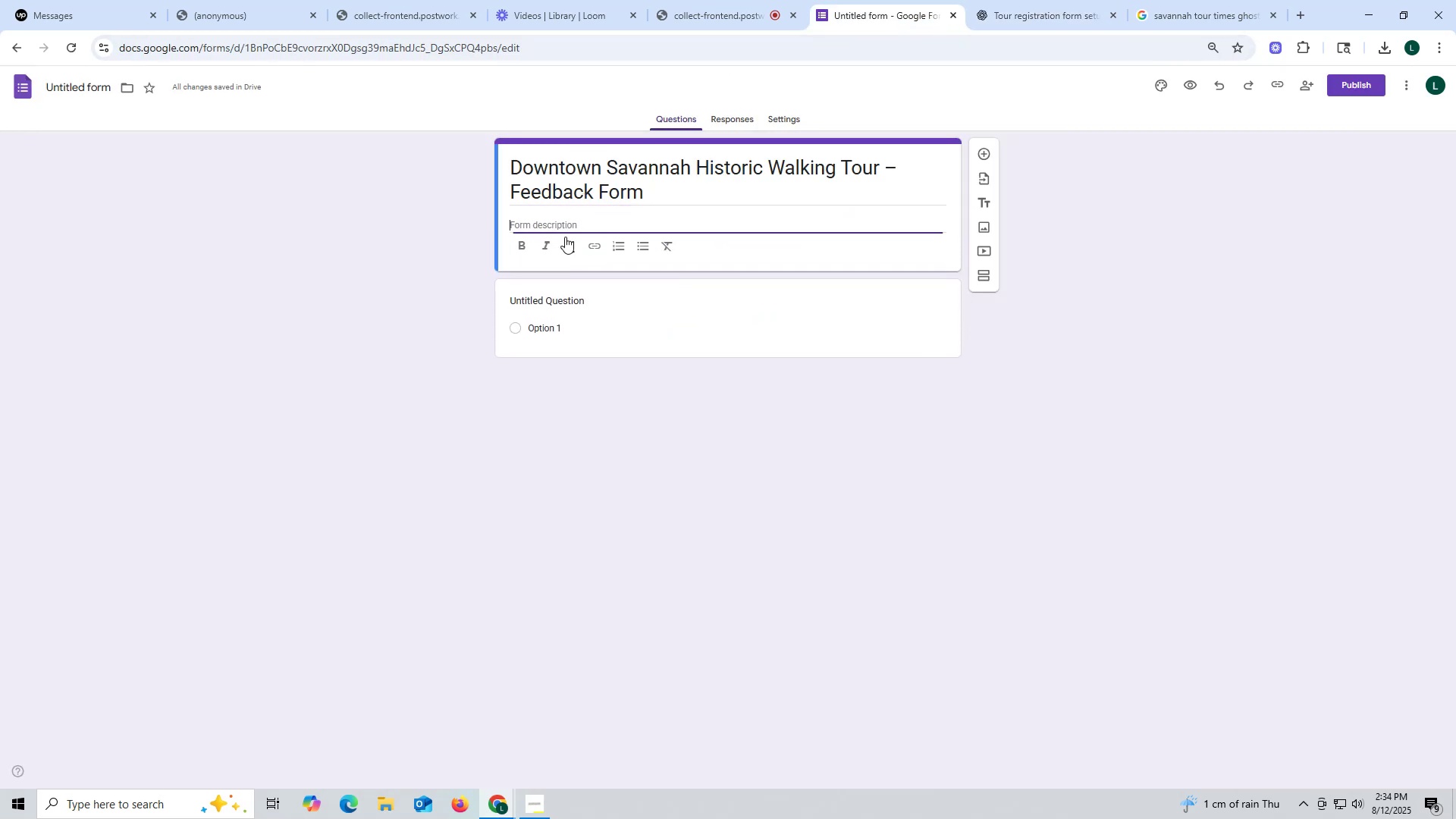 
key(Control+V)
 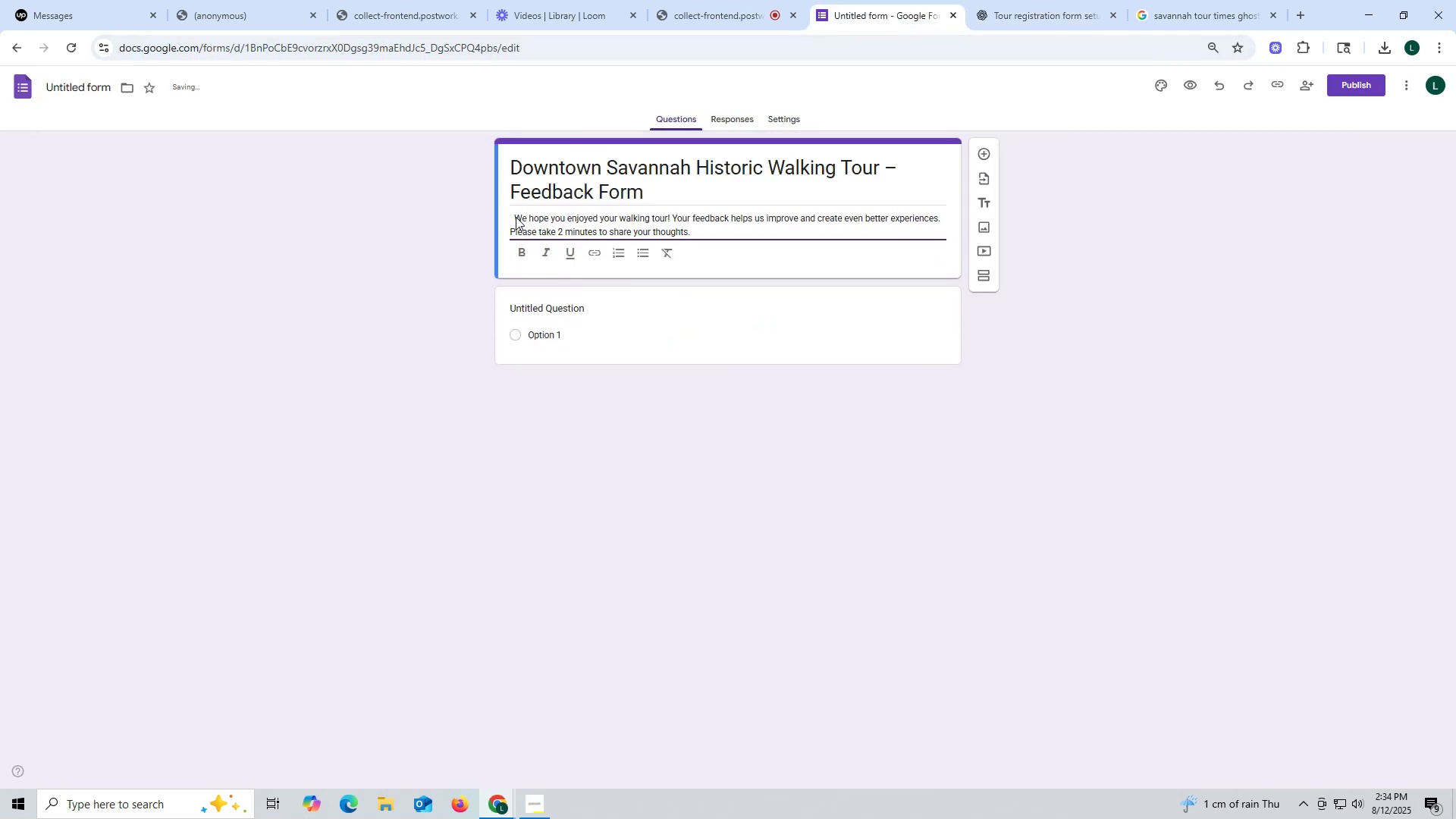 
left_click([516, 216])
 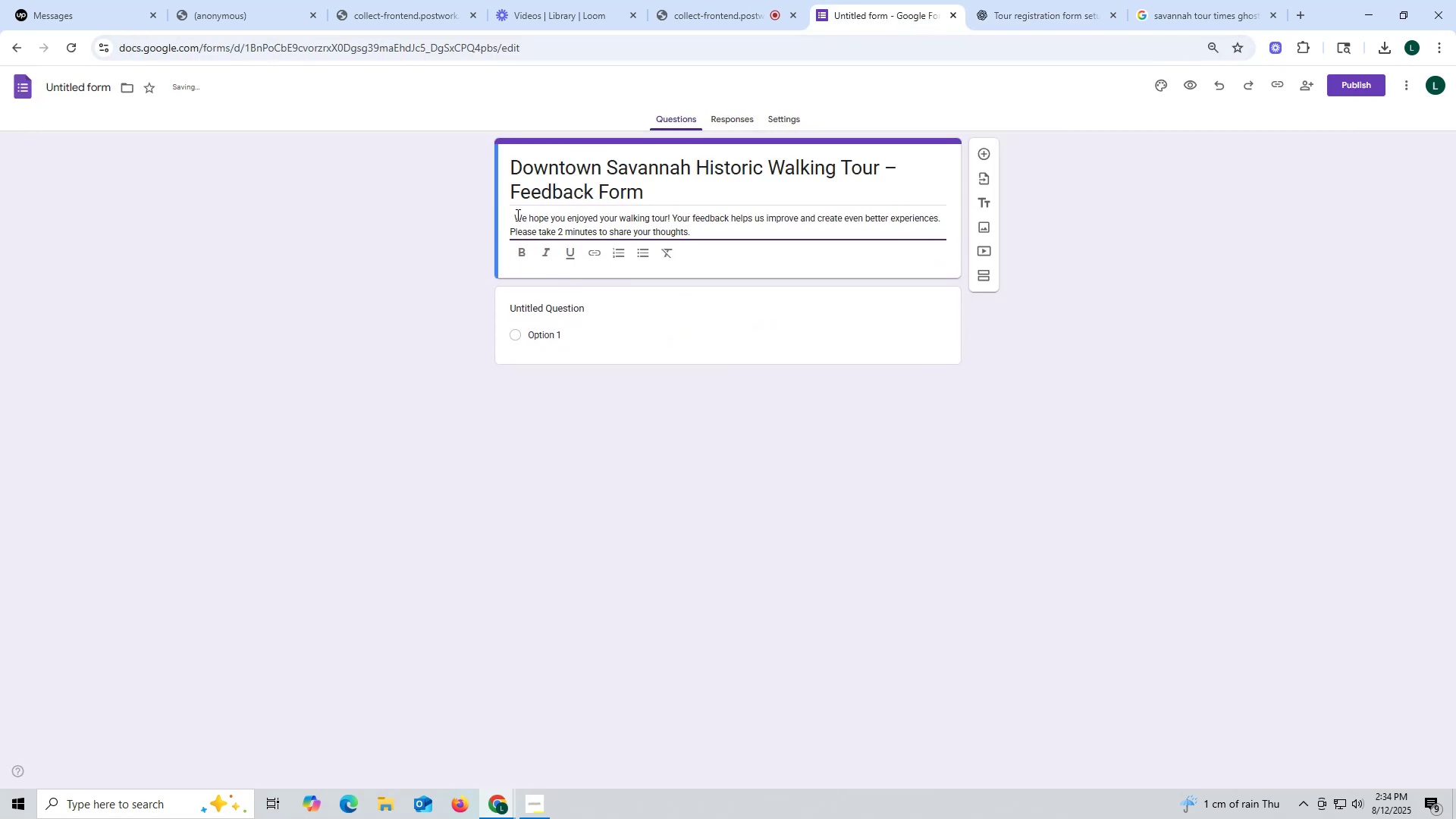 
key(Backspace)
 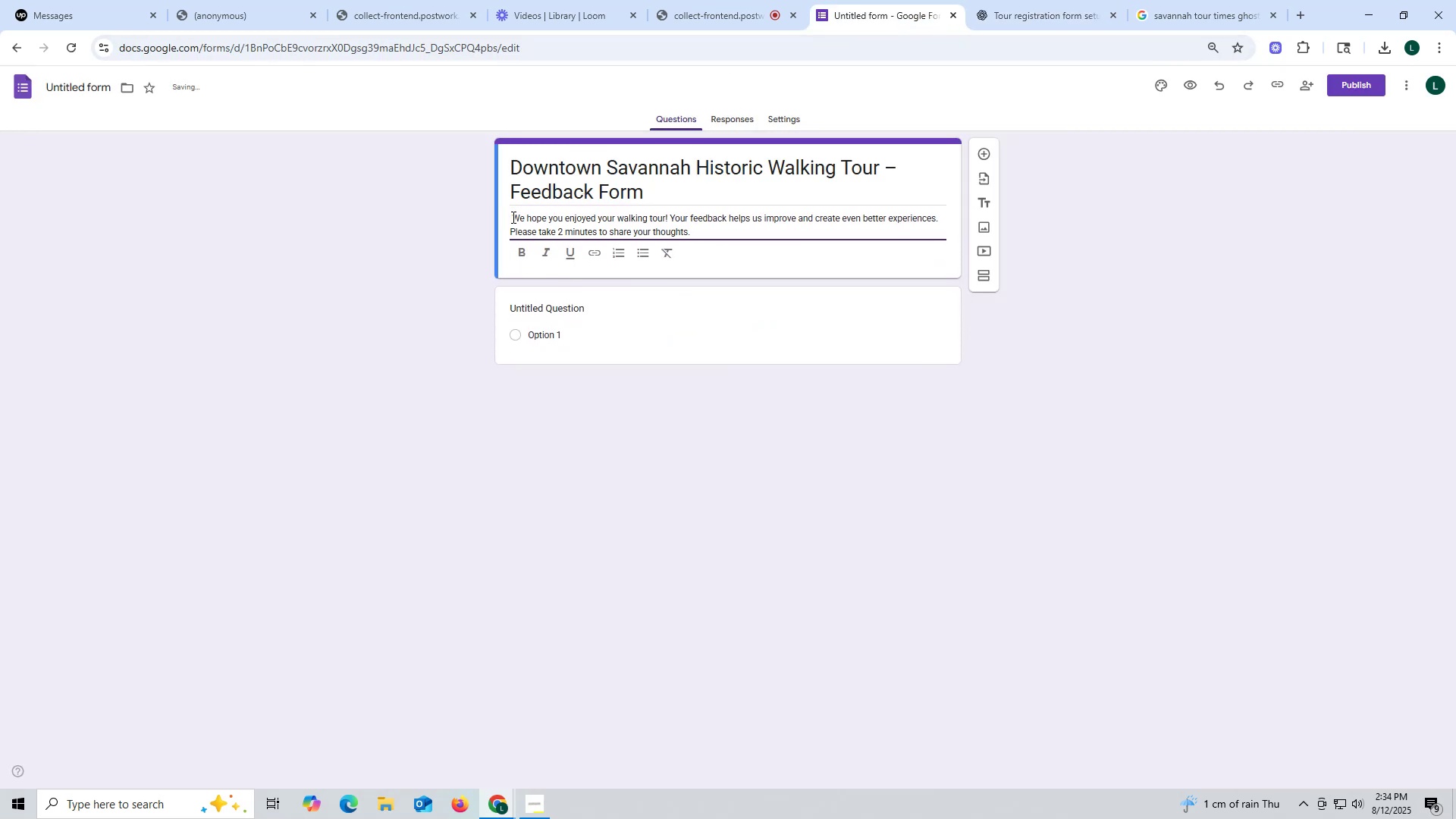 
left_click_drag(start_coordinate=[349, 271], to_coordinate=[353, 271])
 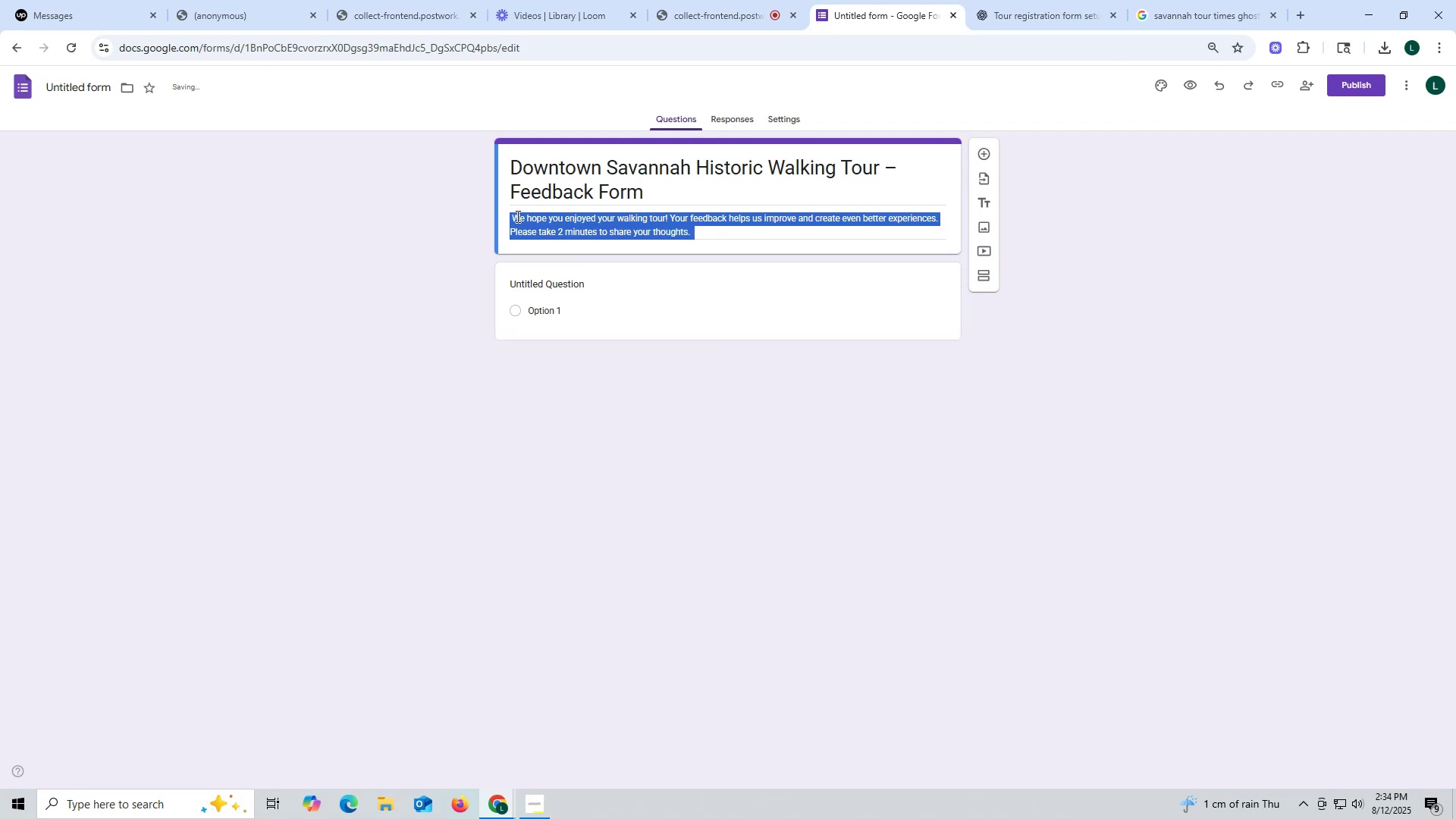 
double_click([510, 216])
 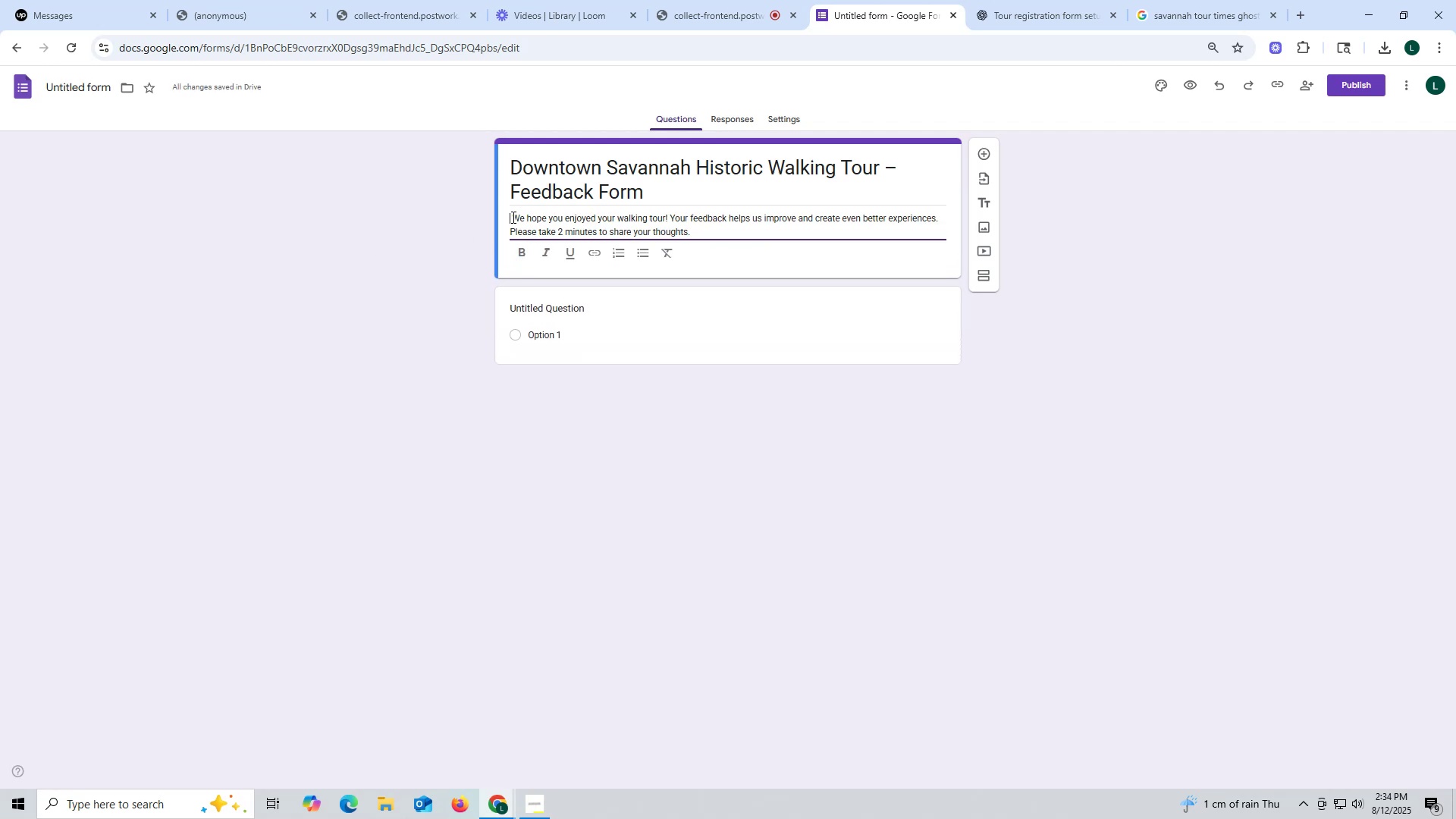 
left_click([512, 217])
 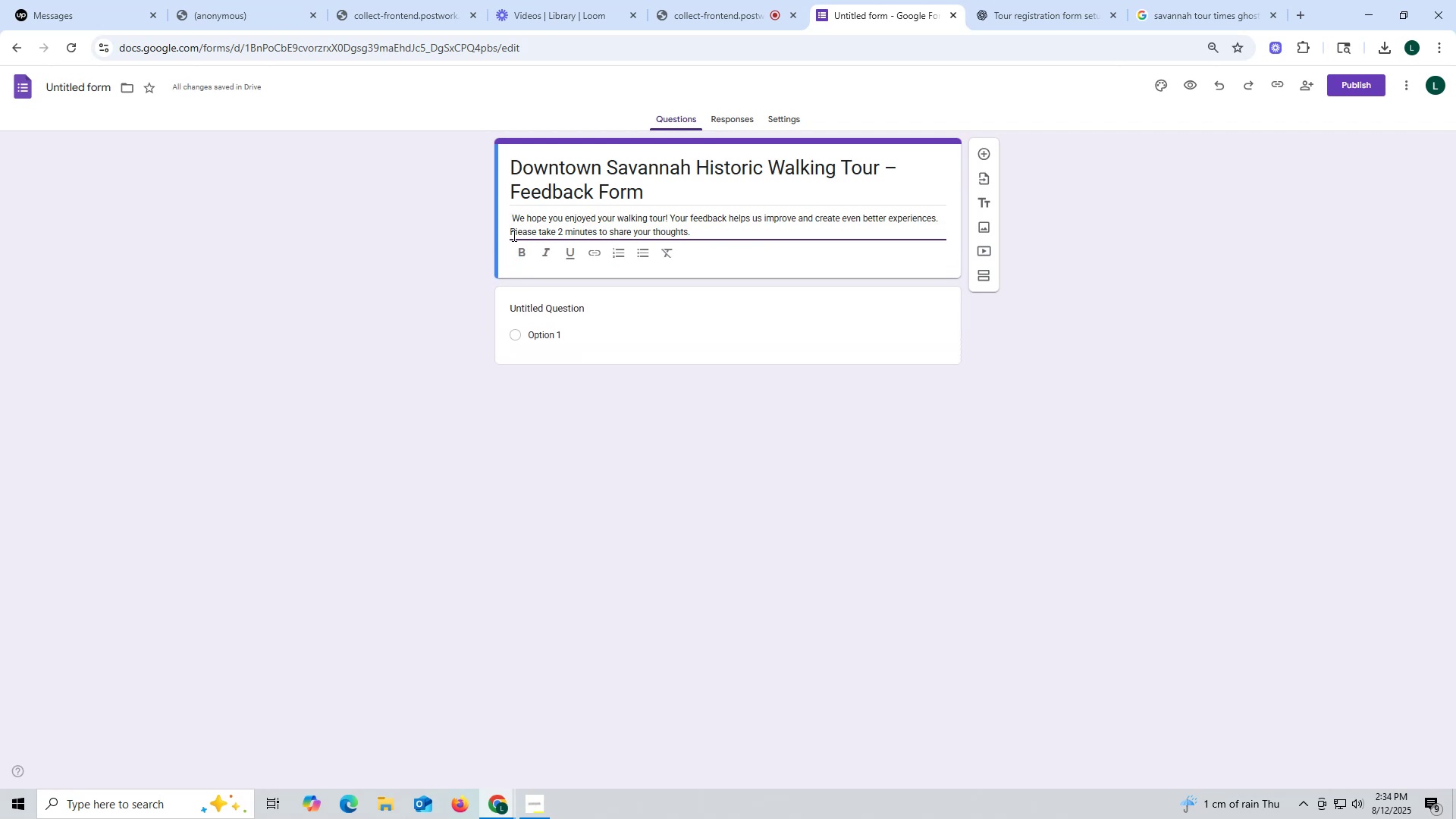 
key(Backspace)
 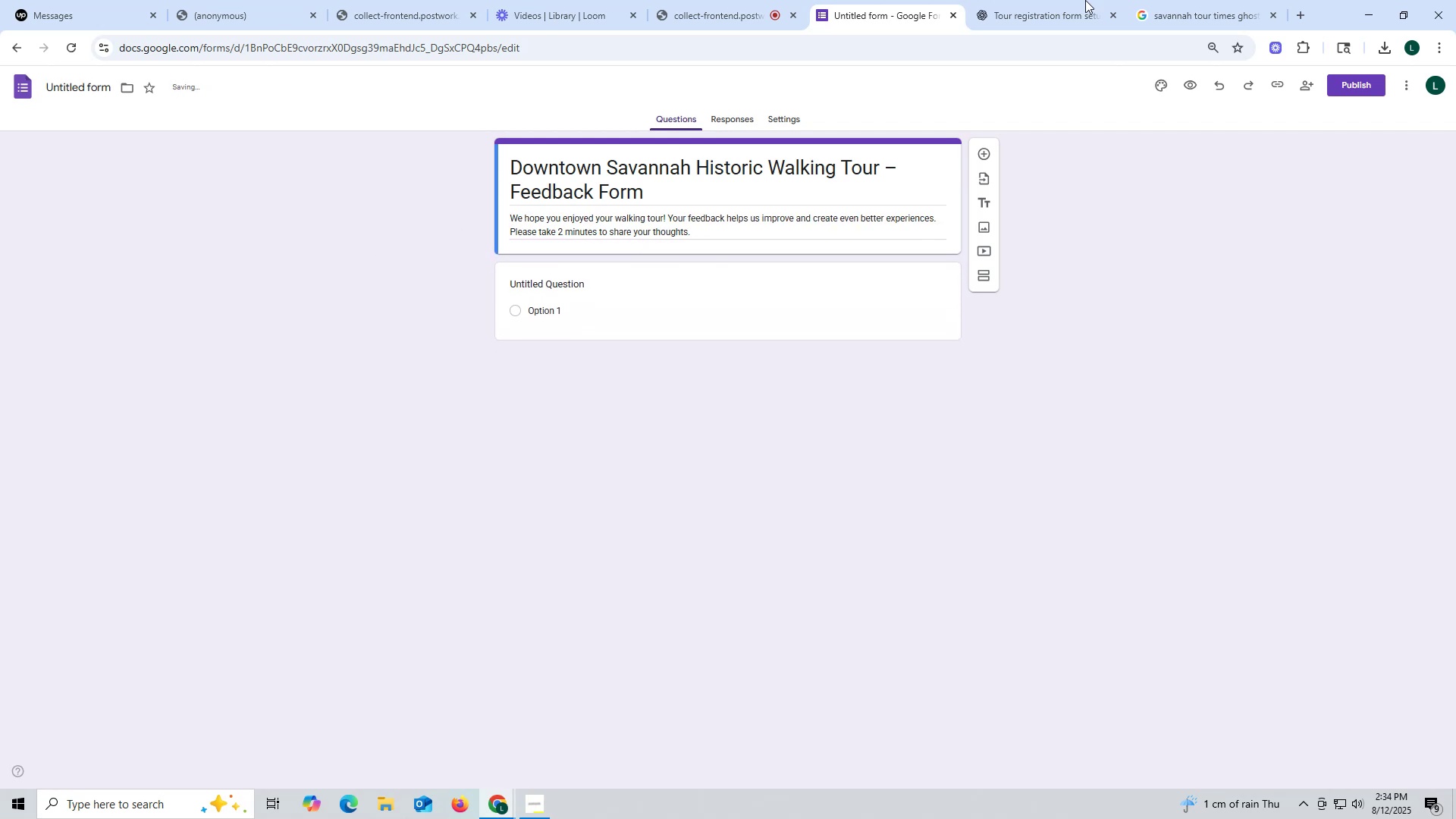 
left_click_drag(start_coordinate=[1033, 10], to_coordinate=[1028, 10])
 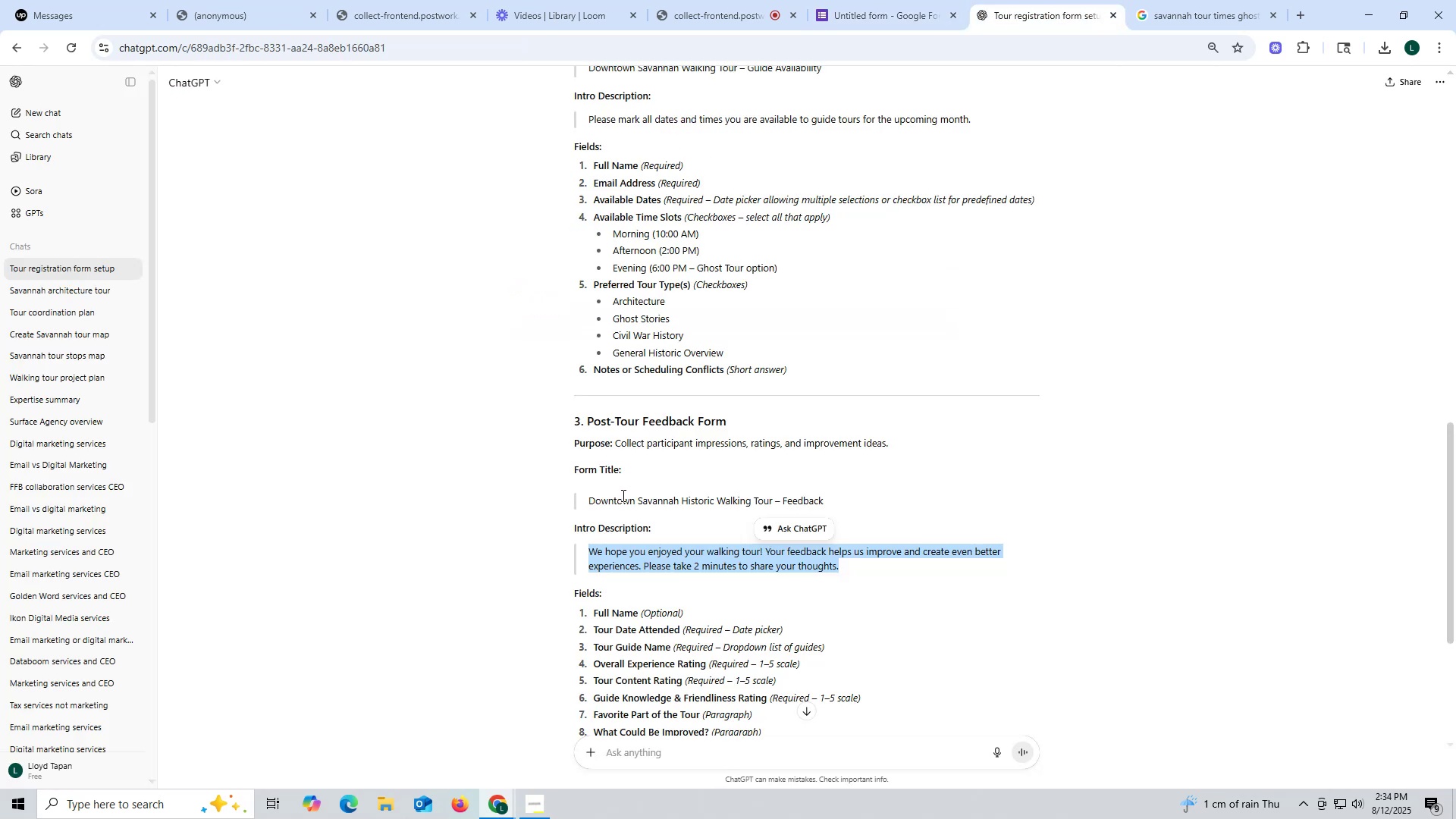 
scroll: coordinate [613, 493], scroll_direction: down, amount: 2.0
 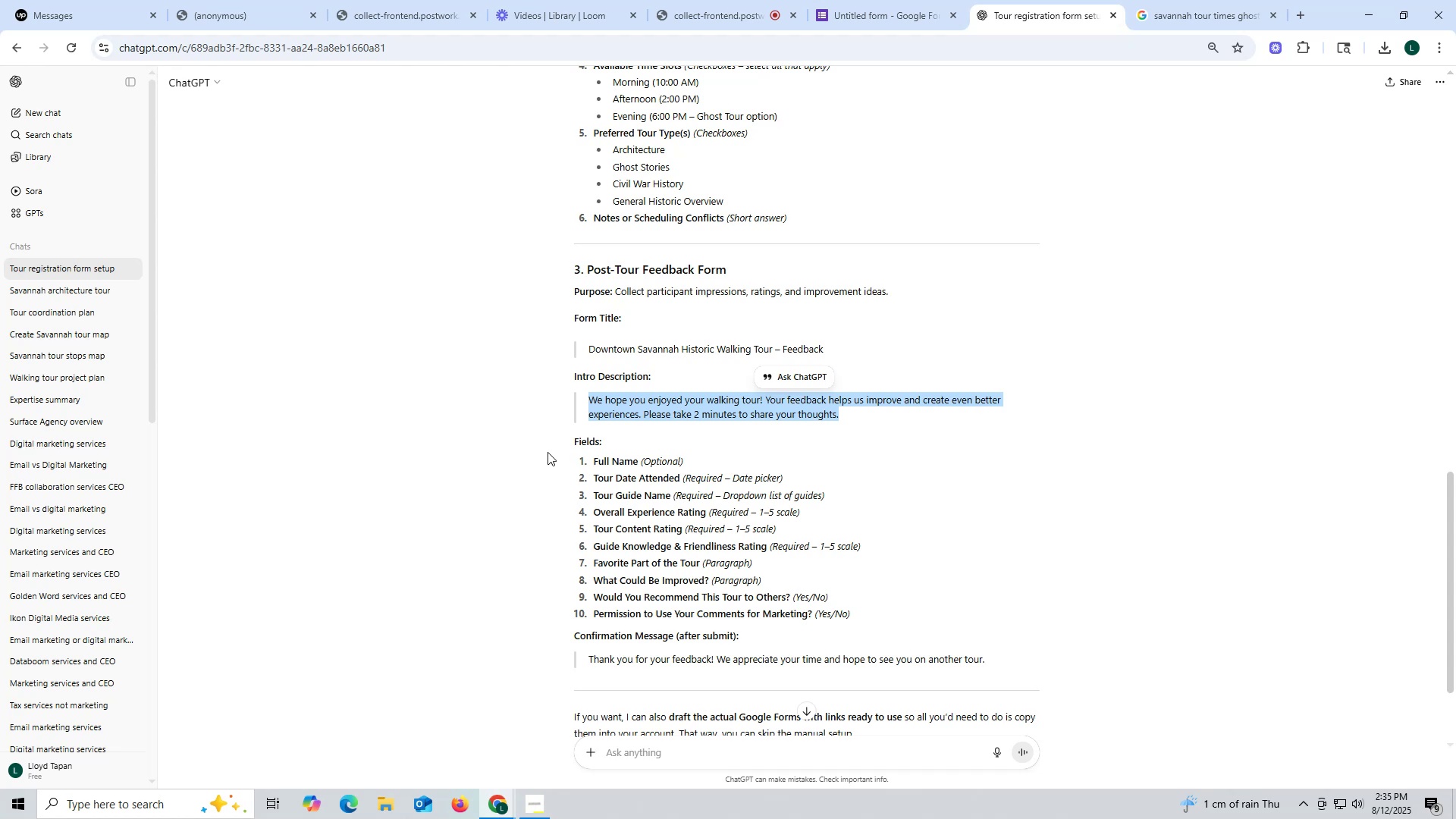 
wait(32.62)
 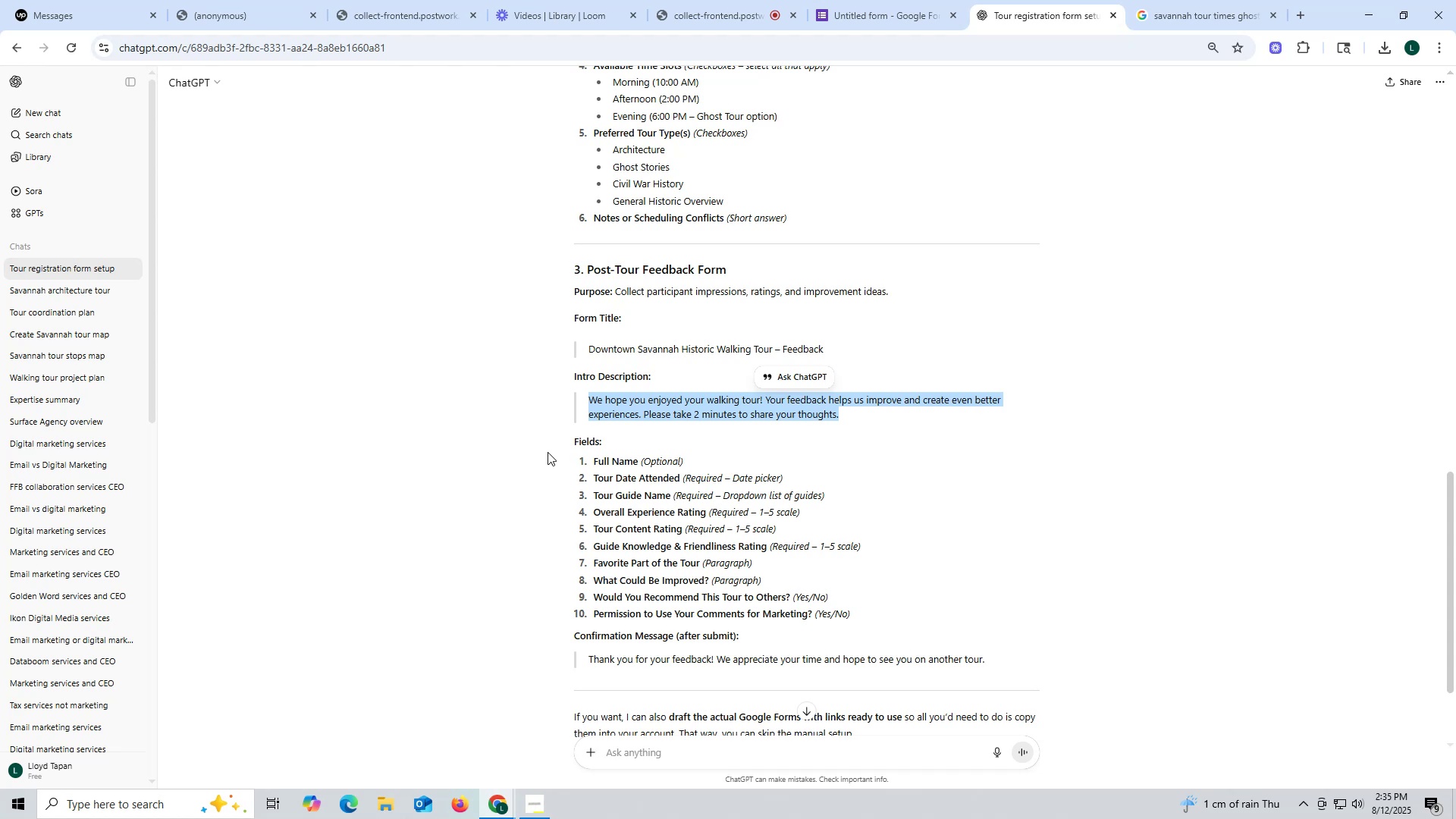 
scroll: coordinate [563, 465], scroll_direction: down, amount: 2.0
 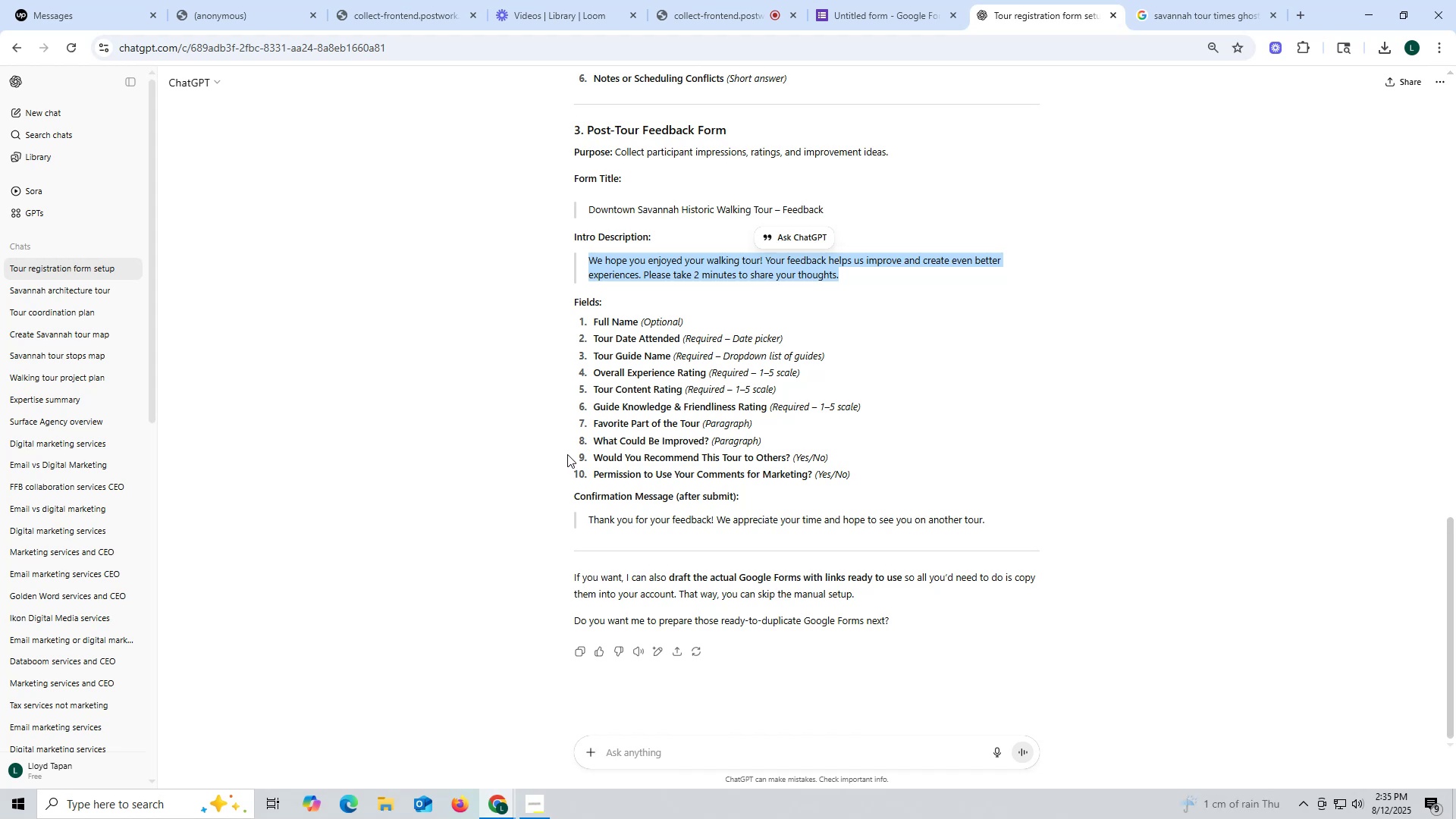 
wait(7.41)
 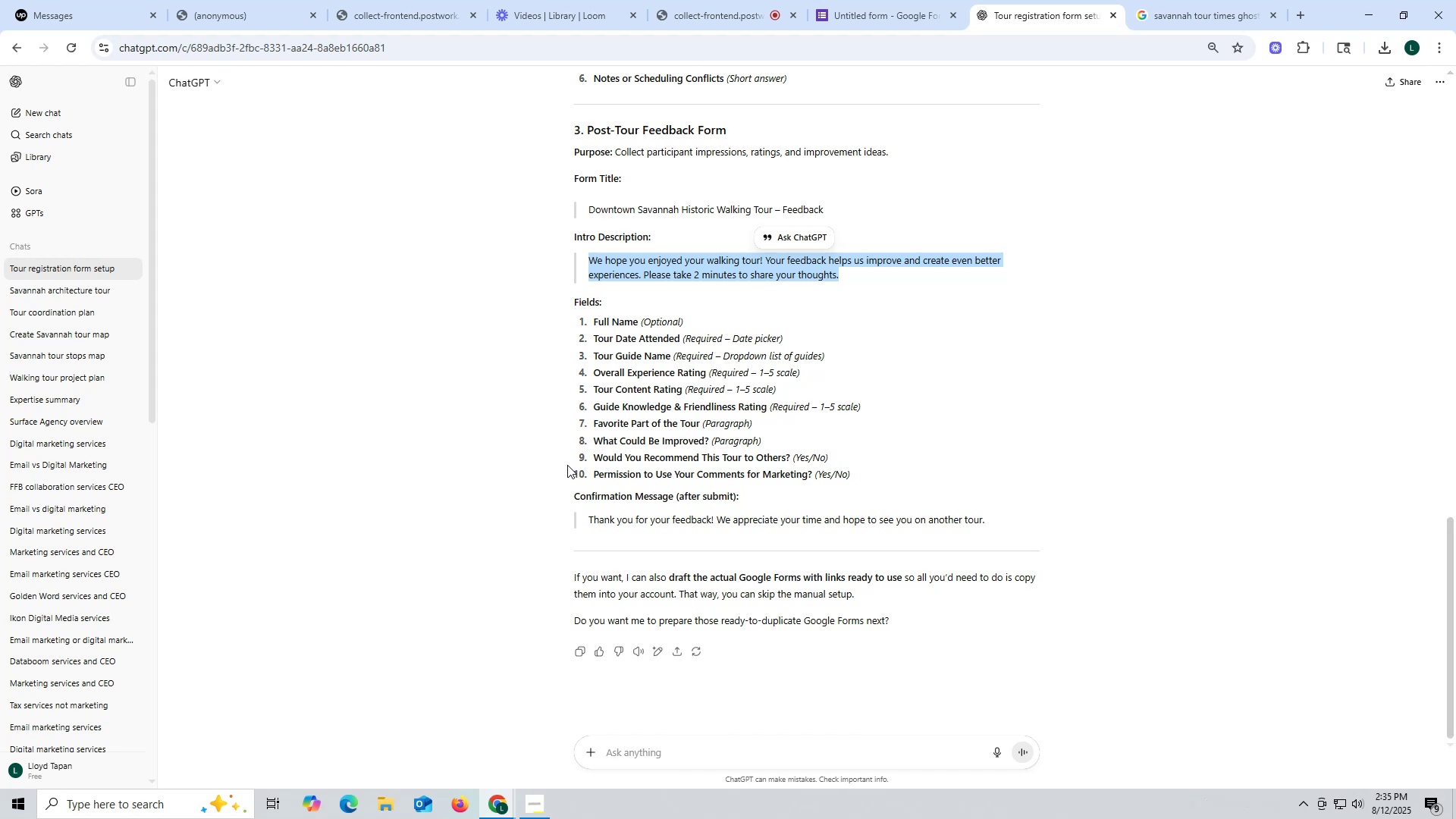 
scroll: coordinate [567, 454], scroll_direction: down, amount: 2.0
 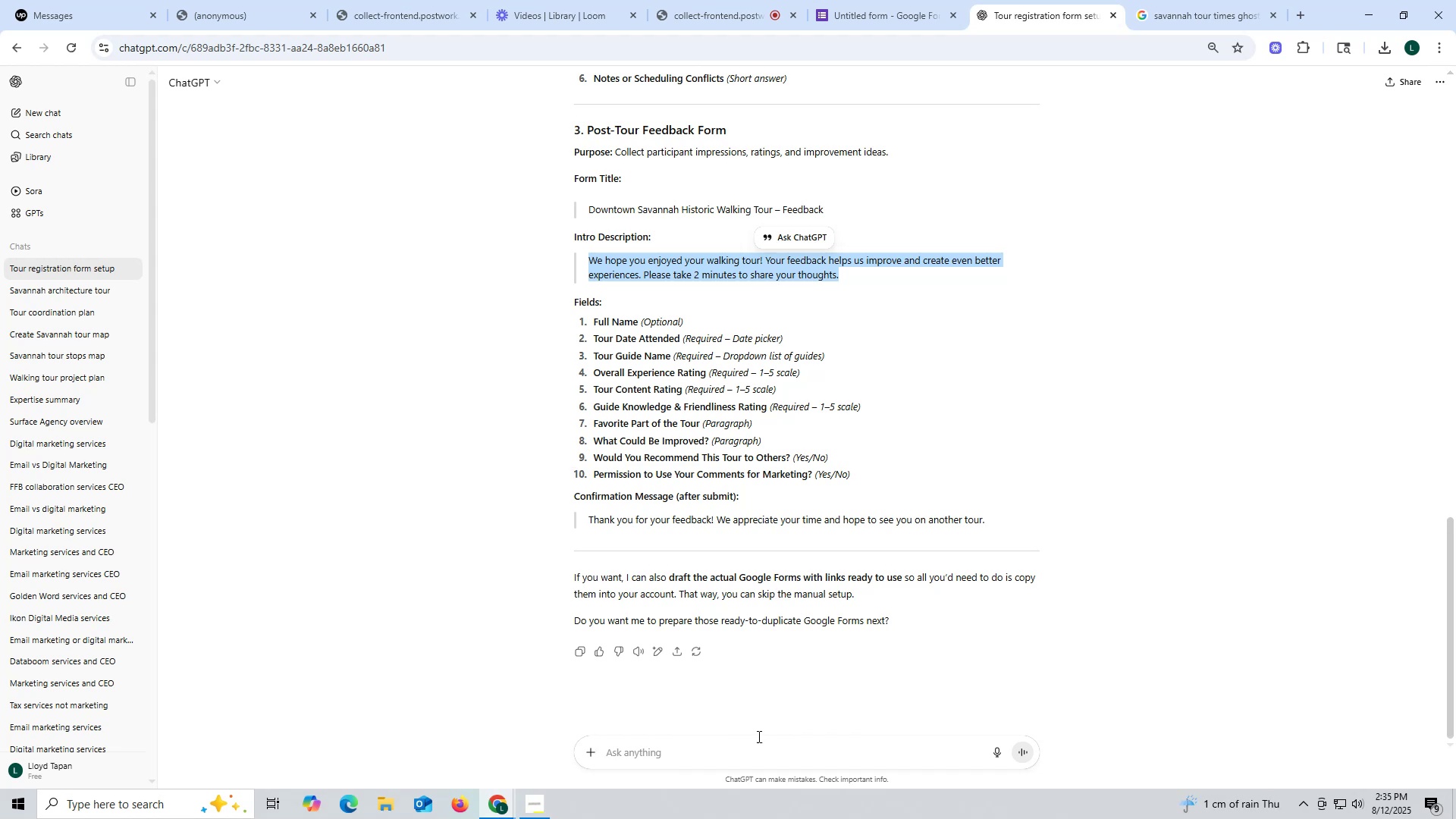 
left_click([738, 755])
 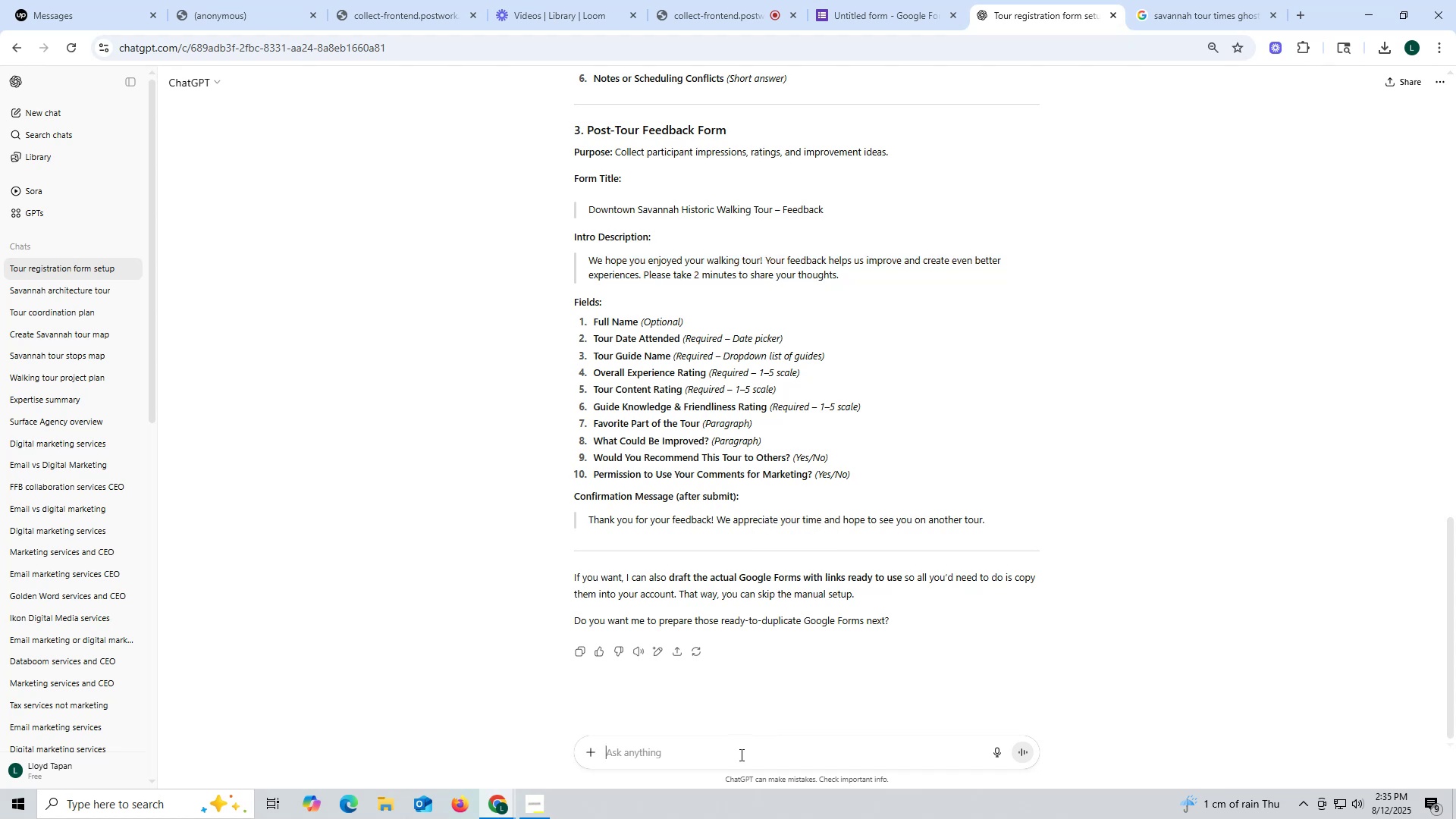 
type(pleasyes please)
 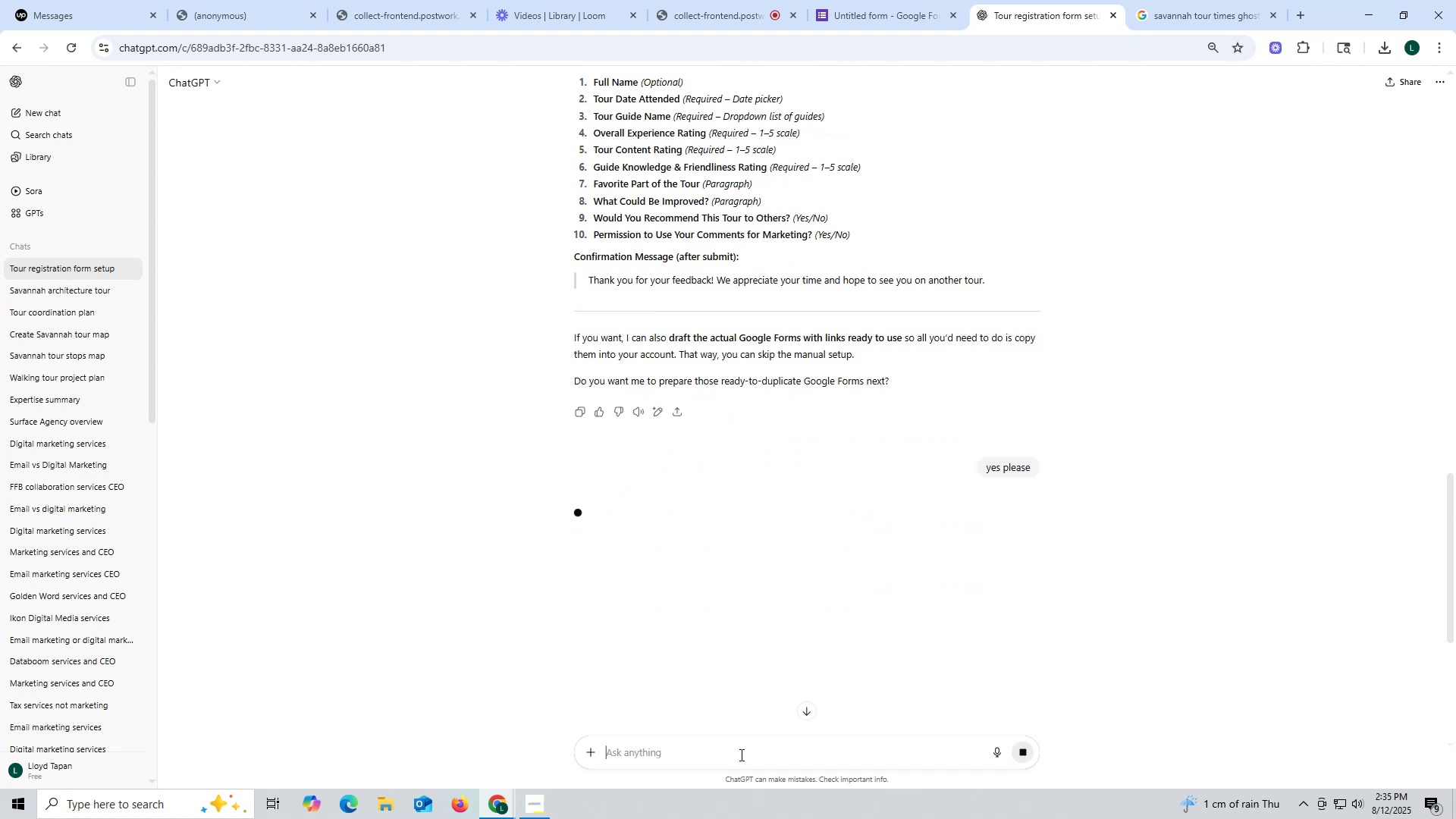 
hold_key(key=Backspace, duration=0.9)
 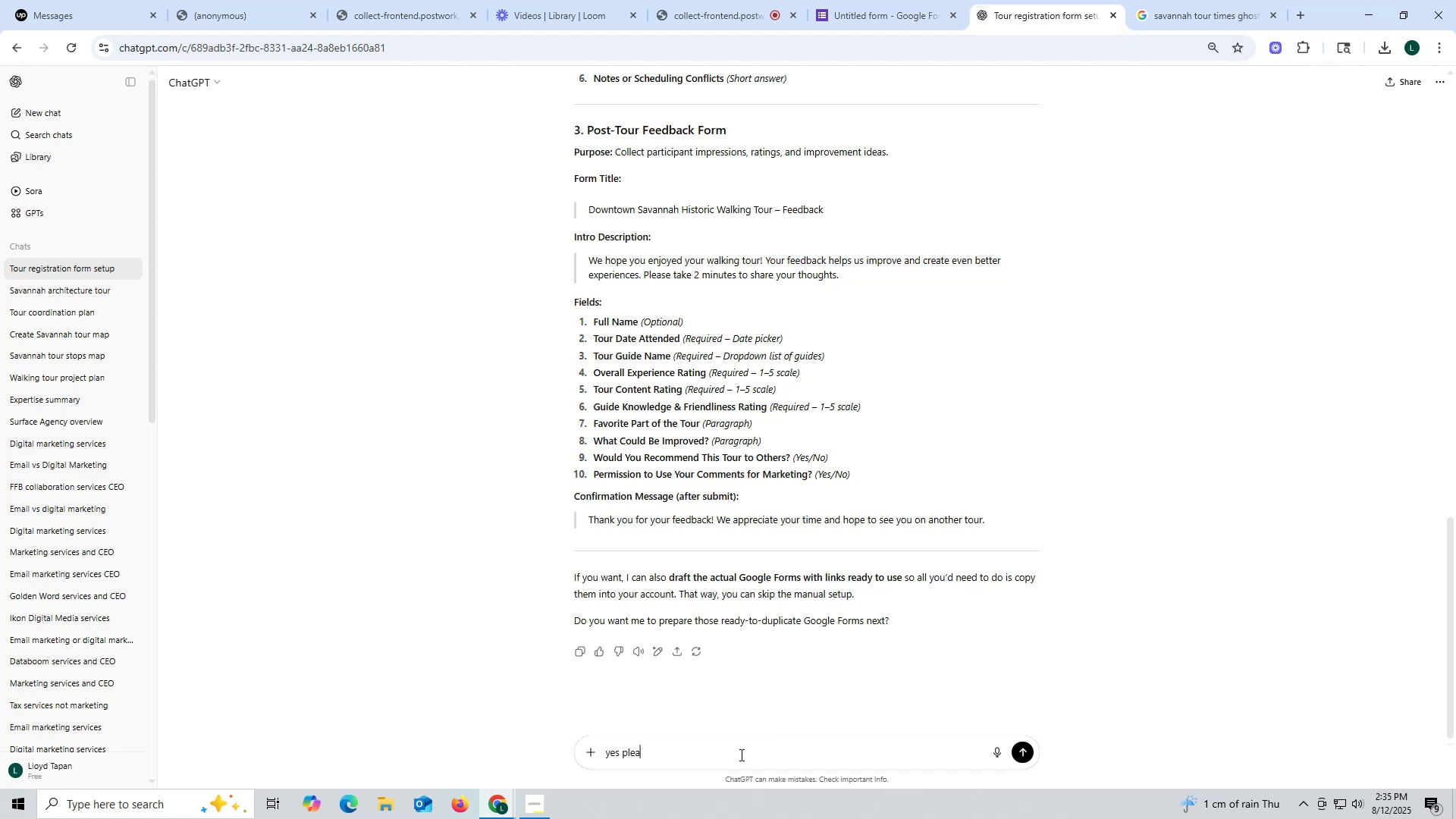 
key(Enter)
 